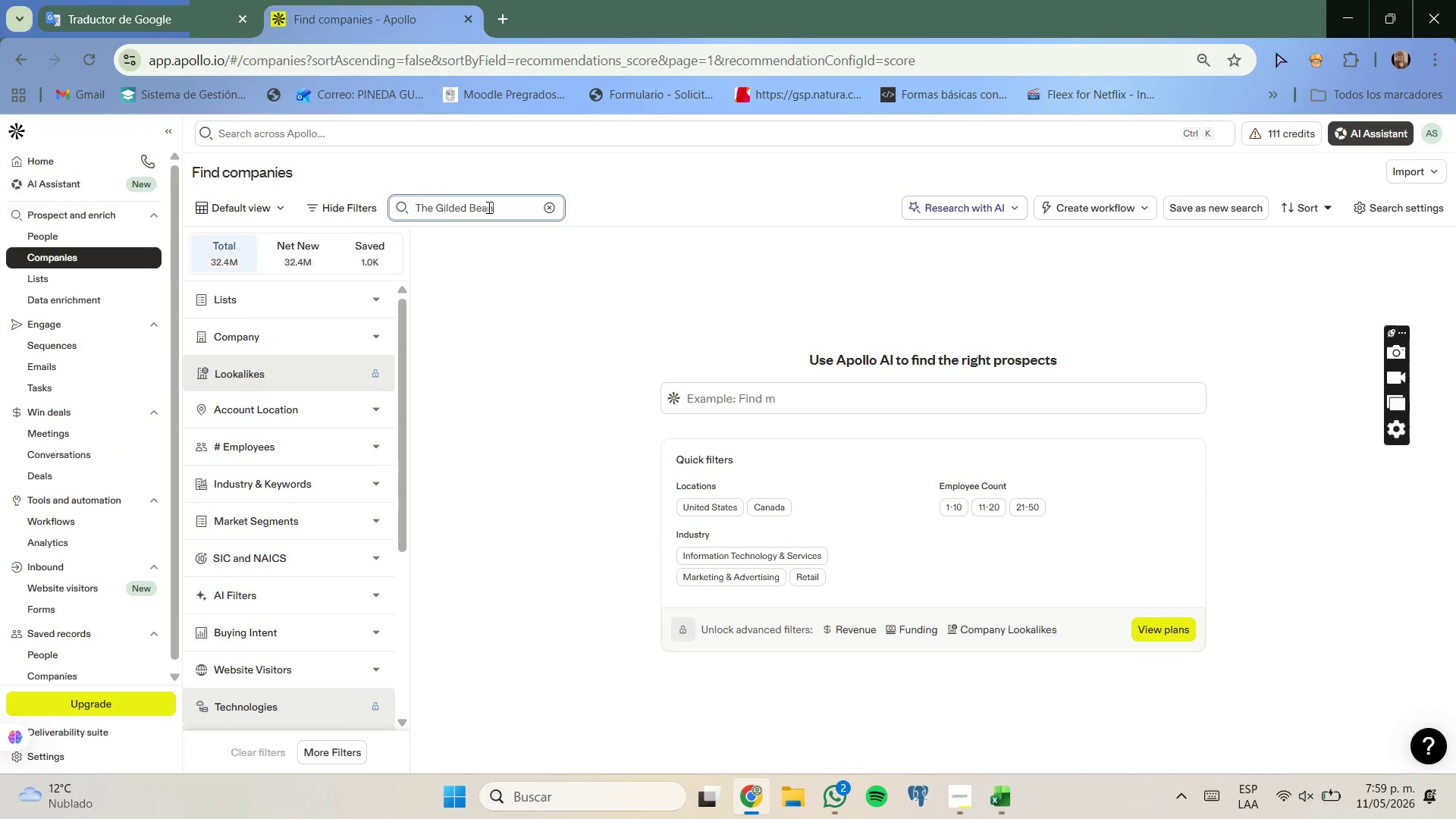 
key(Enter)
 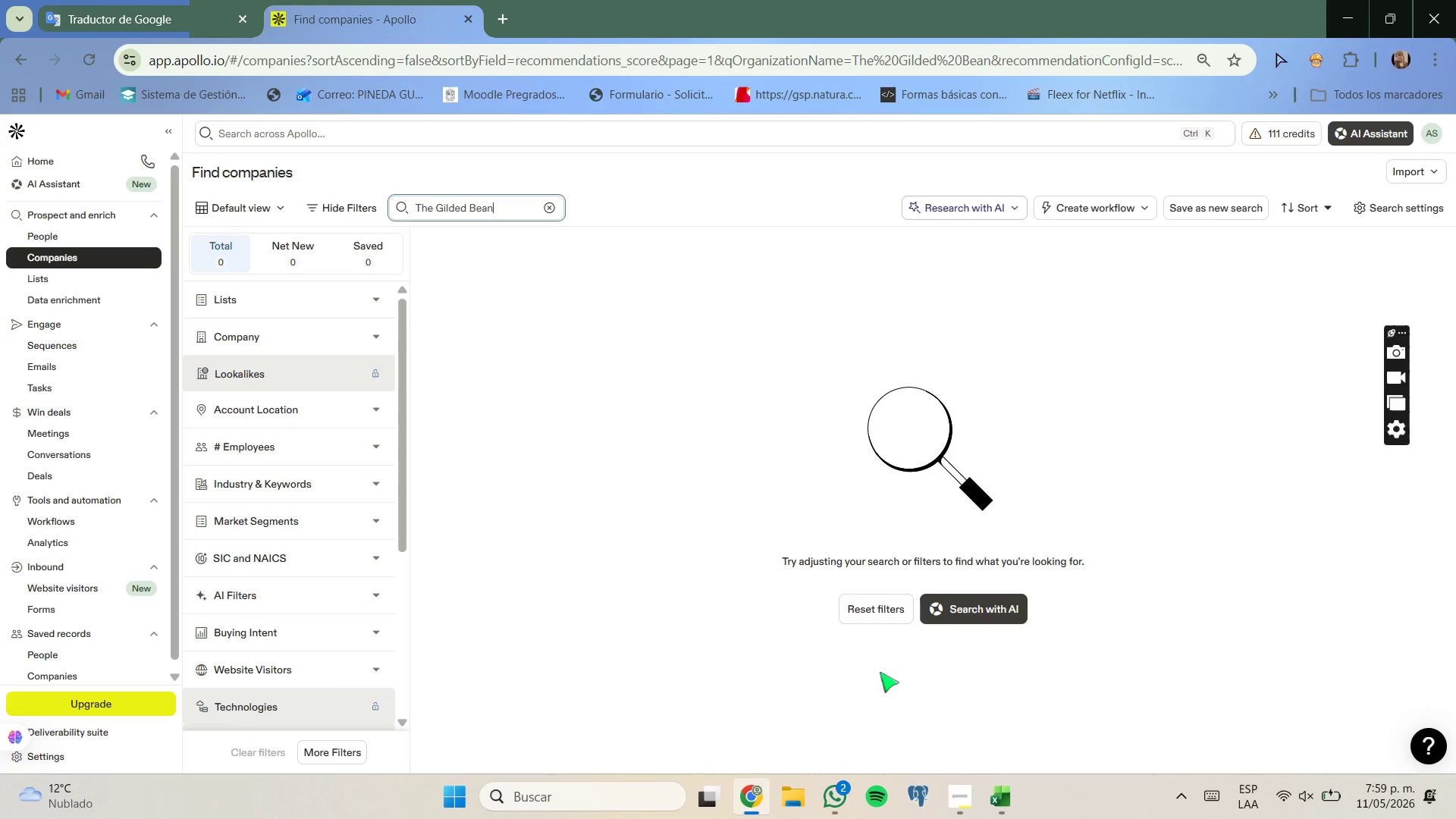 
left_click([1014, 799])
 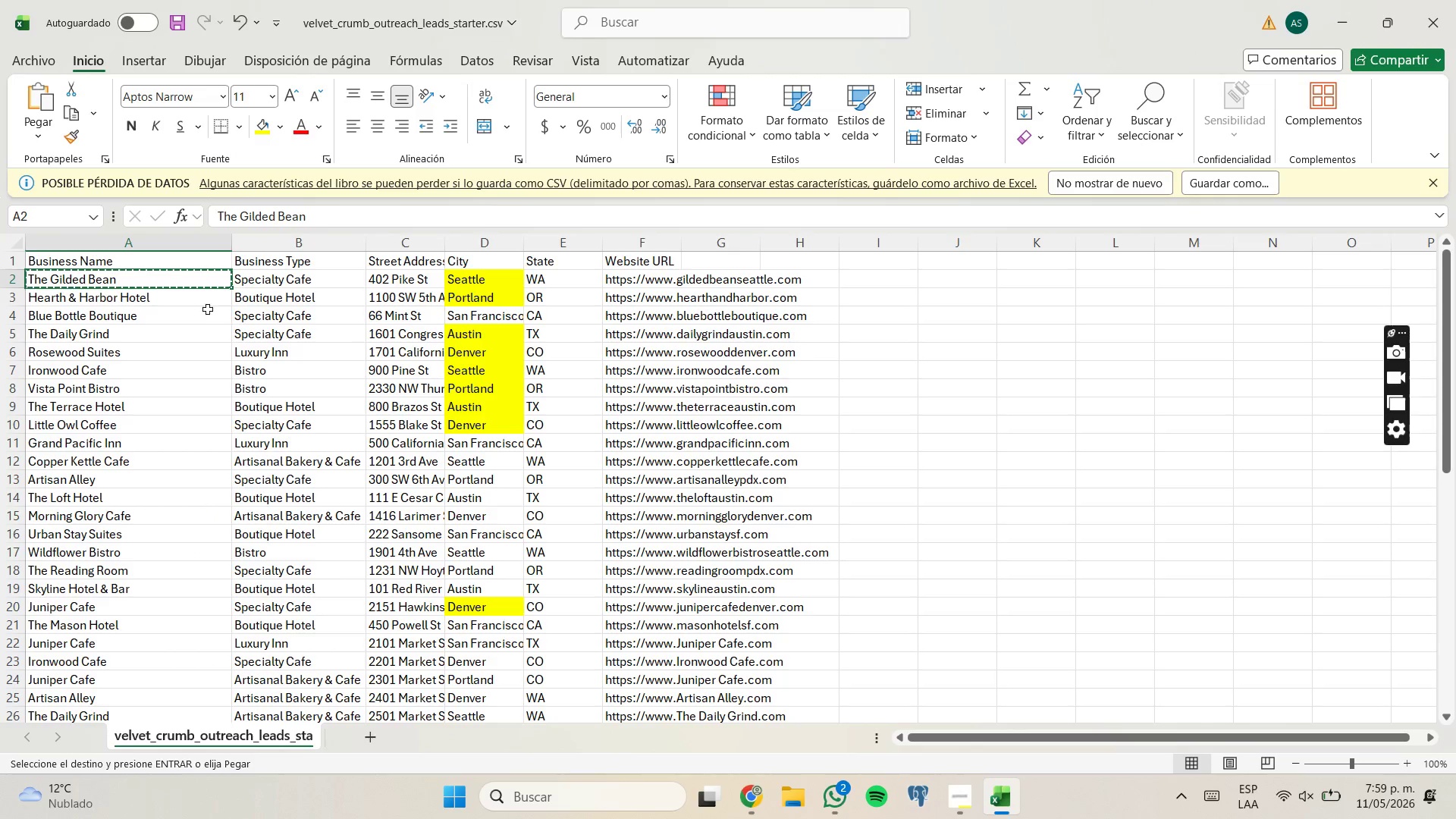 
left_click([206, 302])
 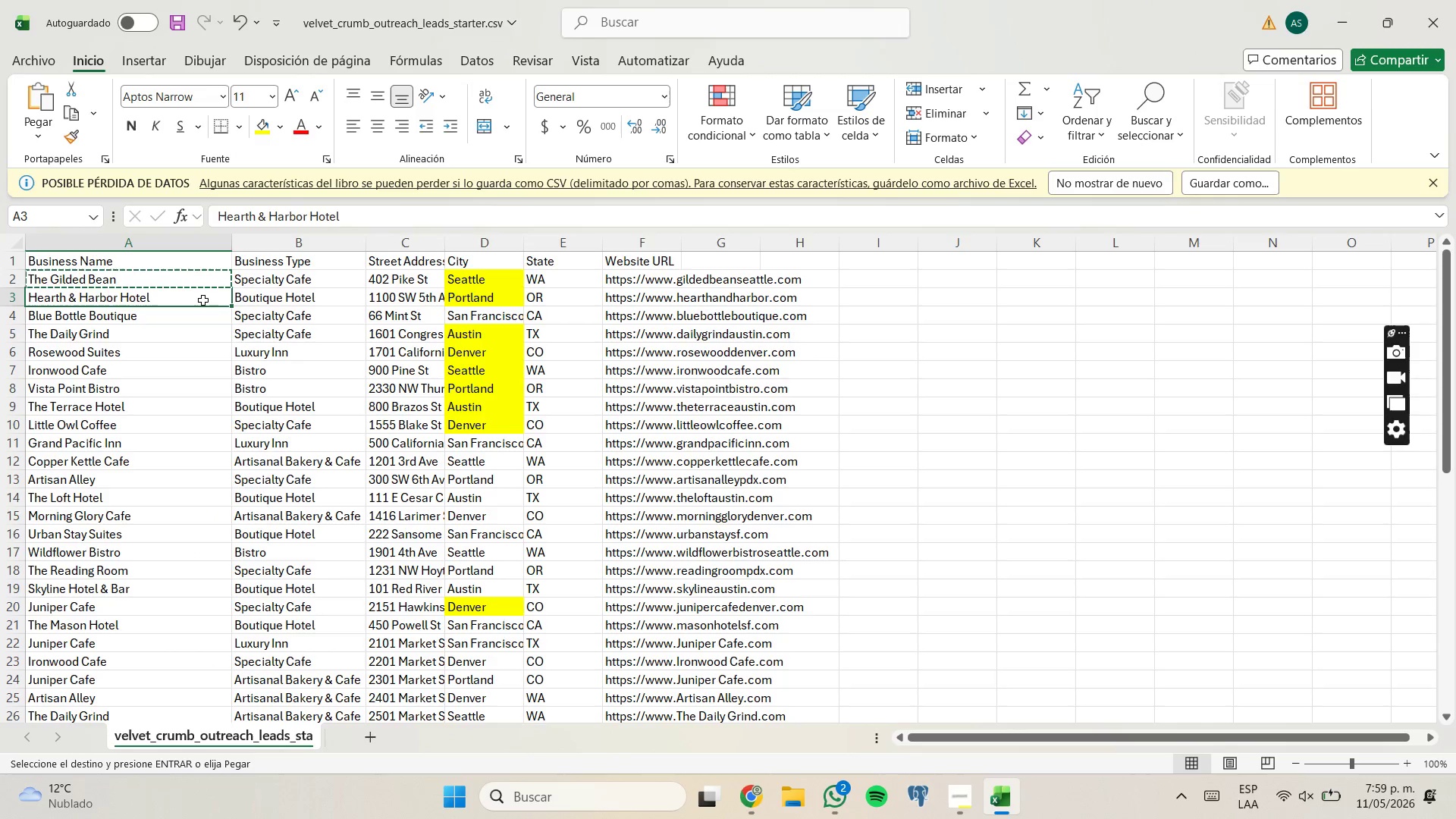 
key(Control+C)
 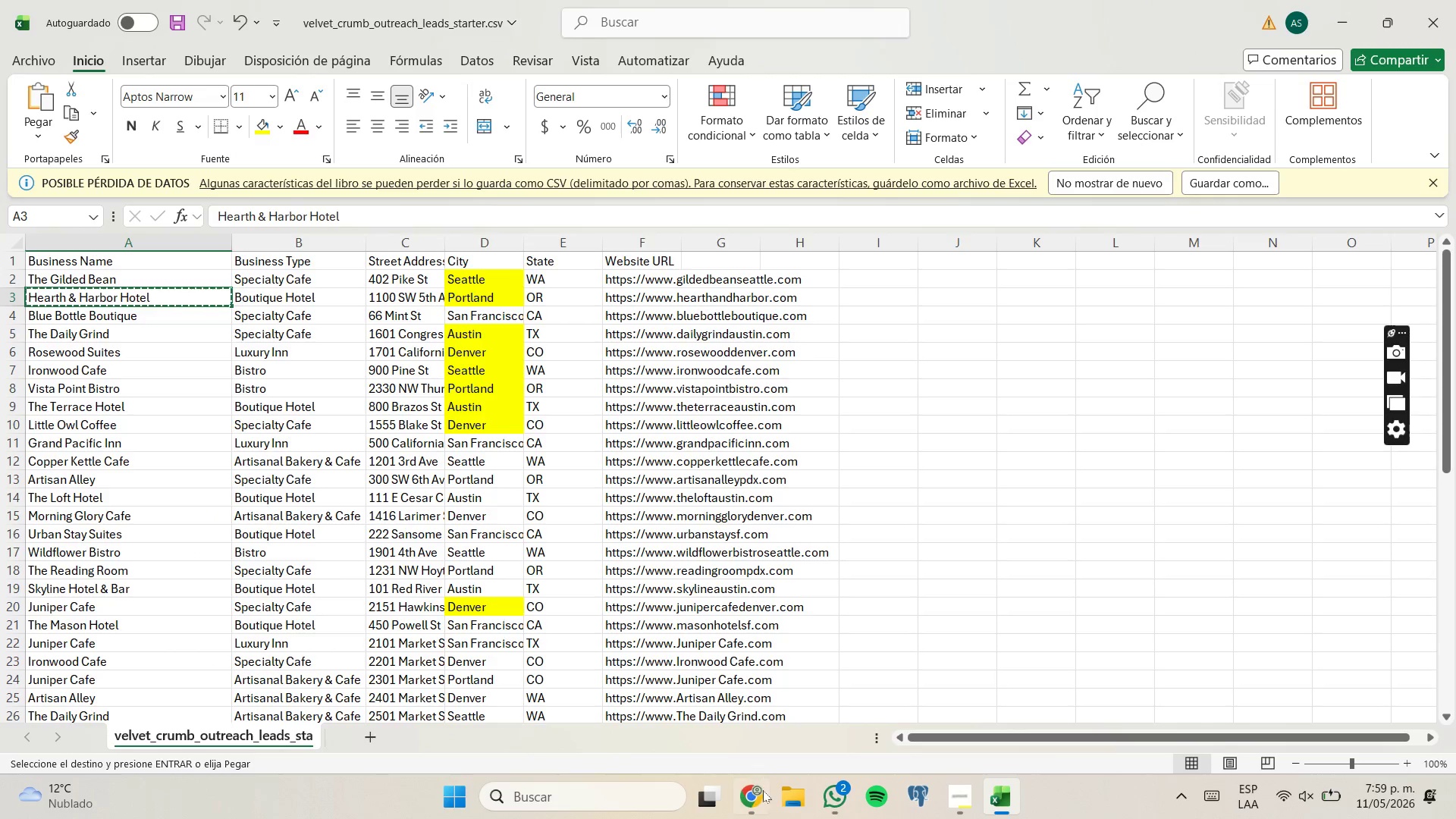 
left_click([760, 794])
 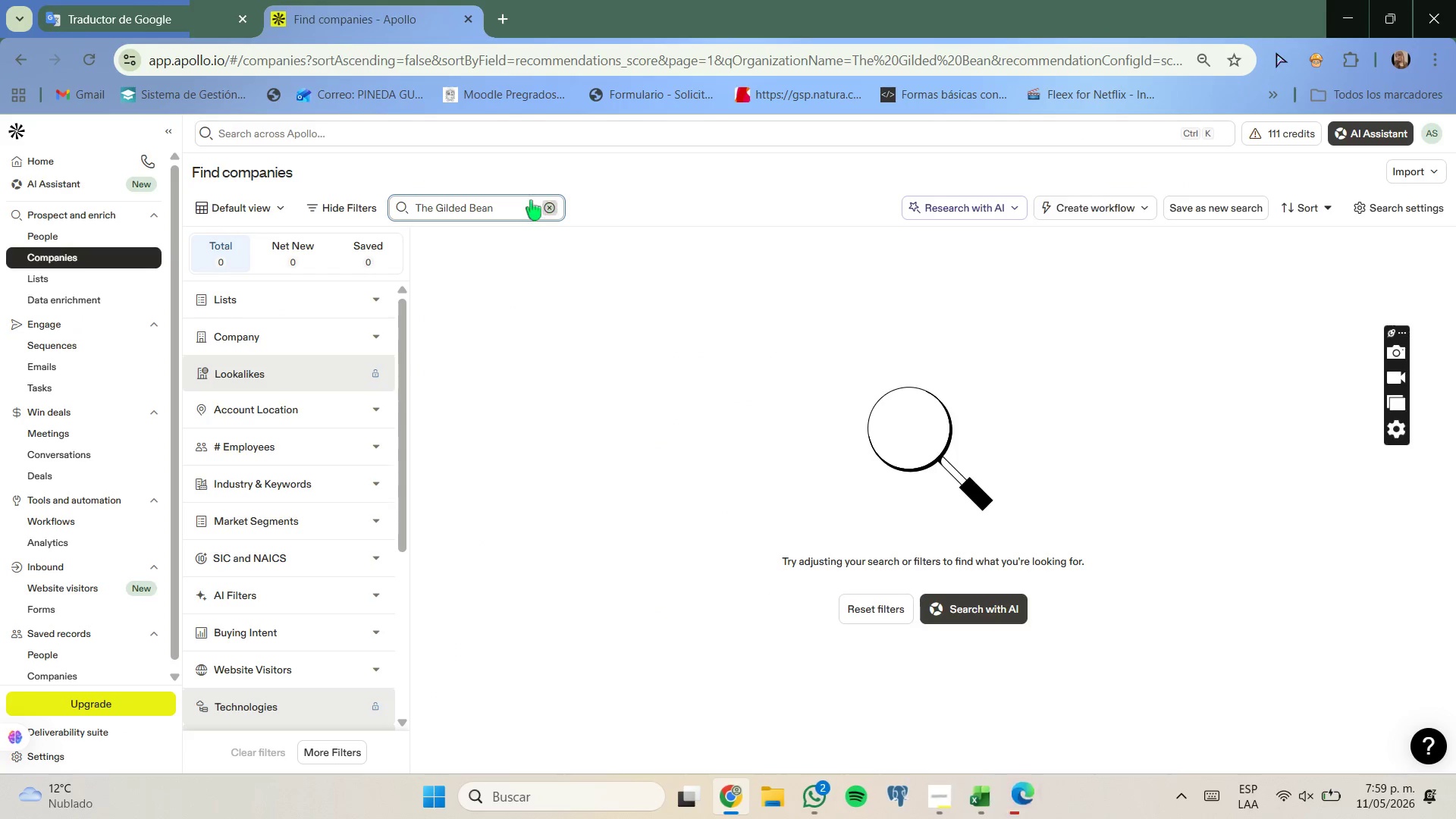 
left_click([513, 203])
 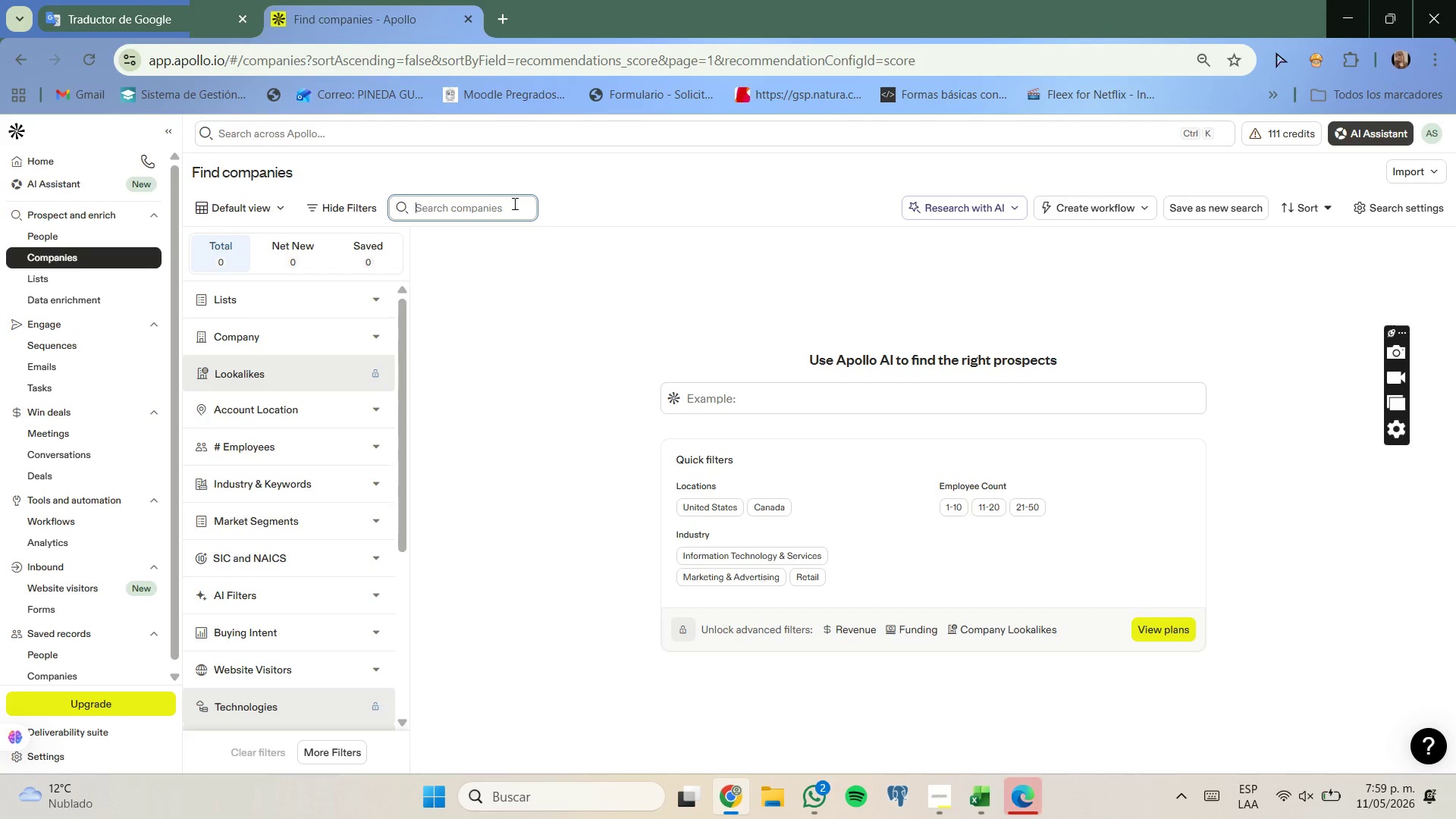 
key(Control+ControlLeft)
 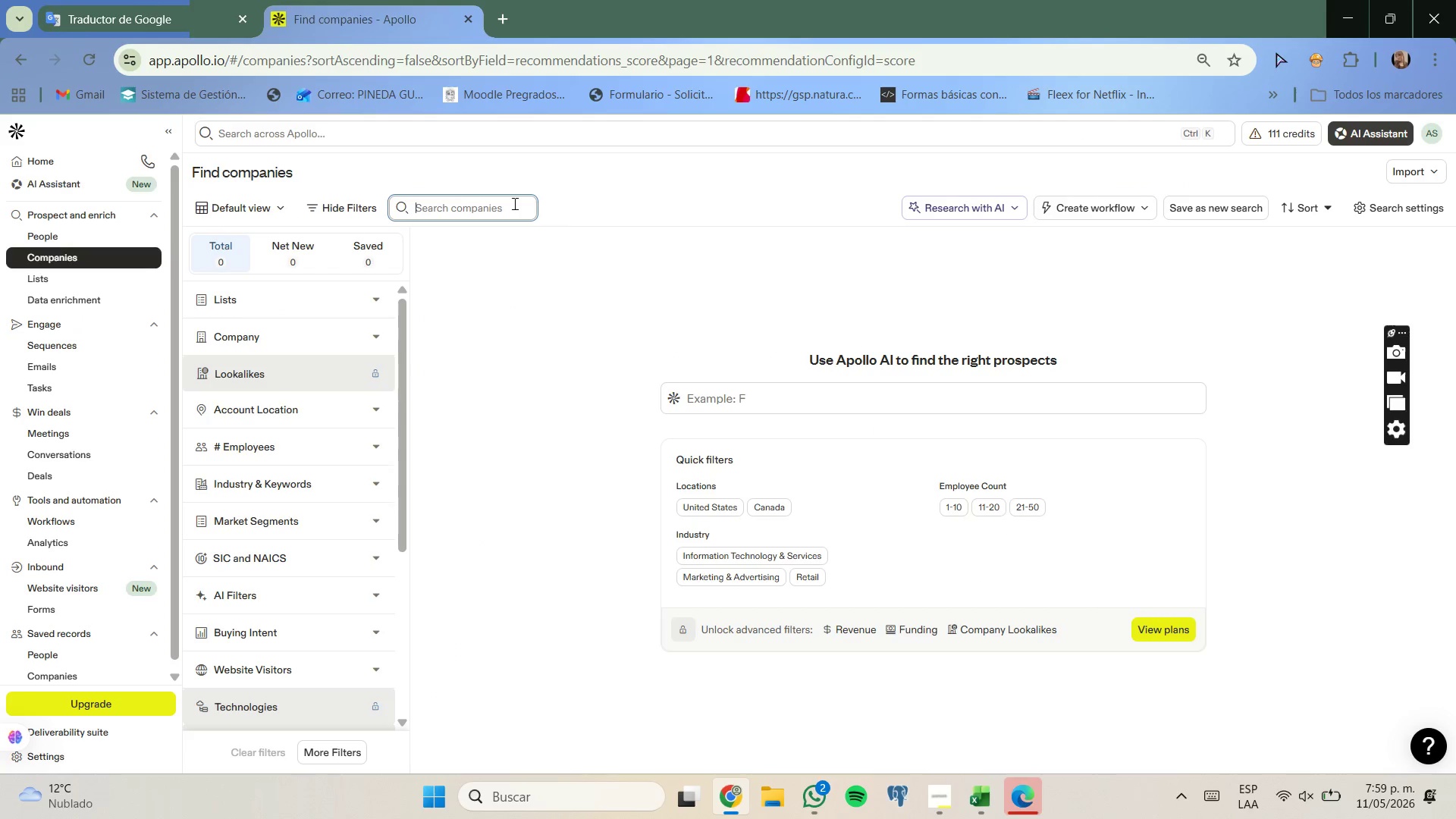 
key(Control+V)
 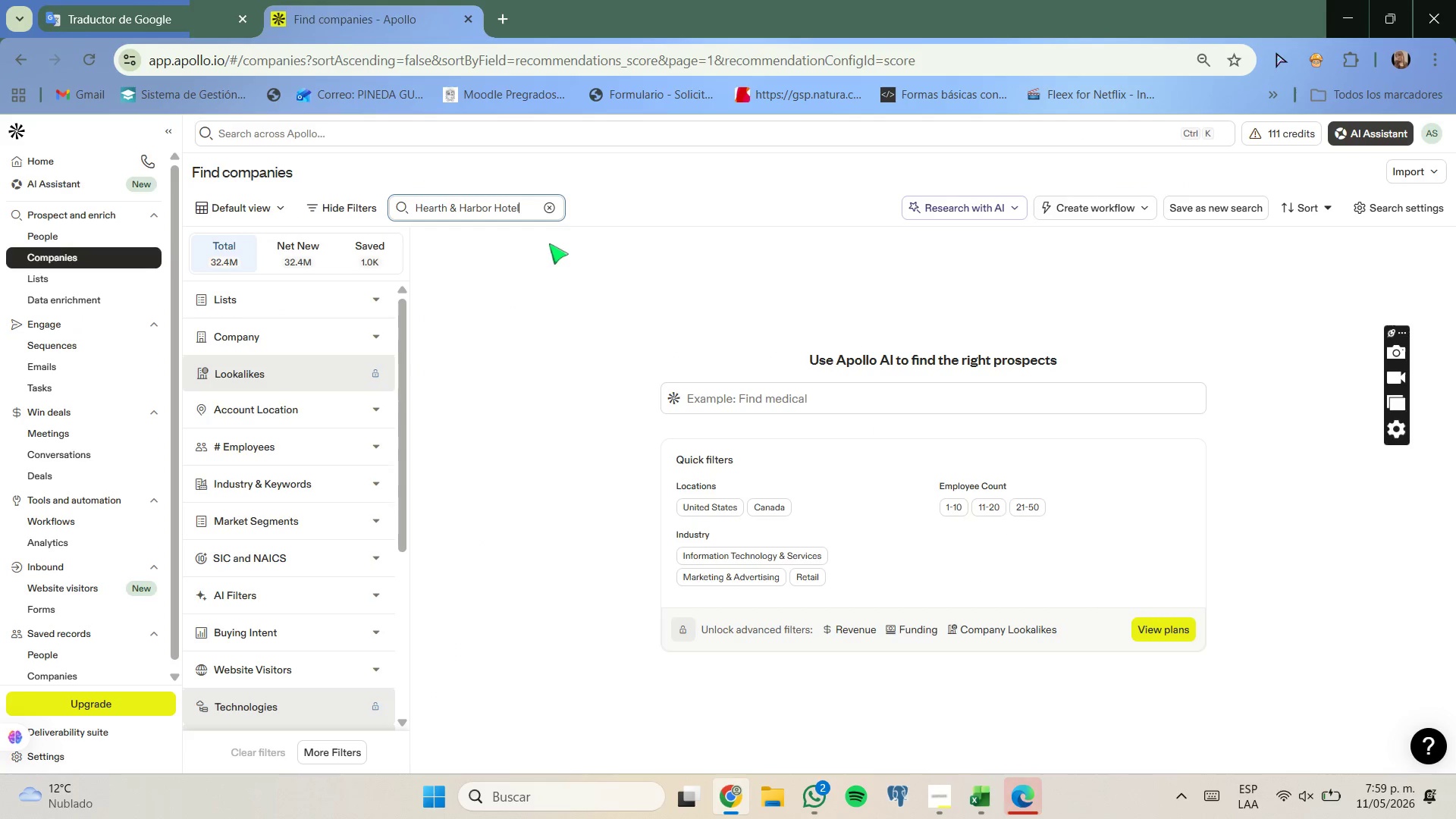 
key(Enter)
 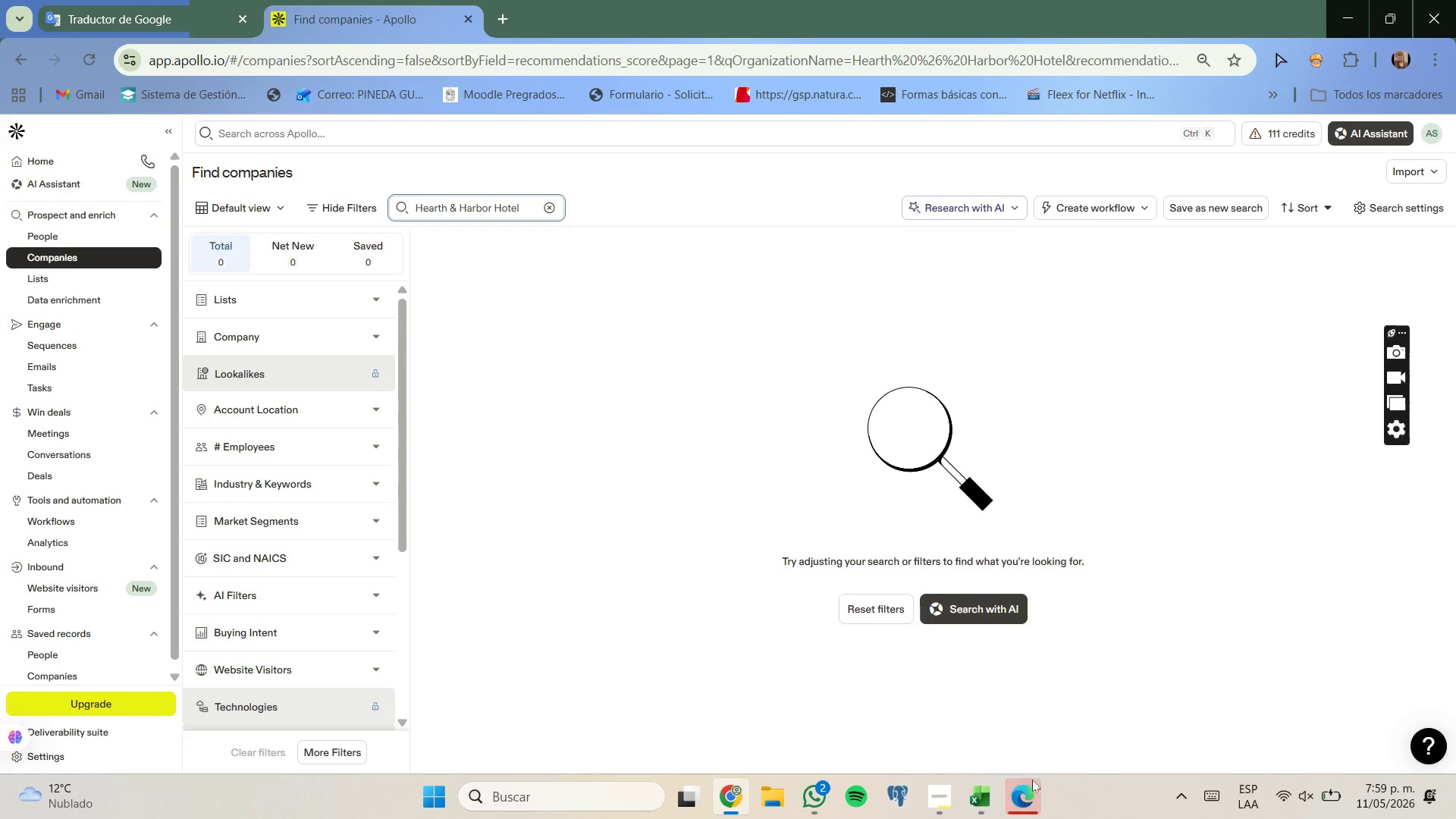 
left_click([973, 796])
 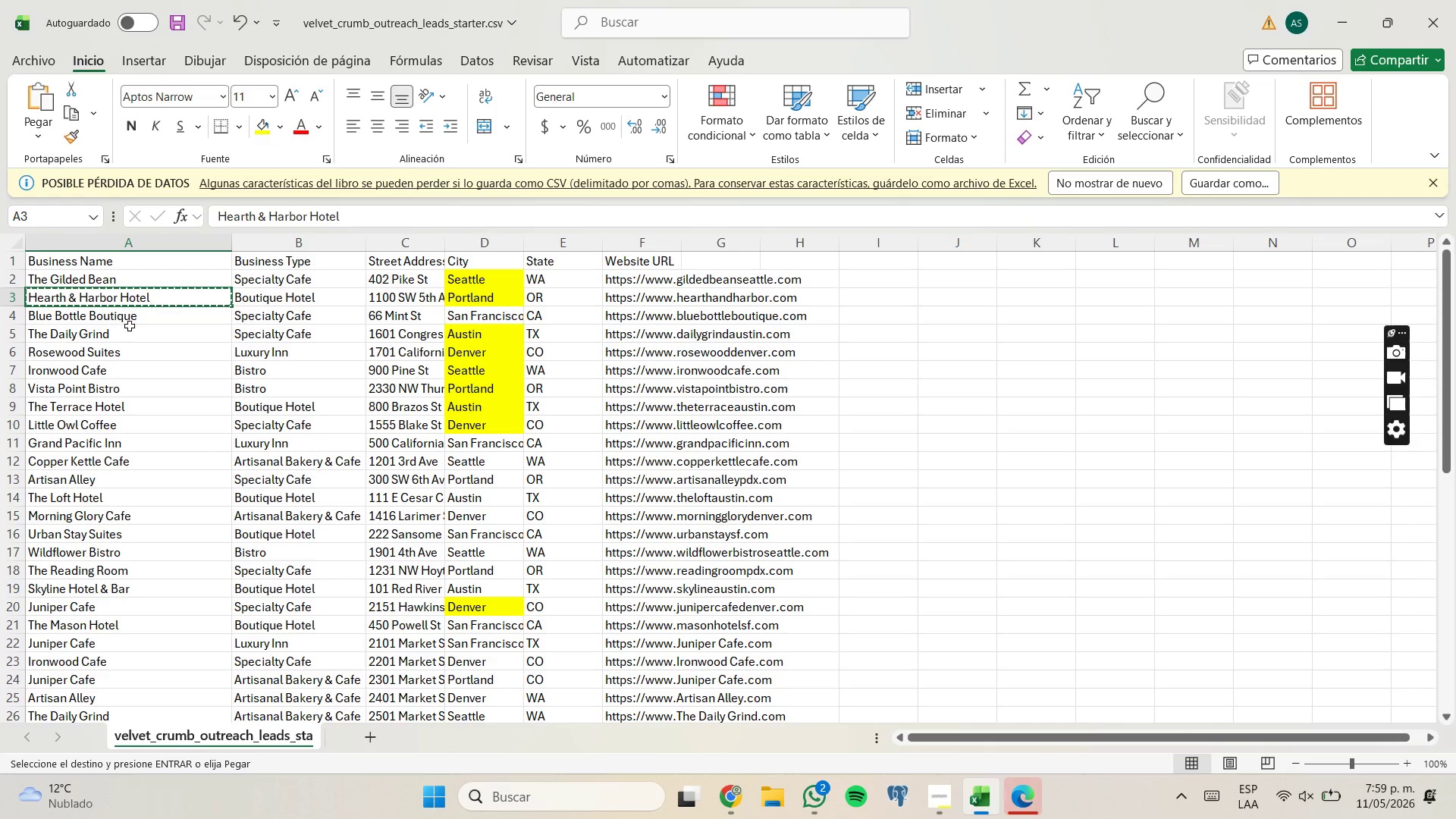 
left_click([136, 318])
 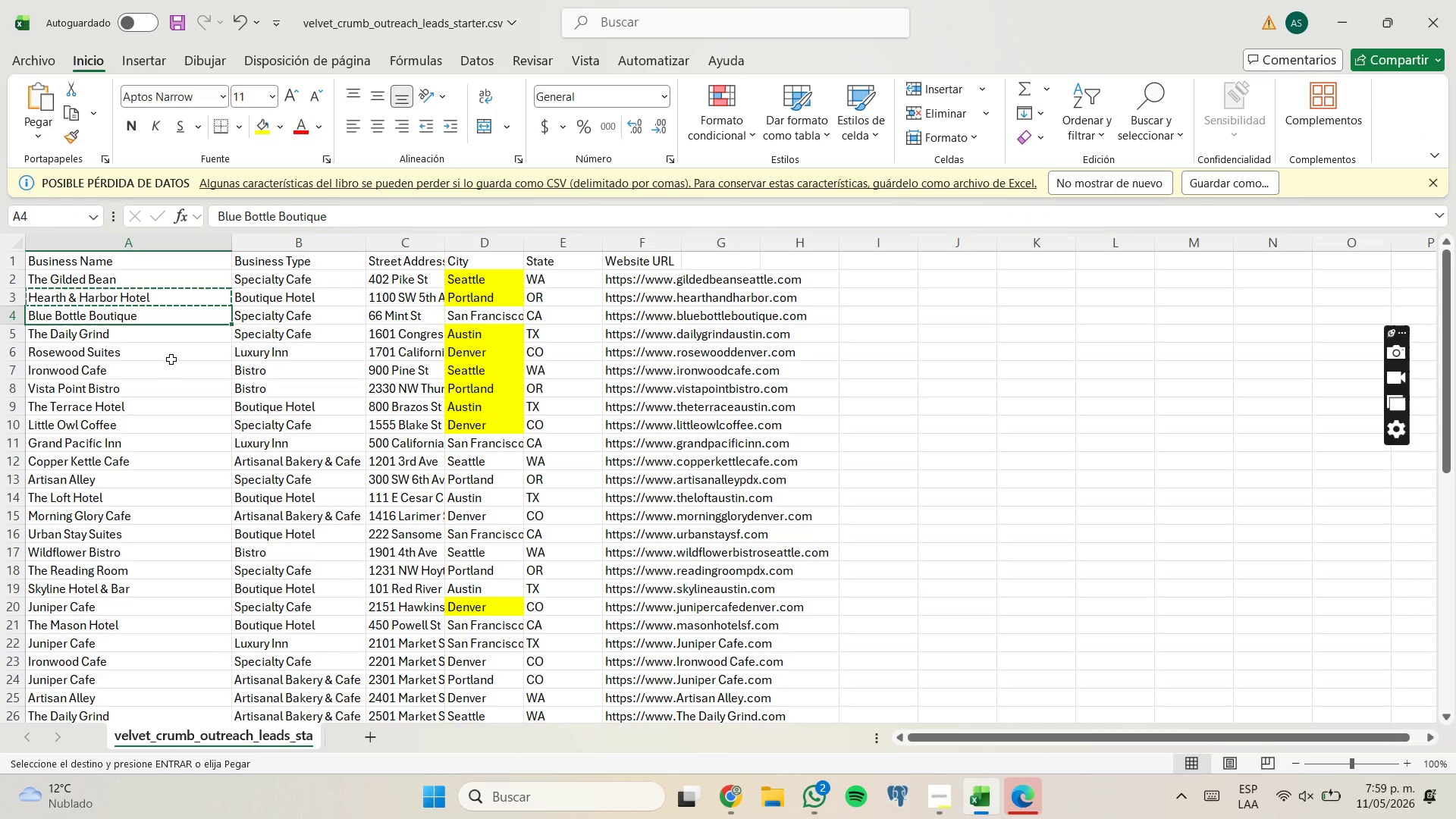 
hold_key(key=ControlLeft, duration=0.38)
 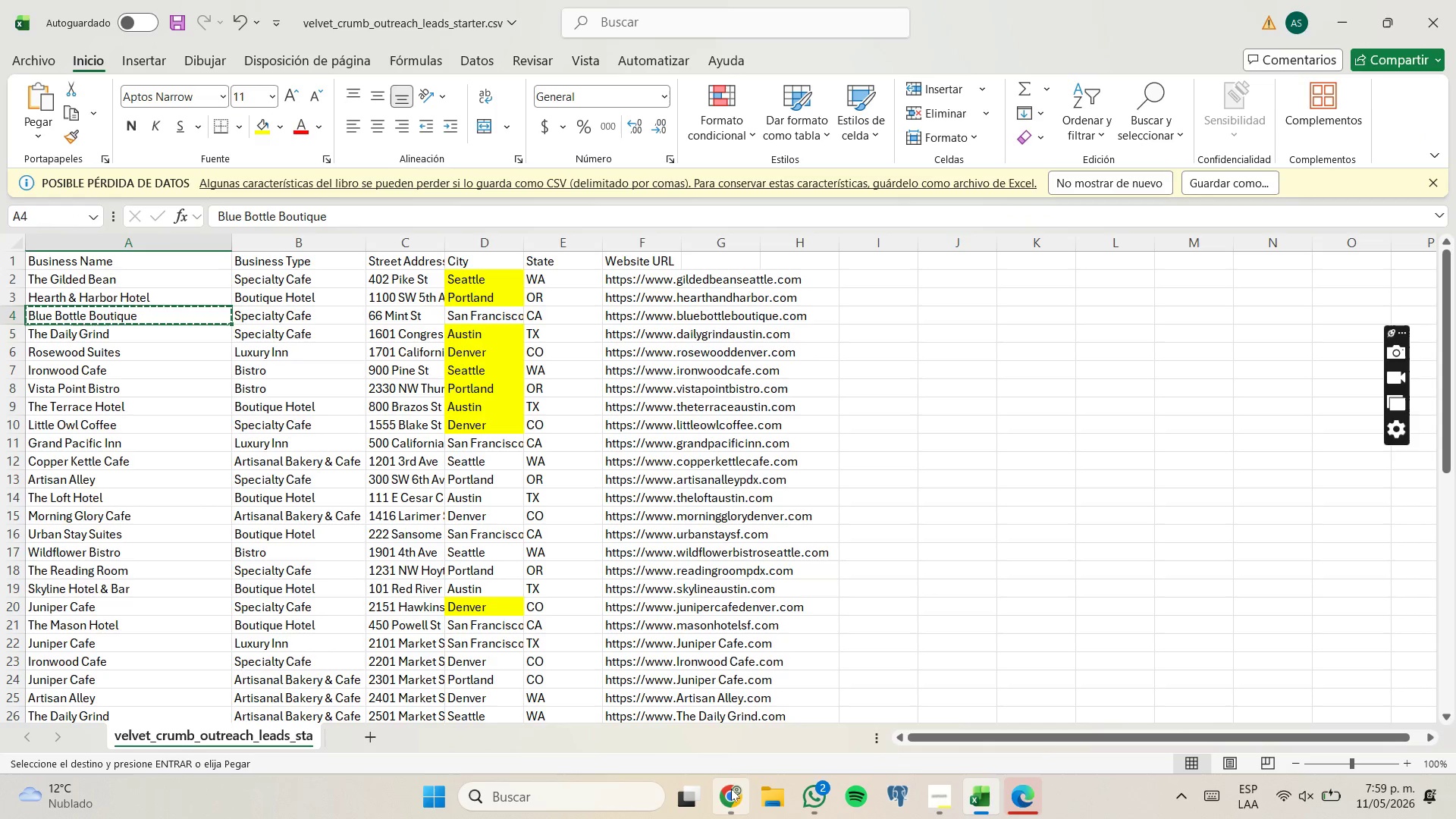 
hold_key(key=C, duration=11.69)
 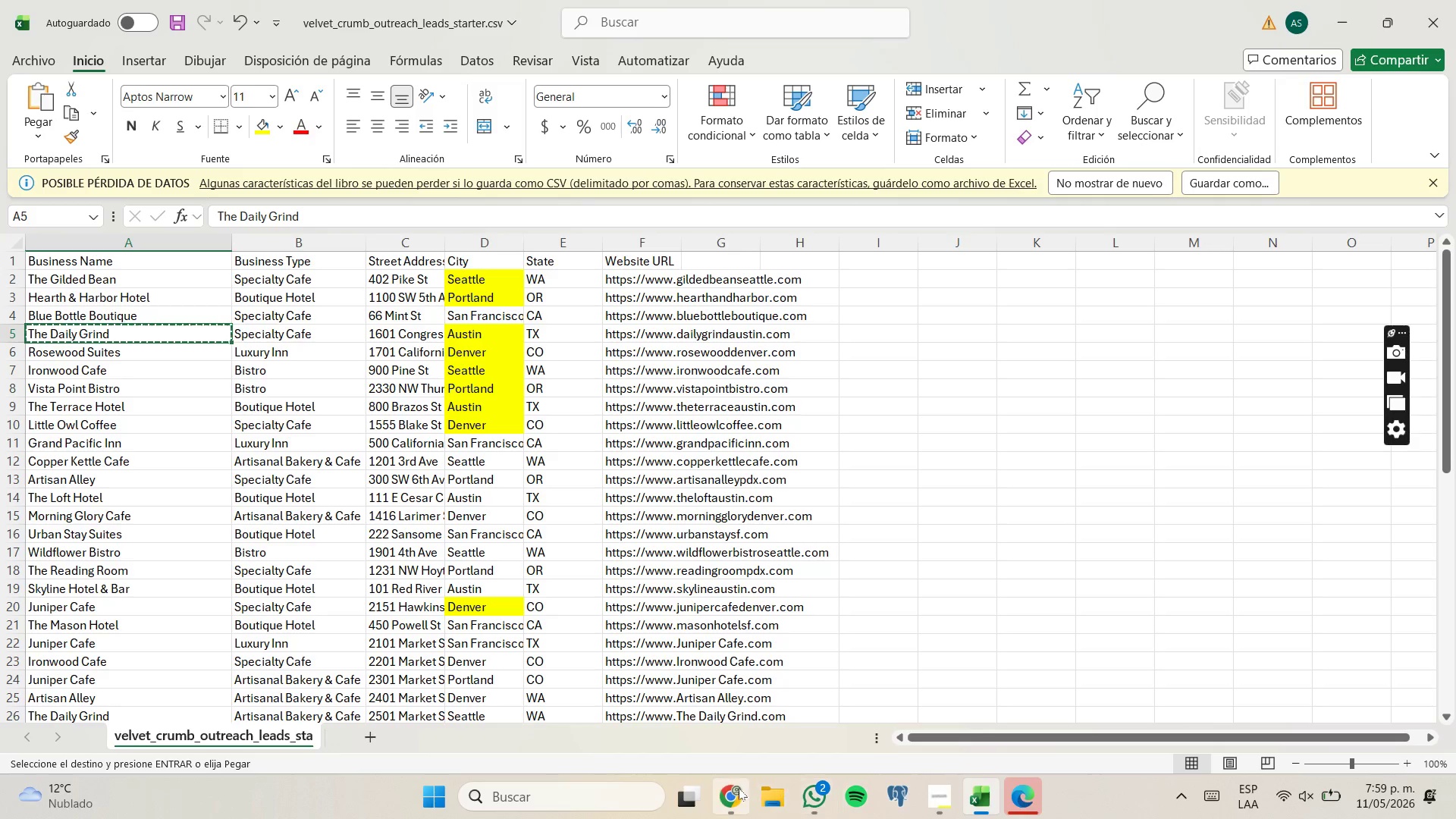 
left_click([550, 210])
 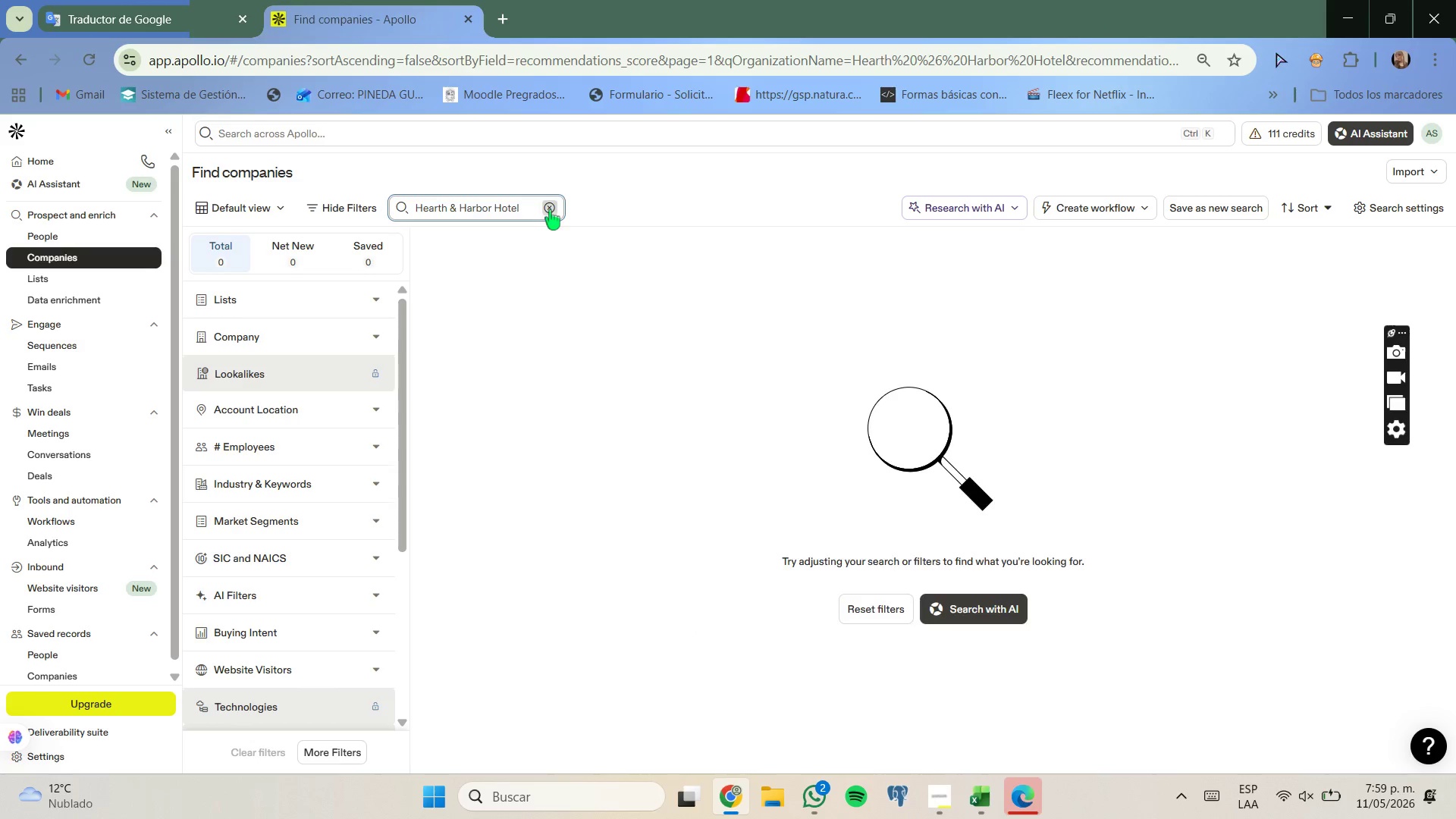 
key(Control+ControlLeft)
 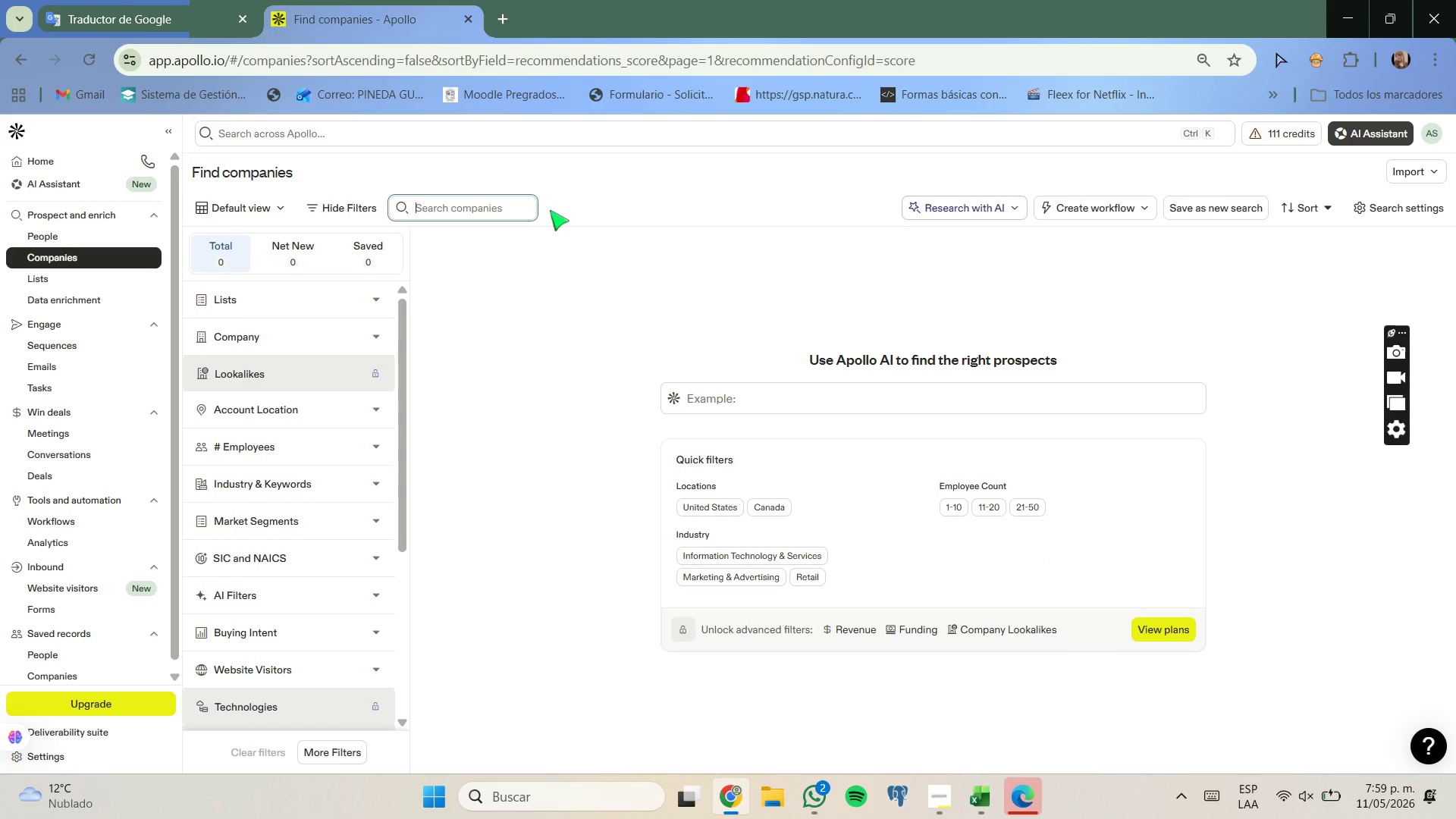 
key(Control+V)
 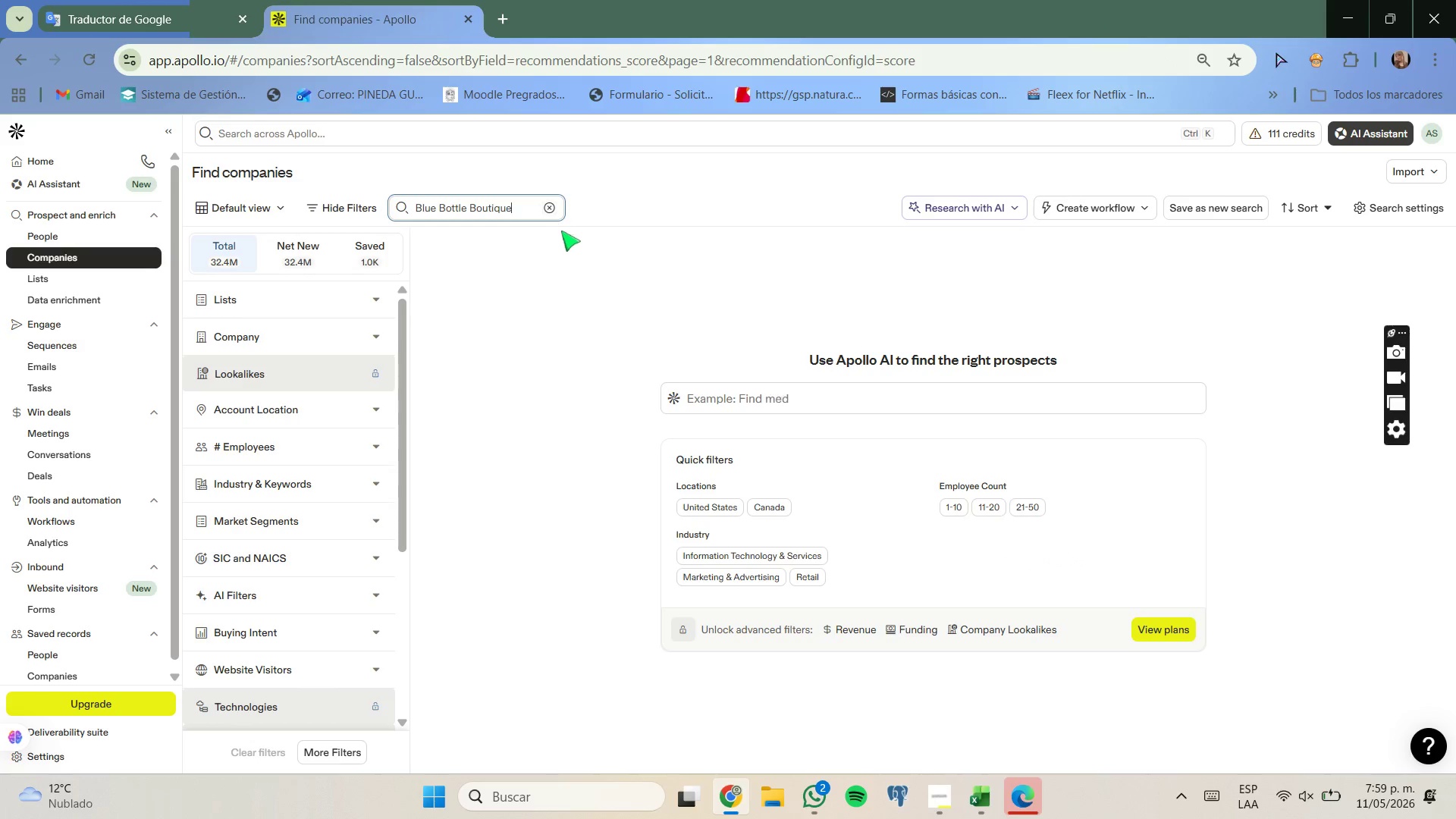 
key(Enter)
 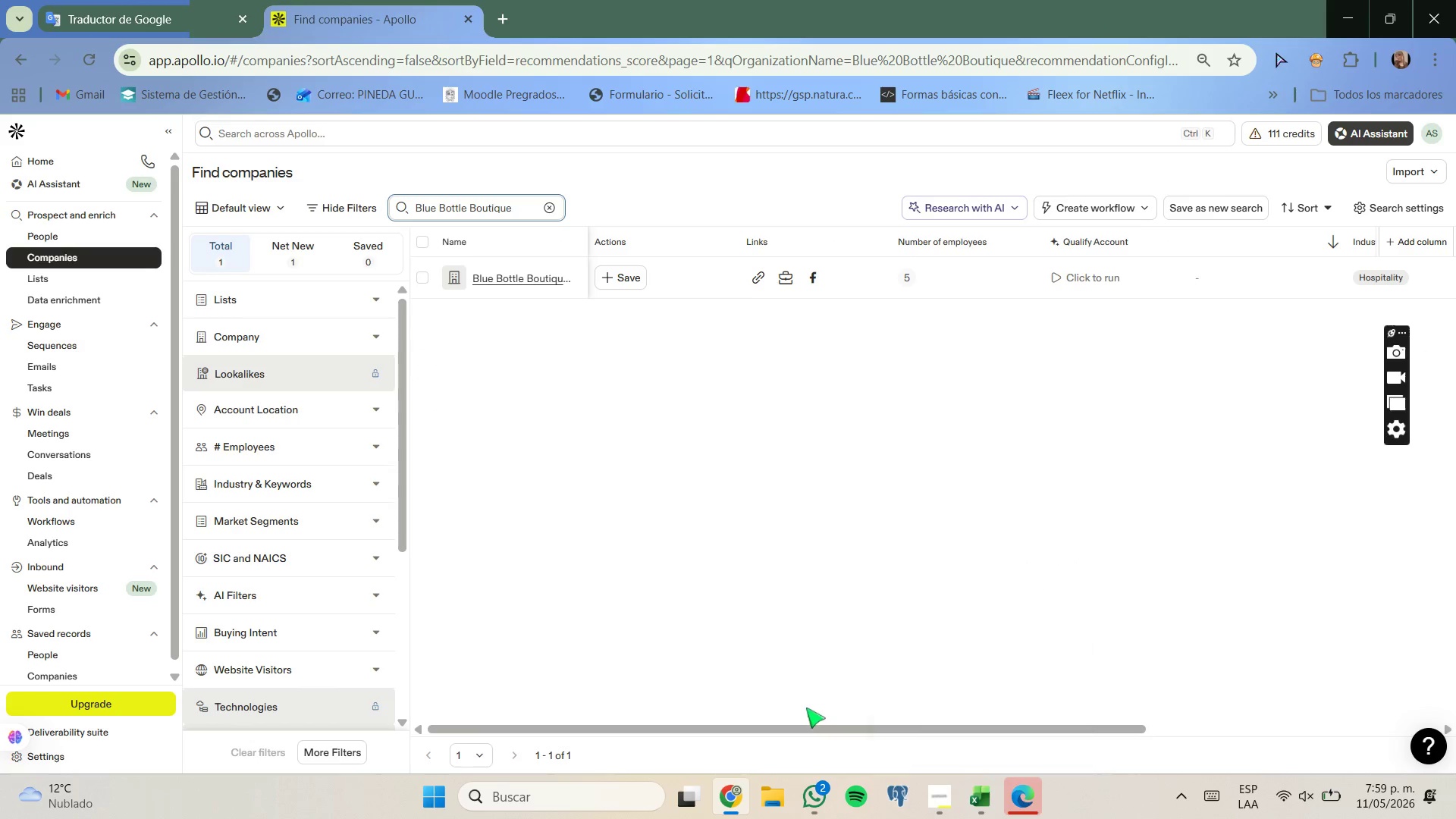 
left_click_drag(start_coordinate=[792, 729], to_coordinate=[455, 687])
 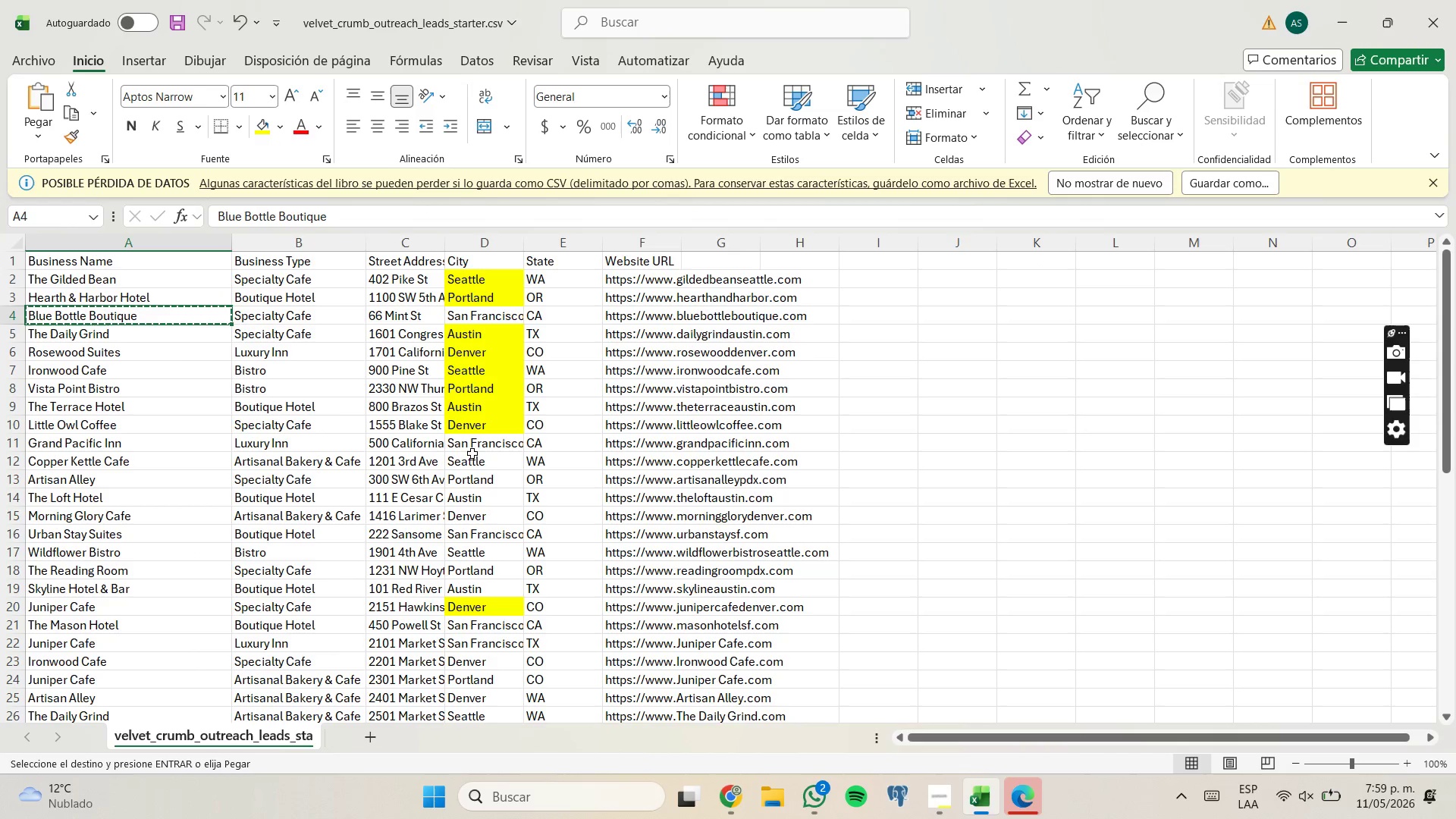 
left_click([190, 337])
 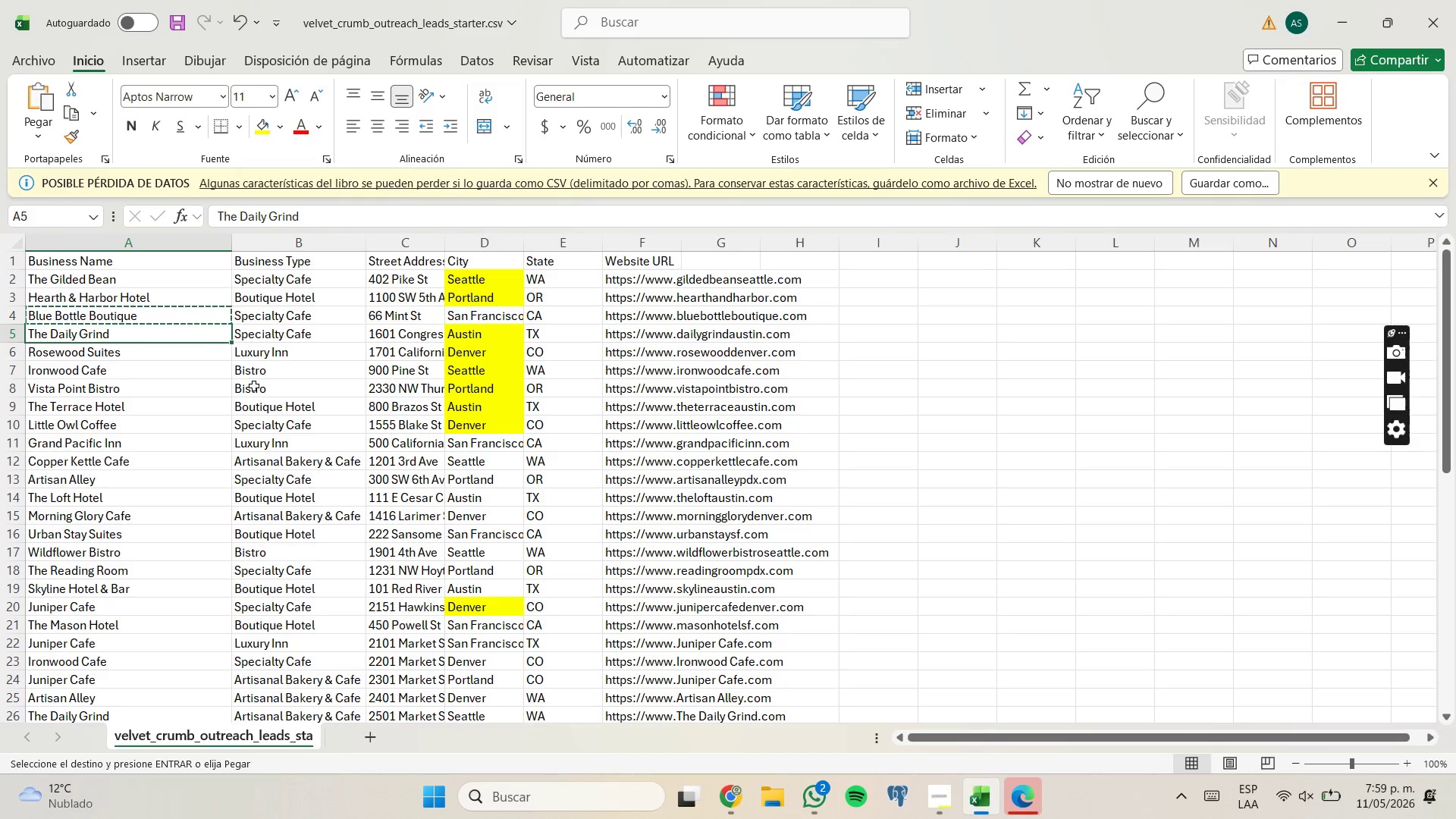 
hold_key(key=ControlLeft, duration=0.38)
 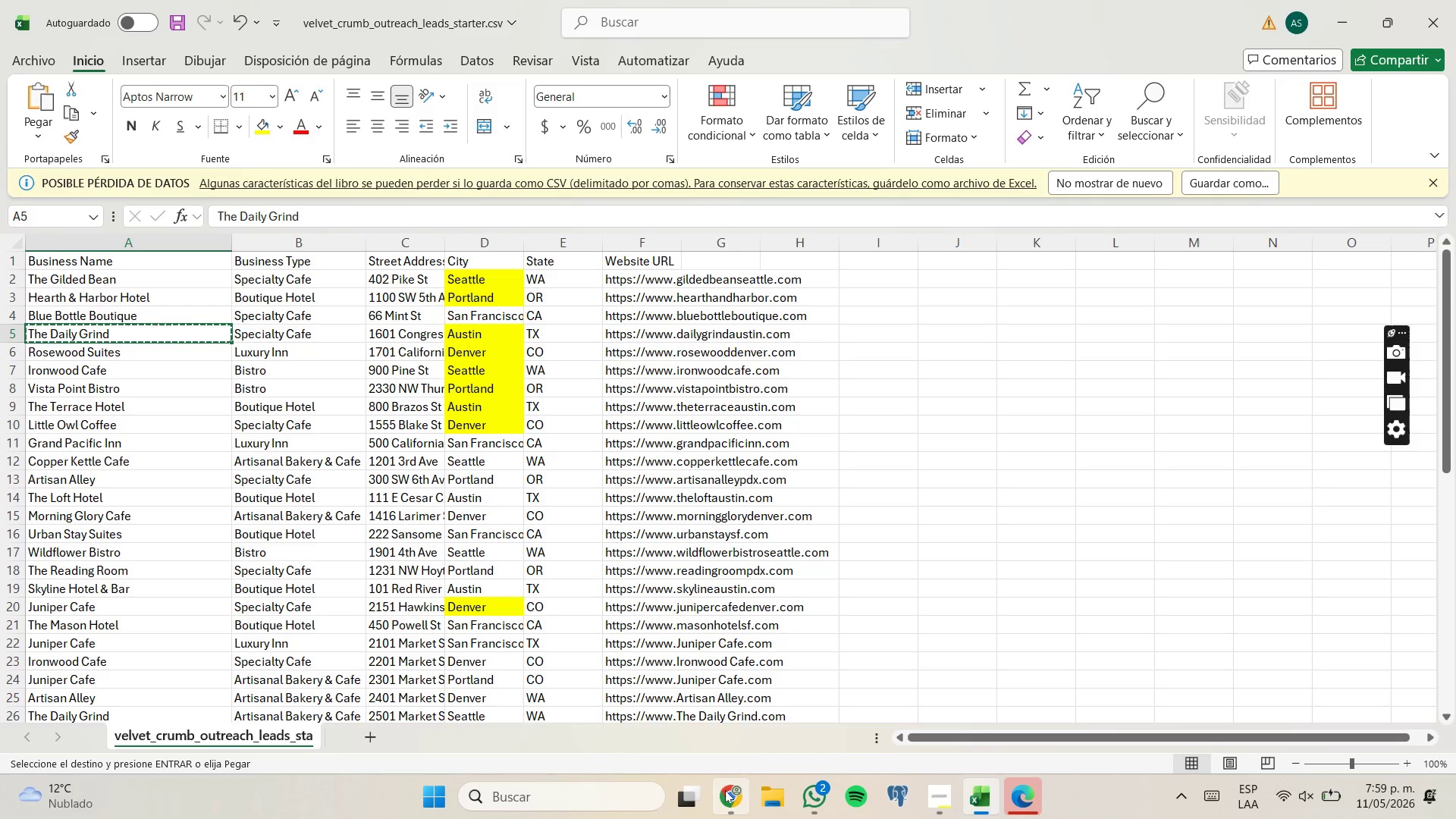 
left_click([725, 790])
 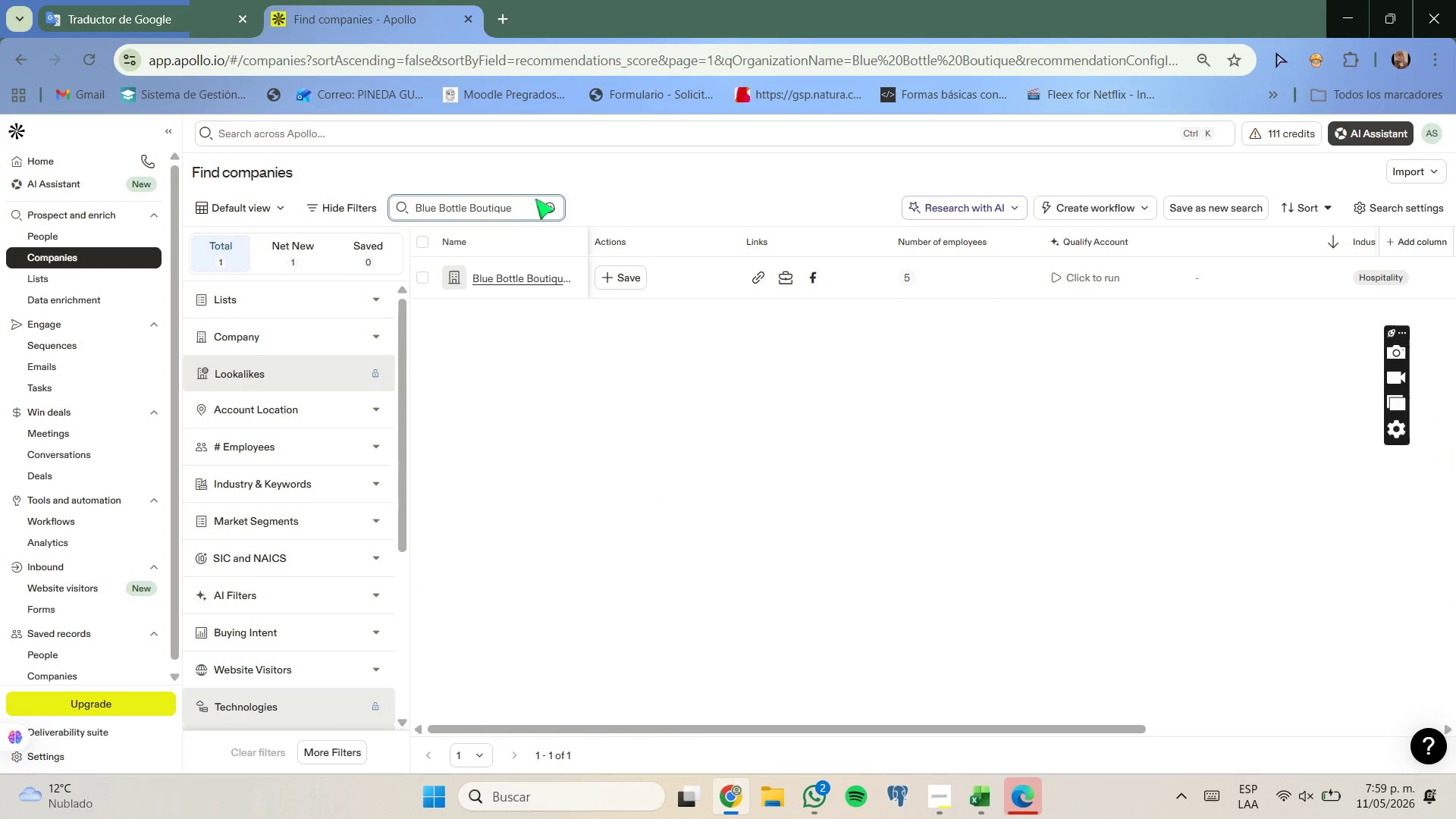 
left_click([543, 209])
 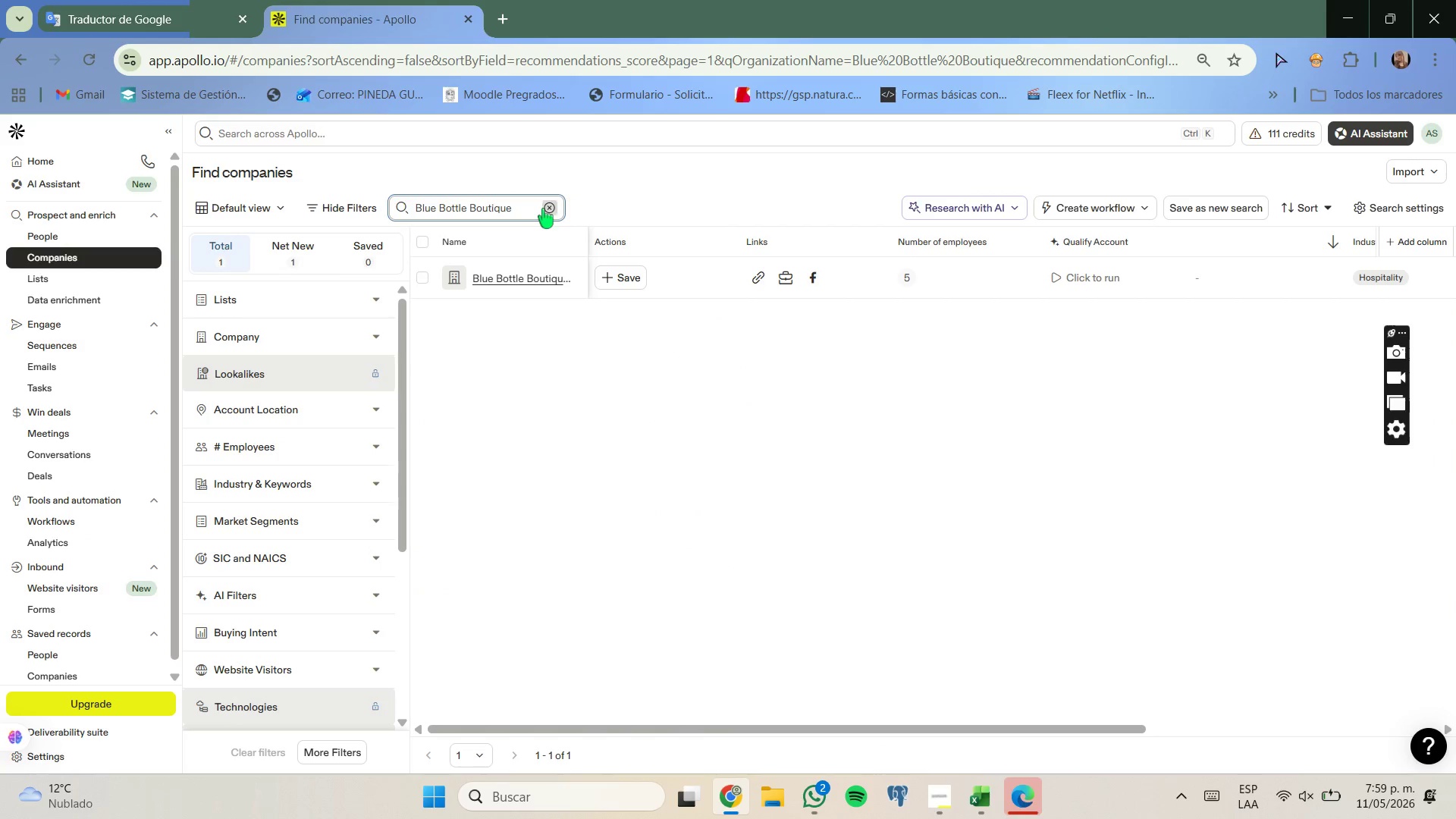 
key(Control+ControlLeft)
 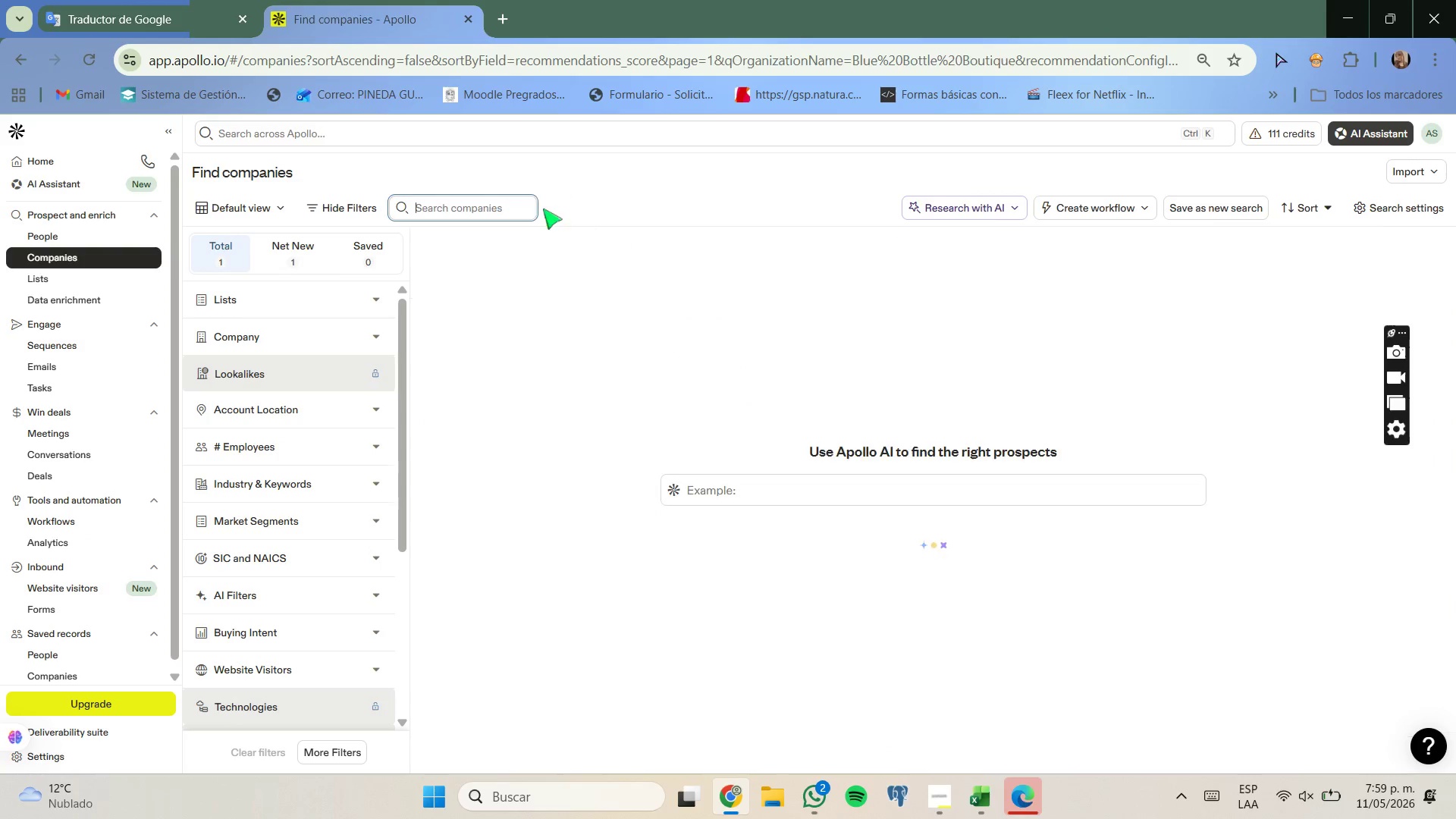 
key(Control+V)
 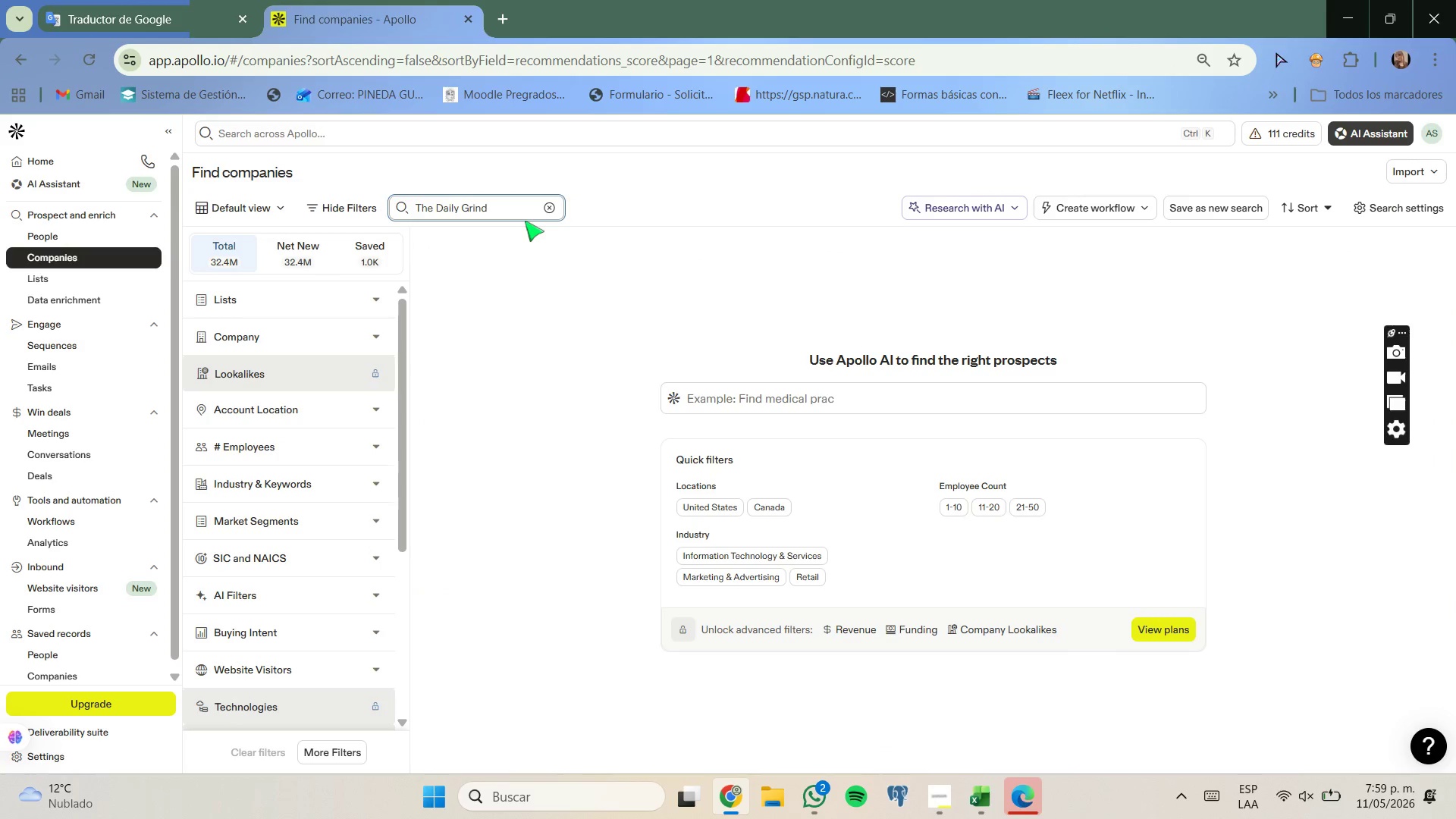 
key(Enter)
 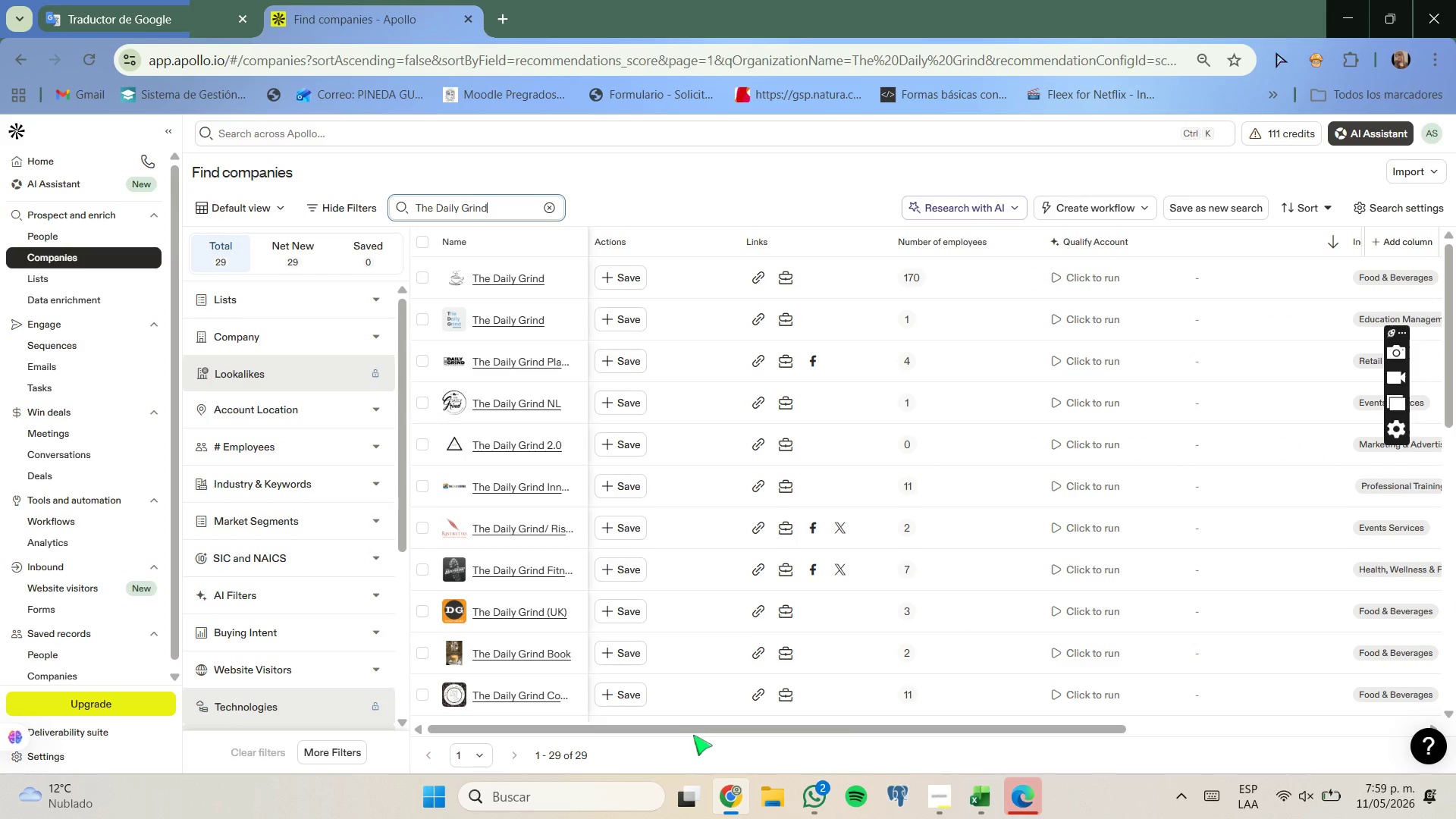 
scroll: coordinate [696, 656], scroll_direction: up, amount: 2.0
 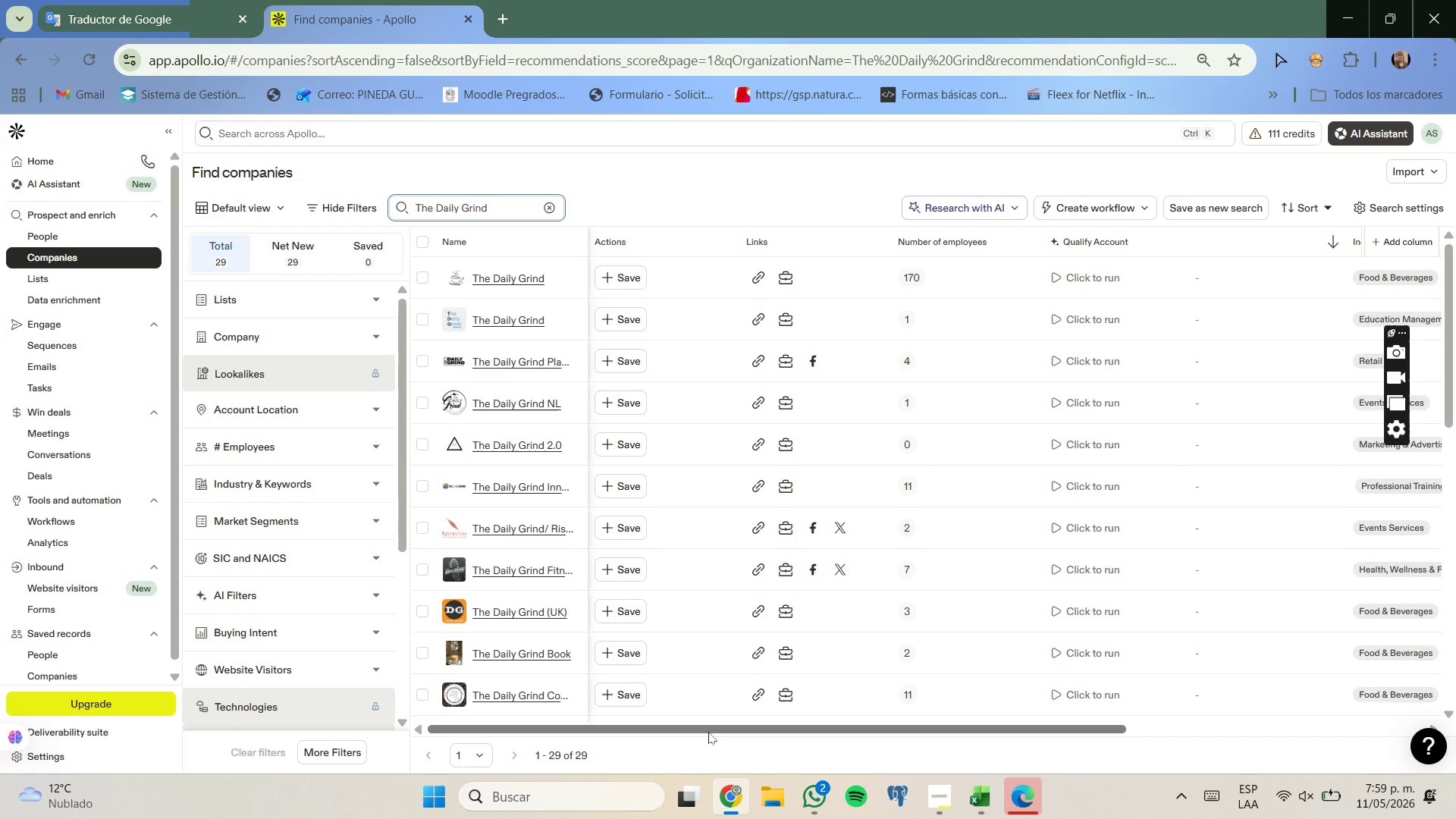 
left_click_drag(start_coordinate=[708, 732], to_coordinate=[1135, 709])
 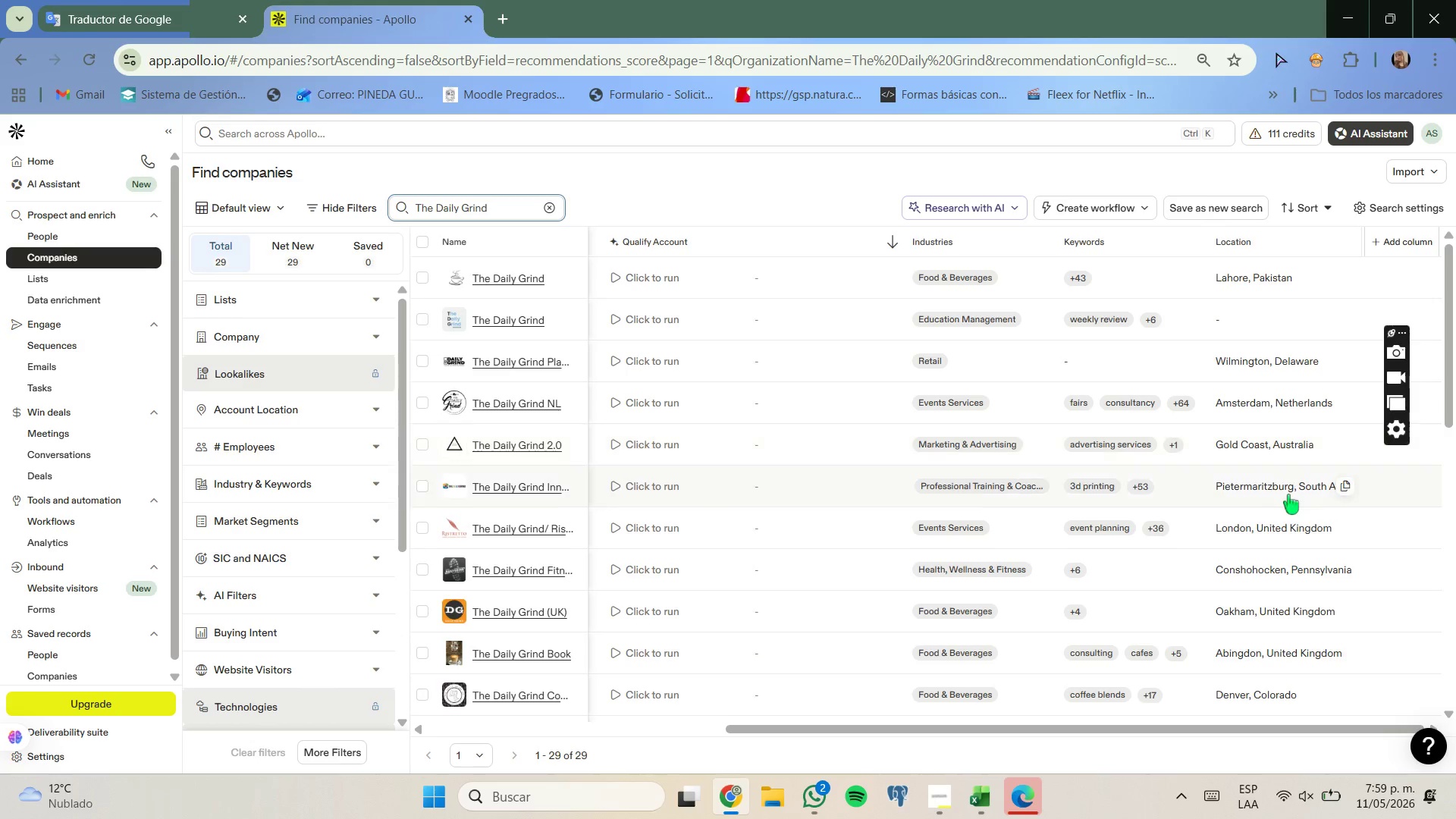 
scroll: coordinate [1291, 521], scroll_direction: none, amount: 0.0
 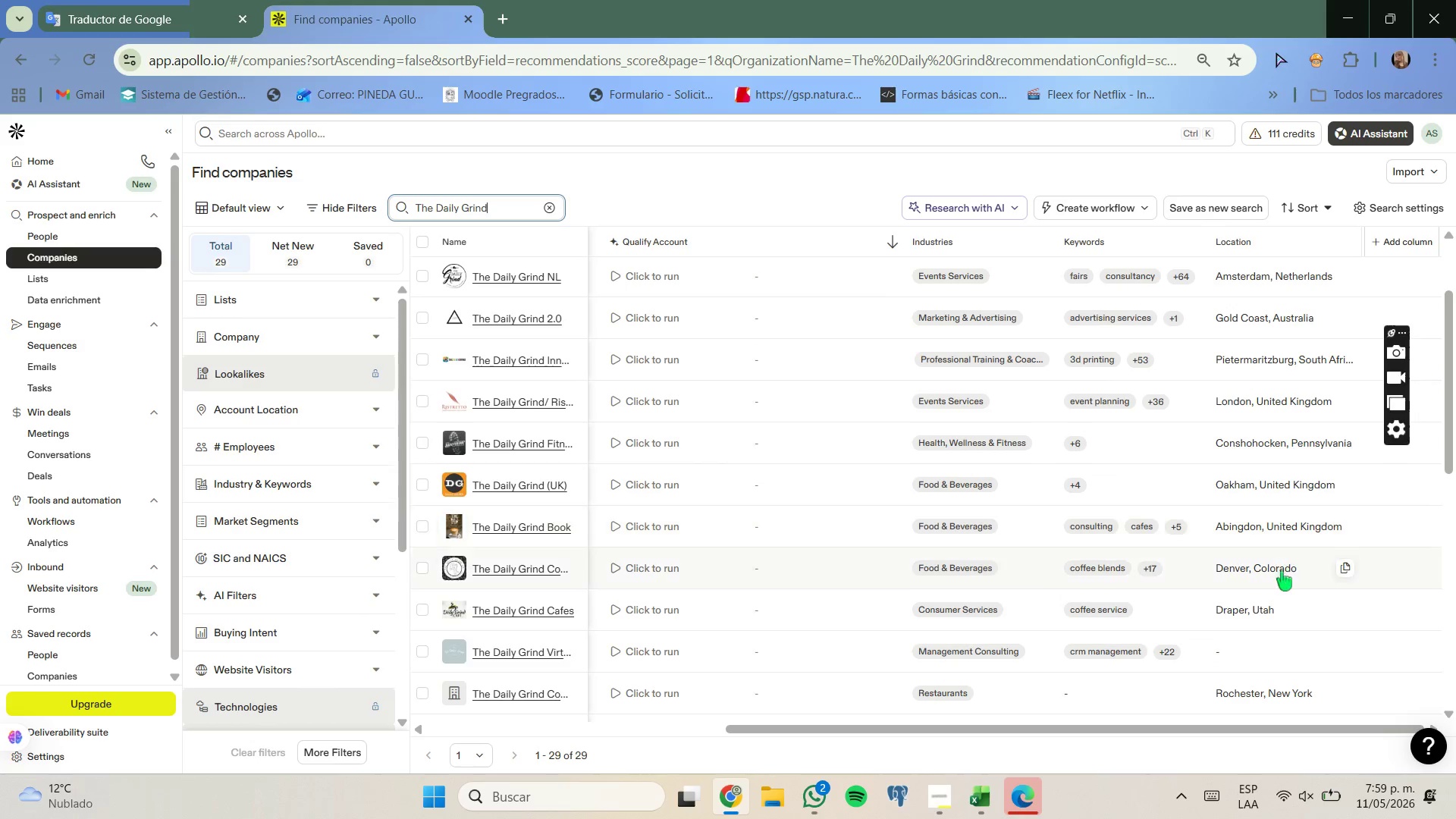 
scroll: coordinate [1276, 538], scroll_direction: down, amount: 5.0
 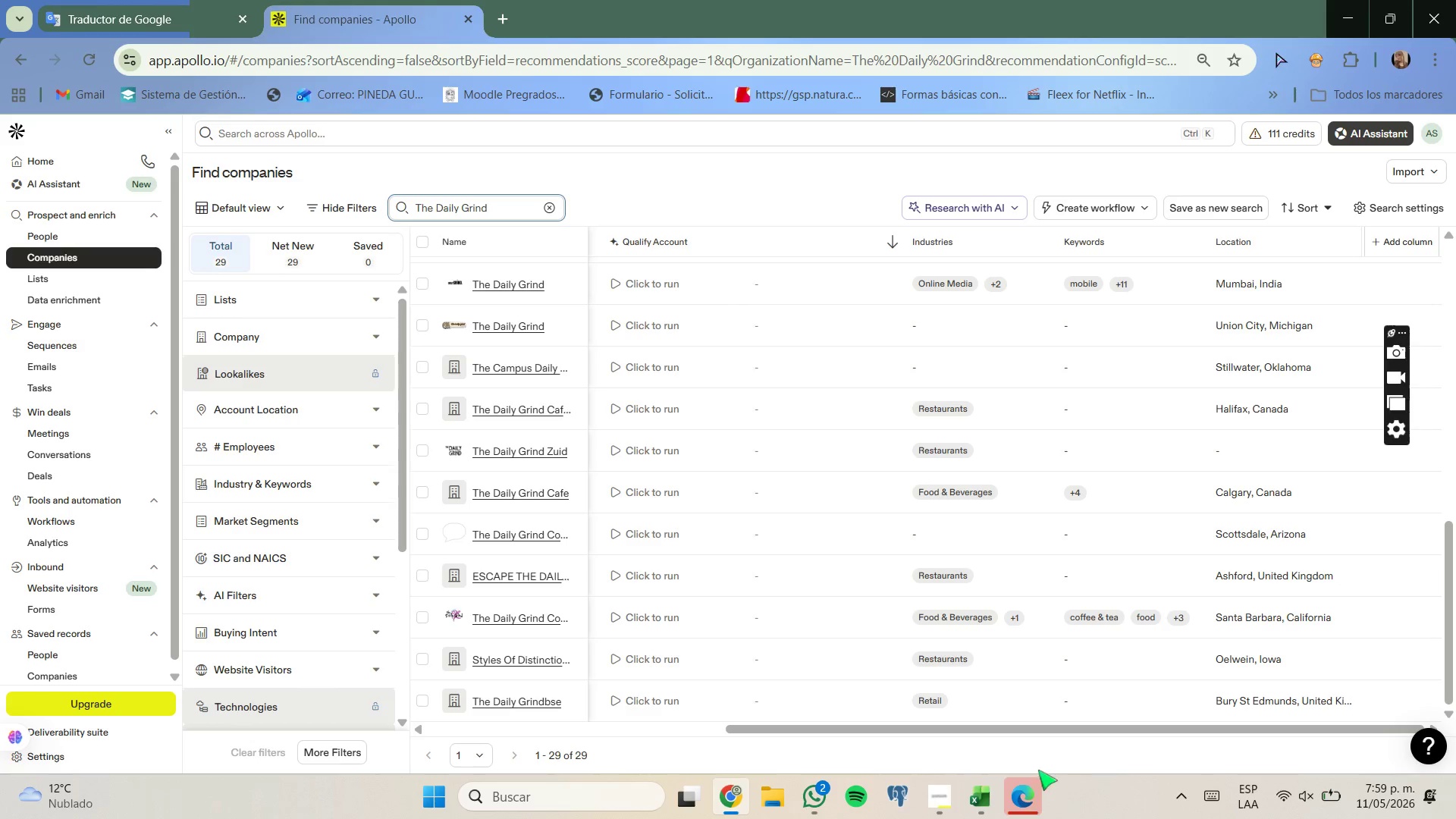 
left_click([996, 789])
 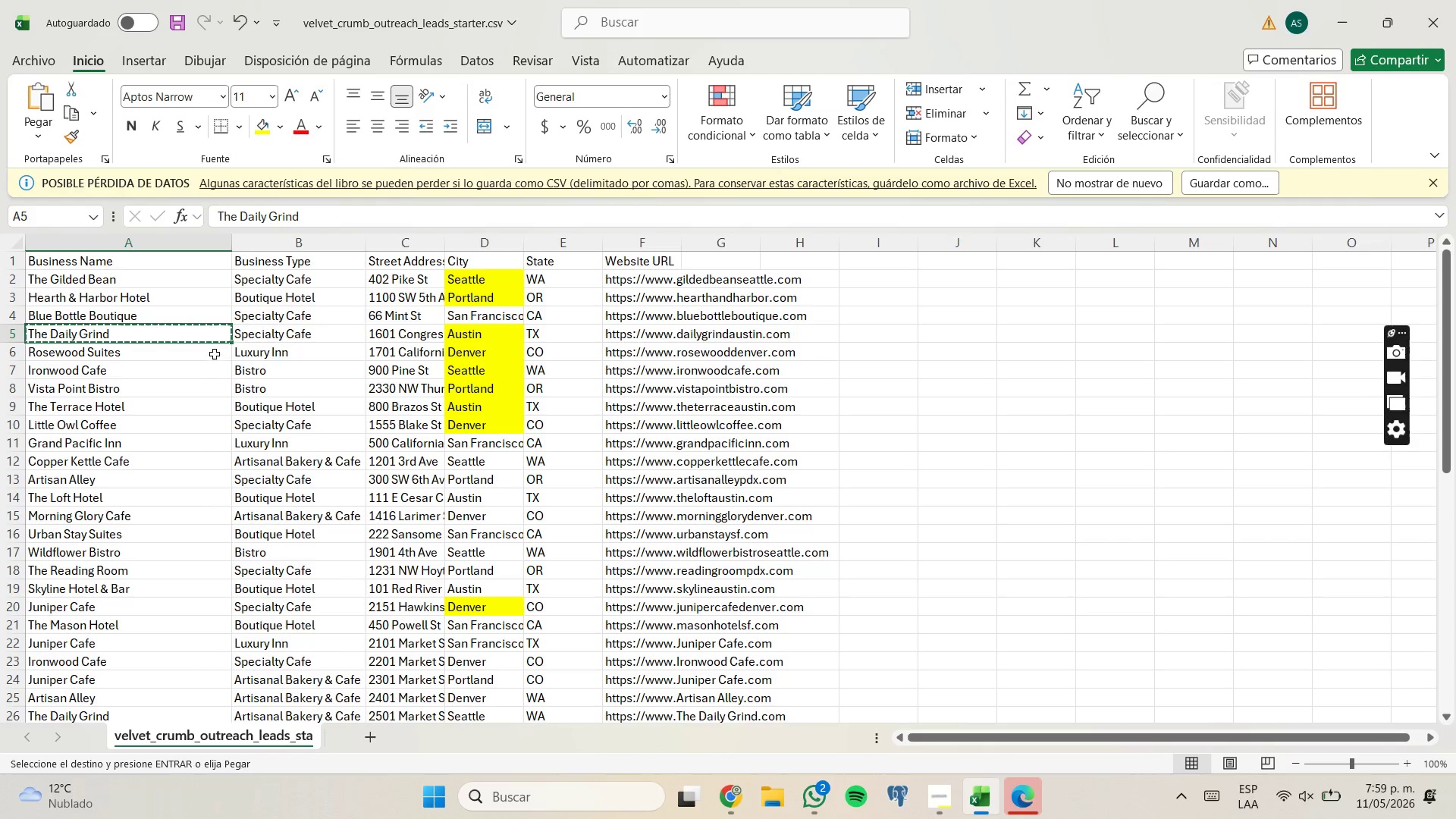 
key(Control+C)
 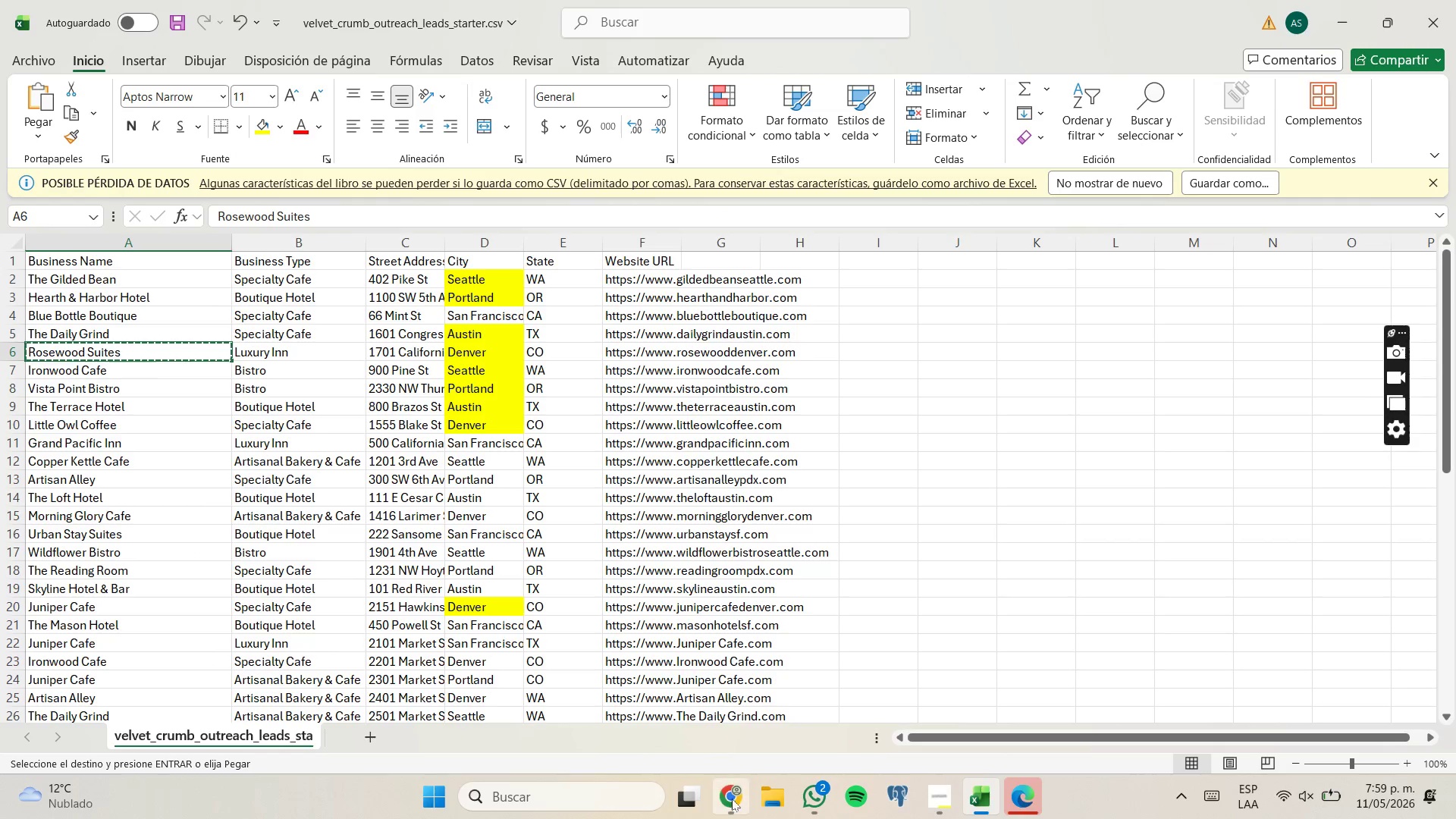 
left_click_drag(start_coordinate=[732, 799], to_coordinate=[728, 795])
 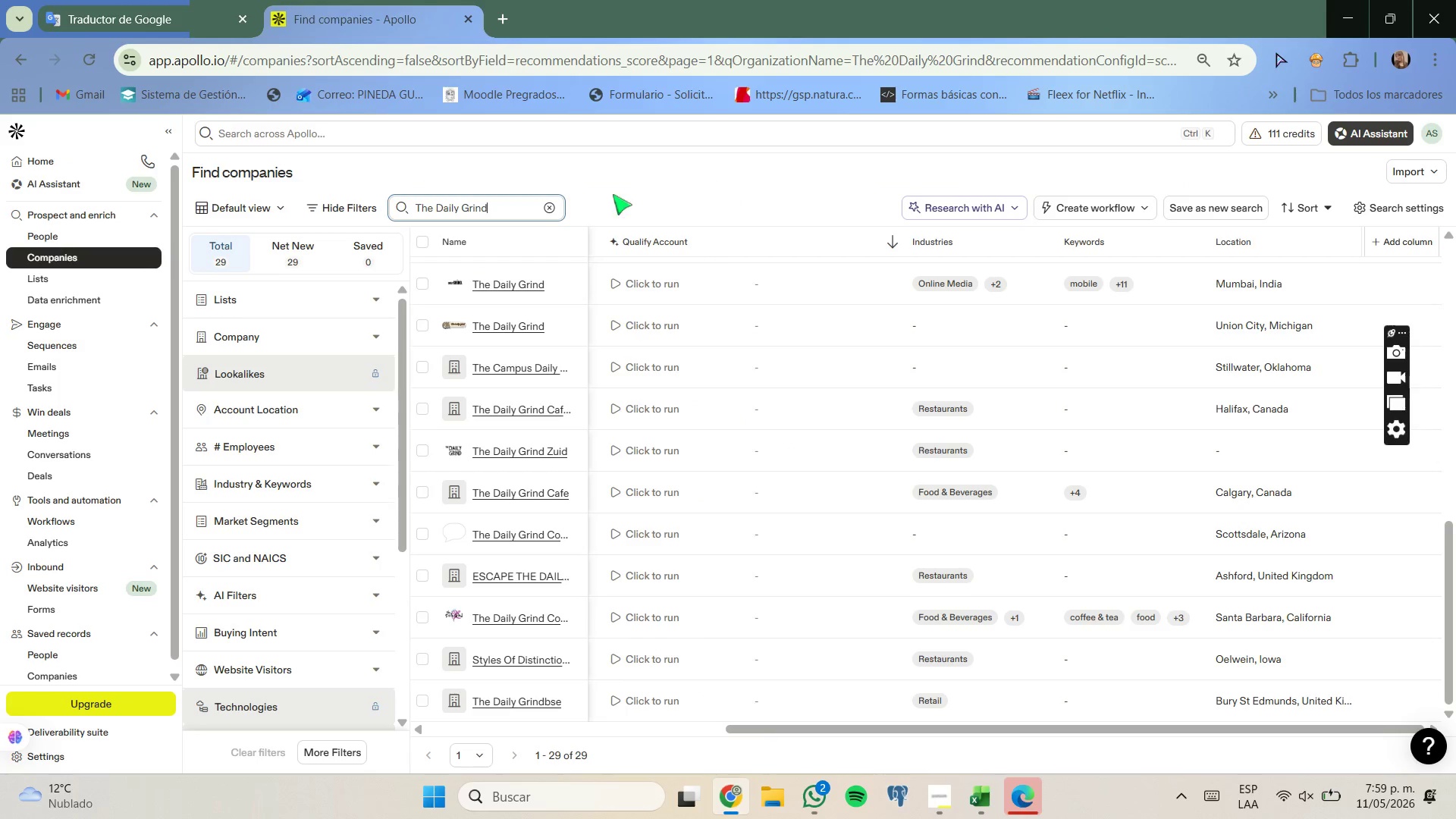 
left_click([554, 206])
 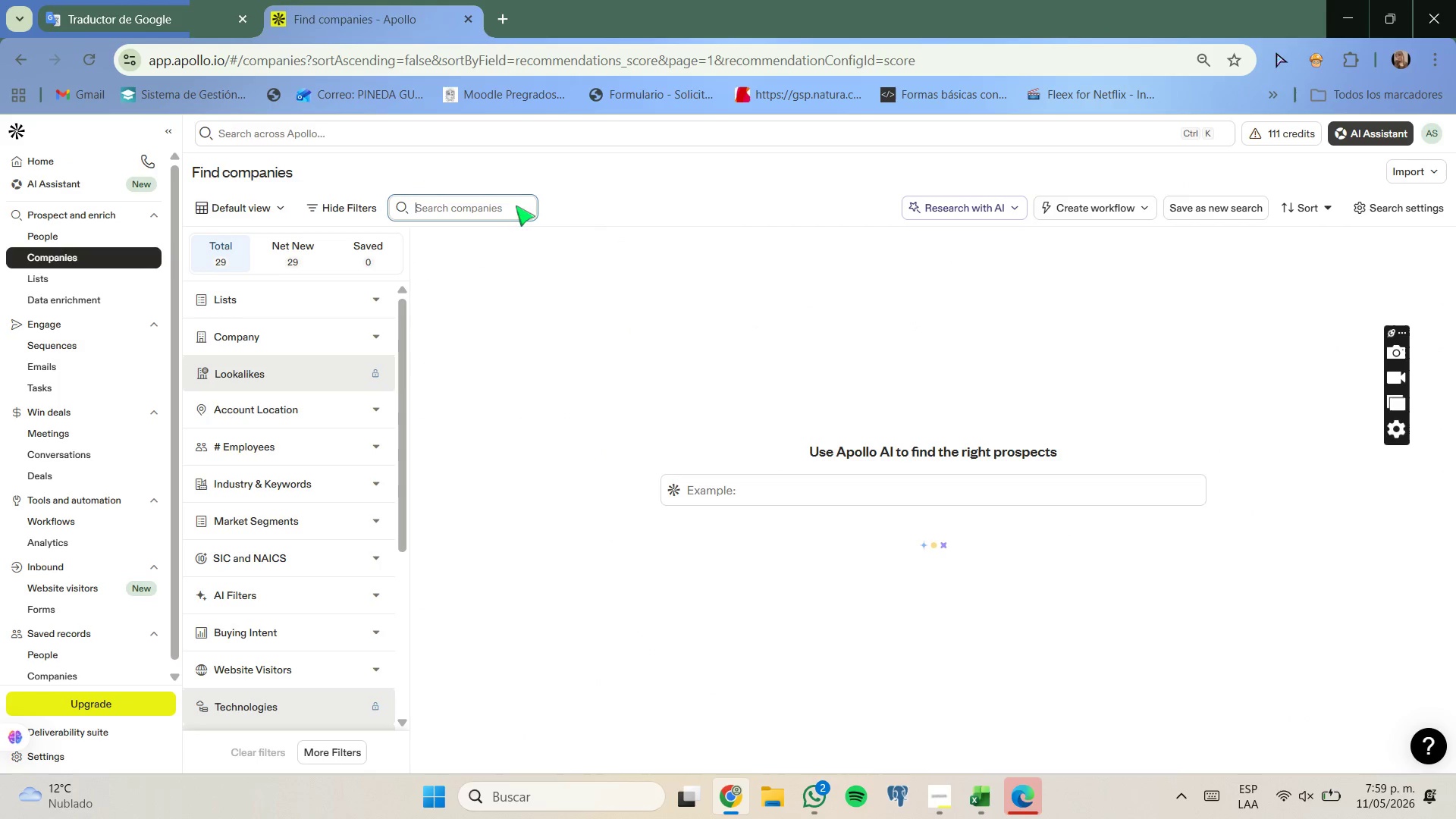 
key(Control+ControlLeft)
 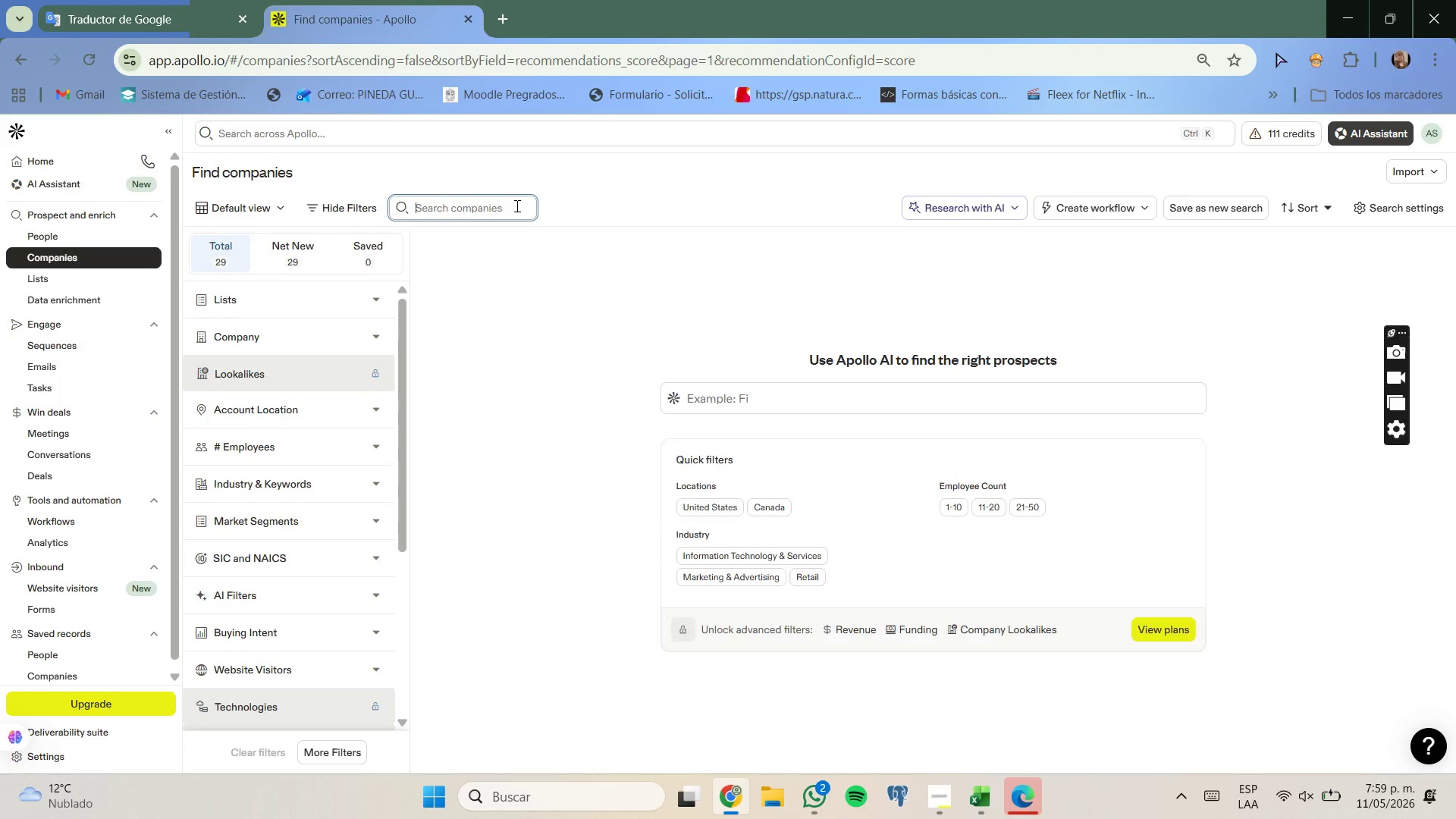 
key(Control+V)
 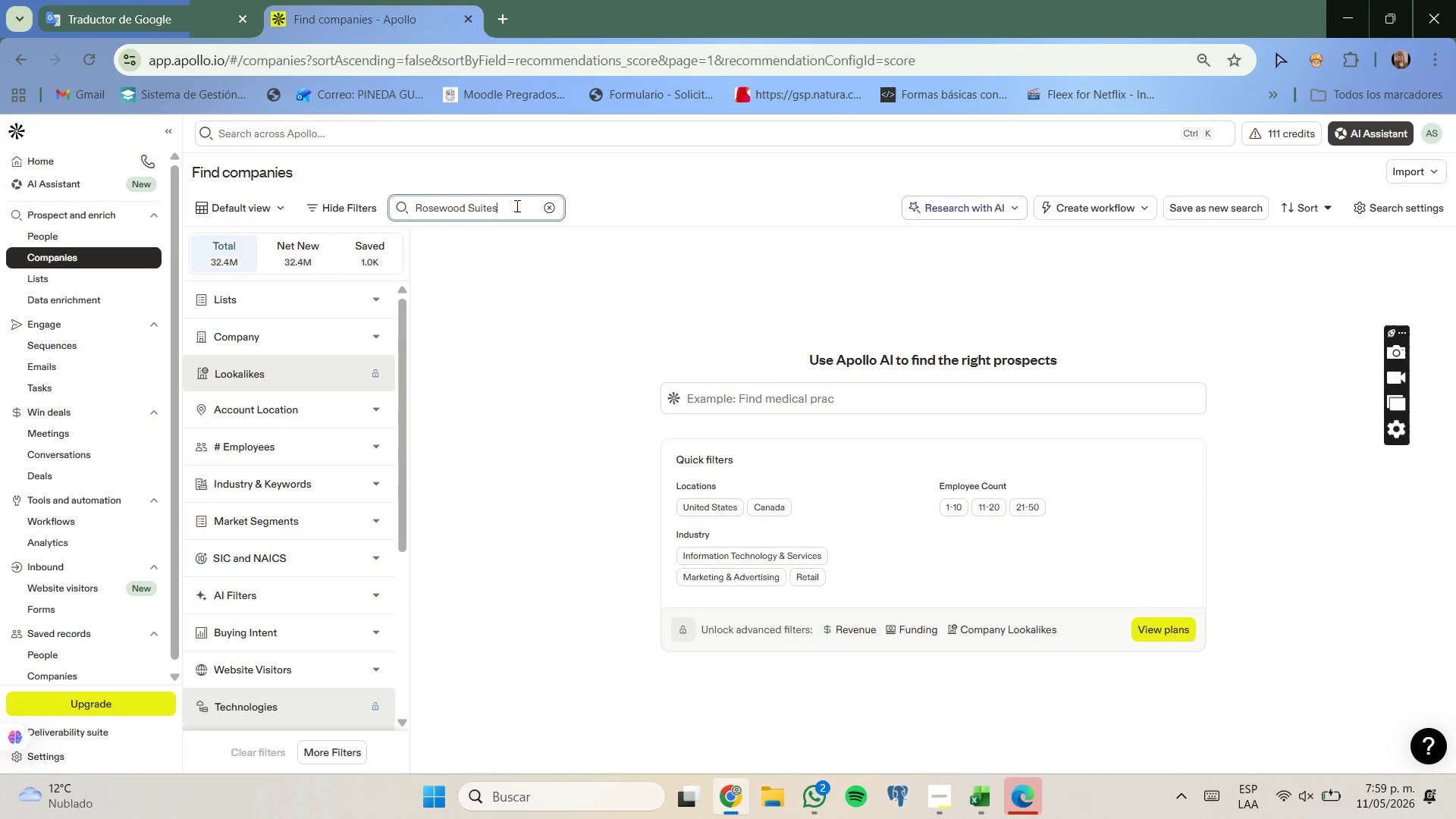 
key(Enter)
 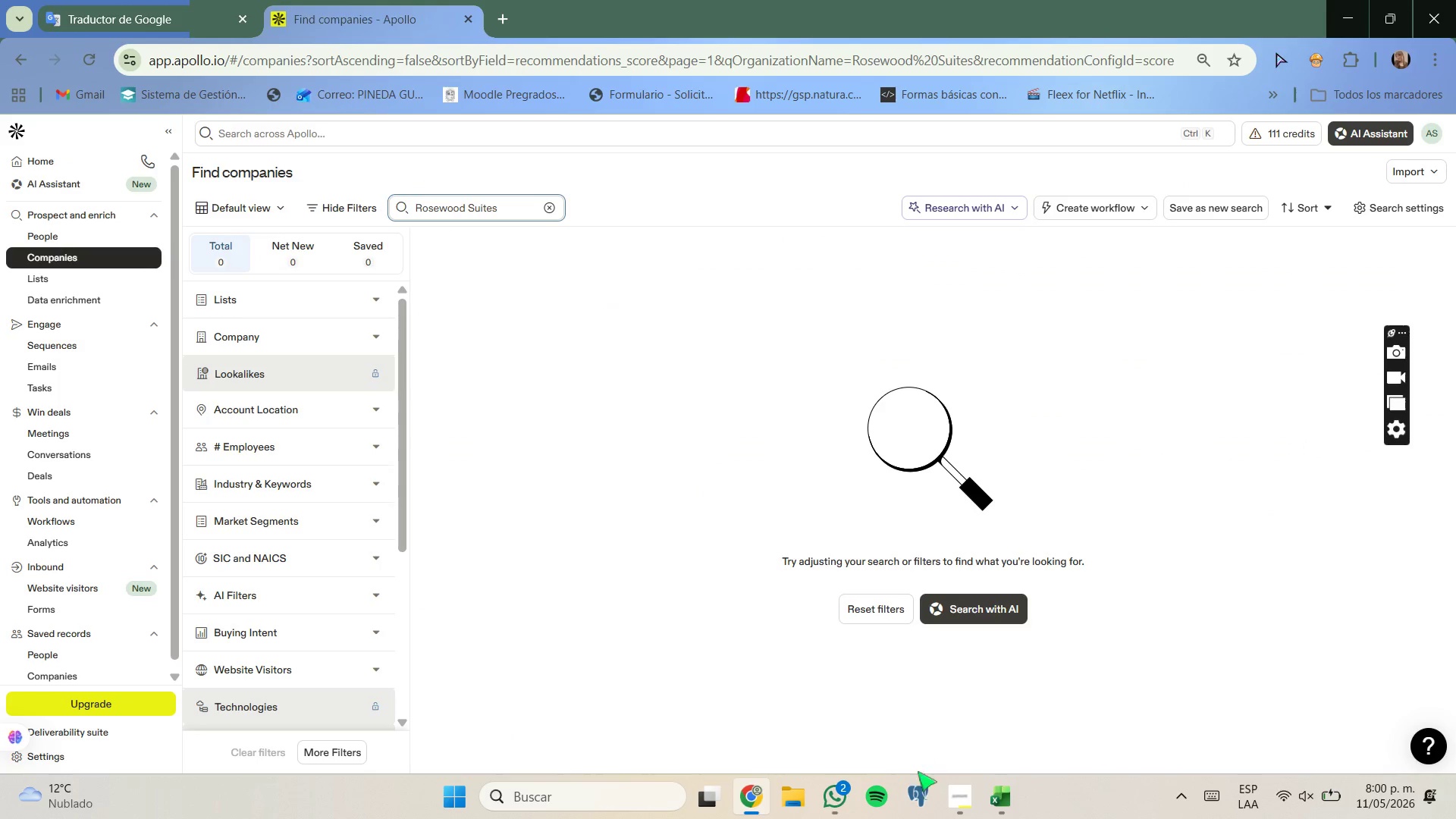 
left_click_drag(start_coordinate=[1018, 792], to_coordinate=[1011, 789])
 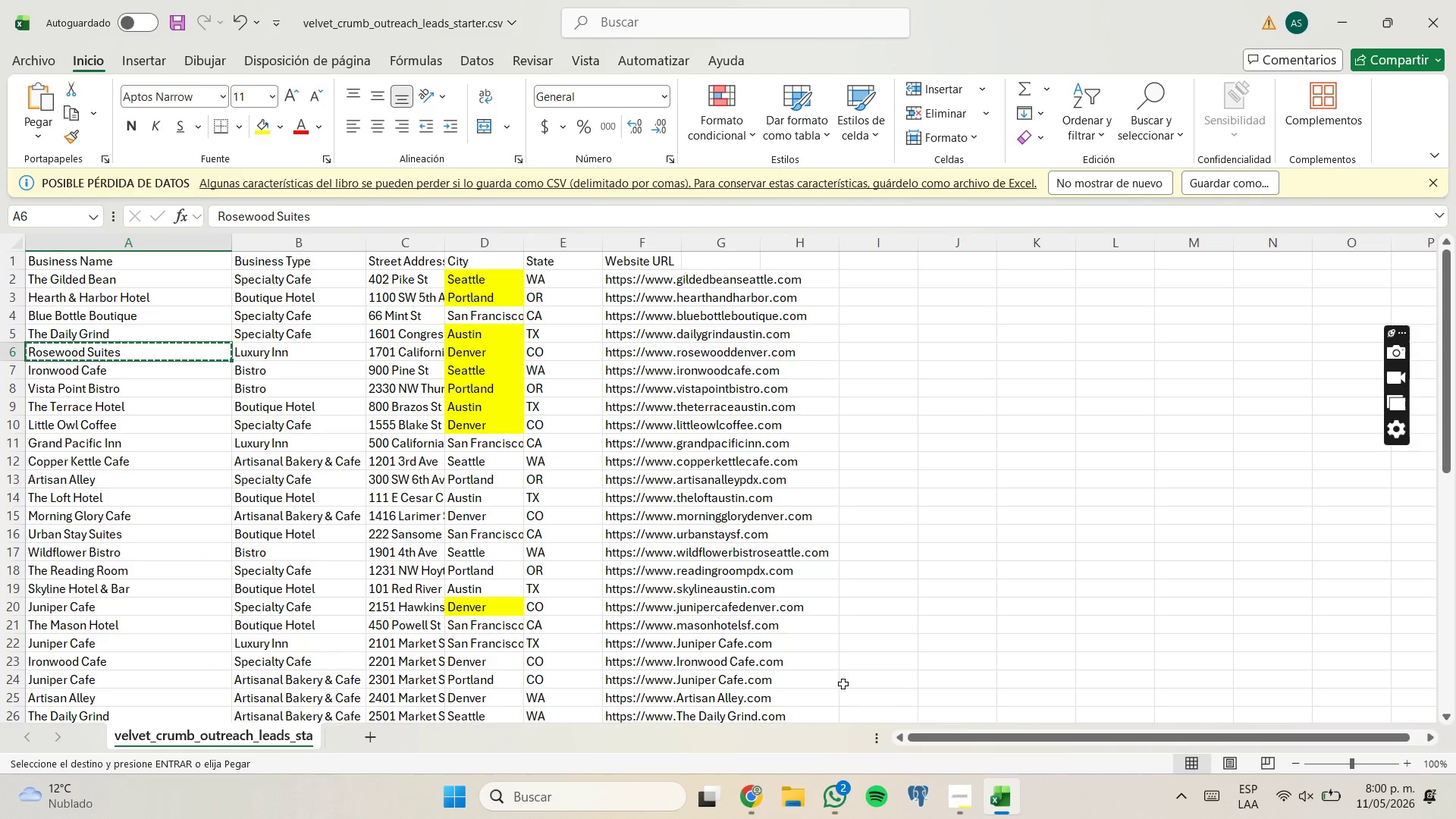 
left_click([180, 375])
 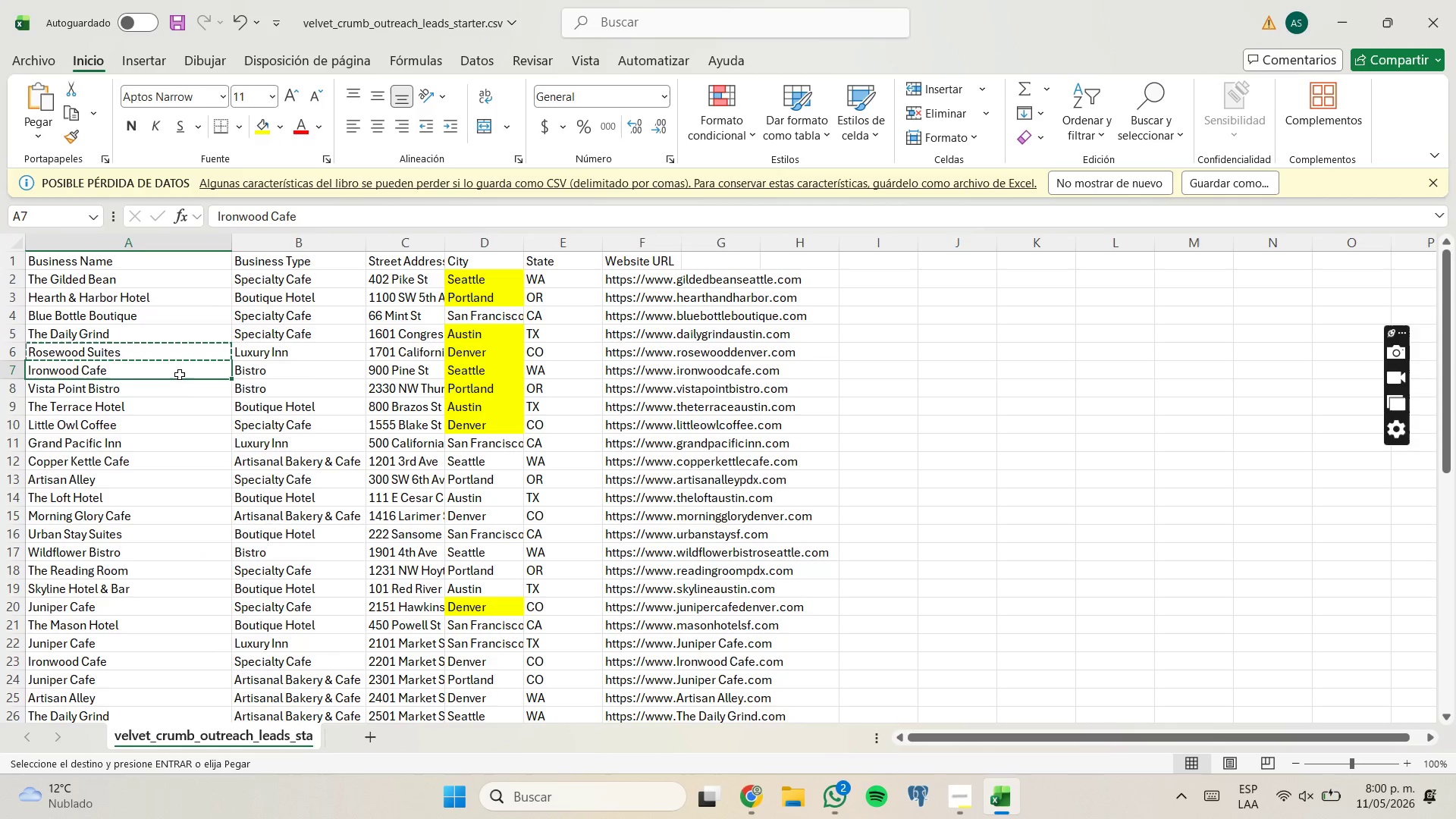 
key(Control+C)
 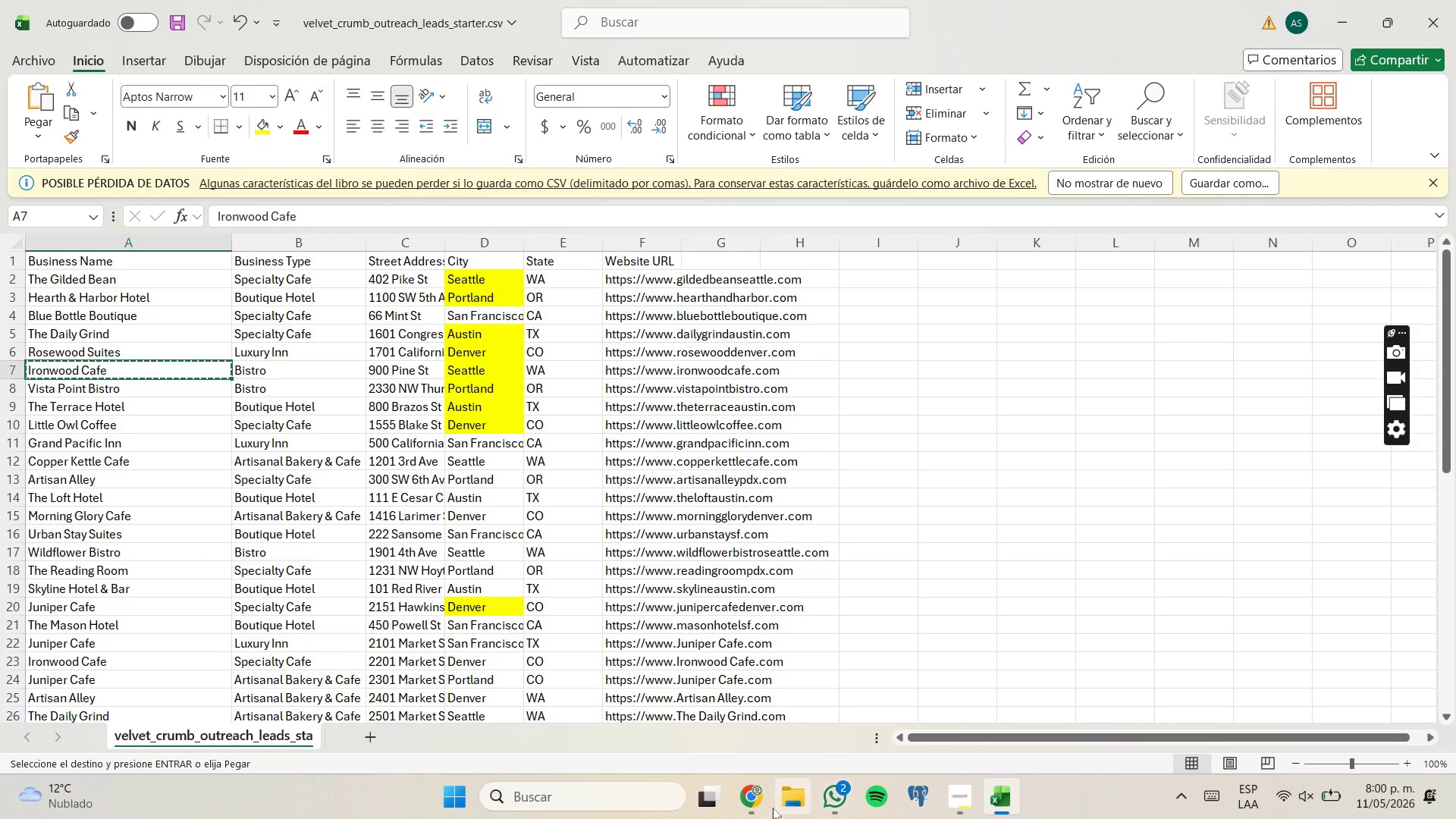 
left_click([774, 806])
 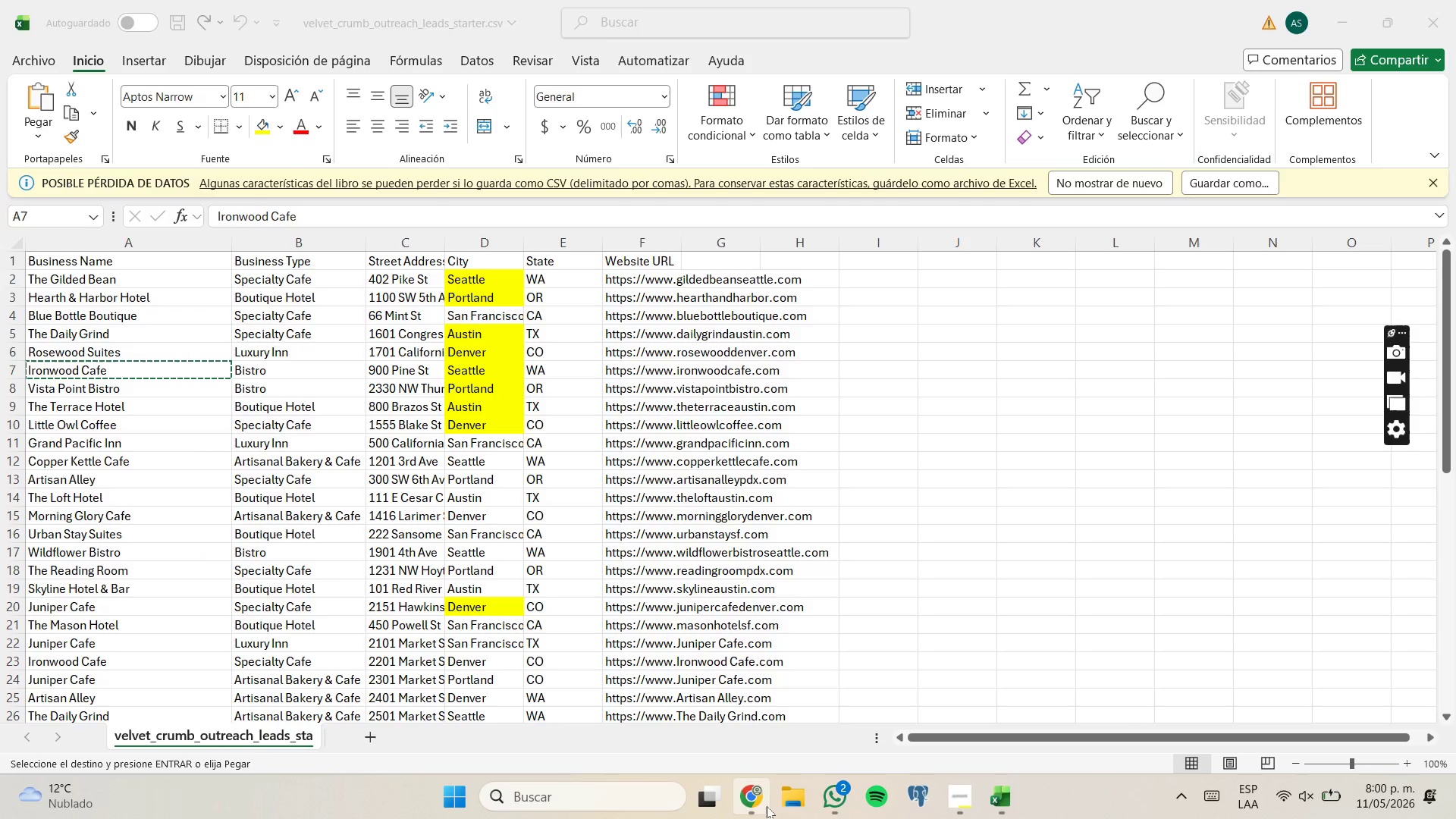 
left_click([767, 806])
 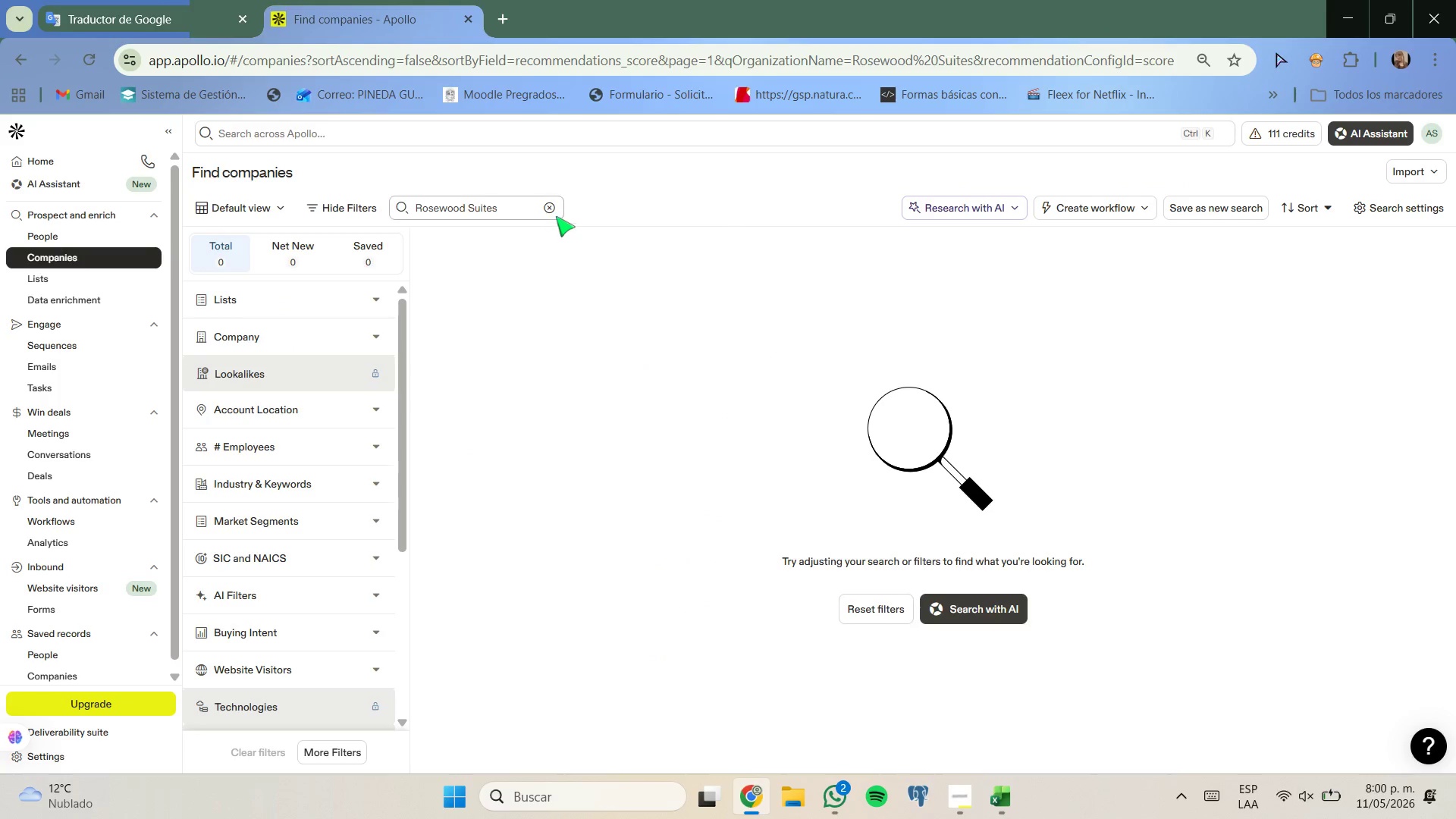 
left_click([554, 209])
 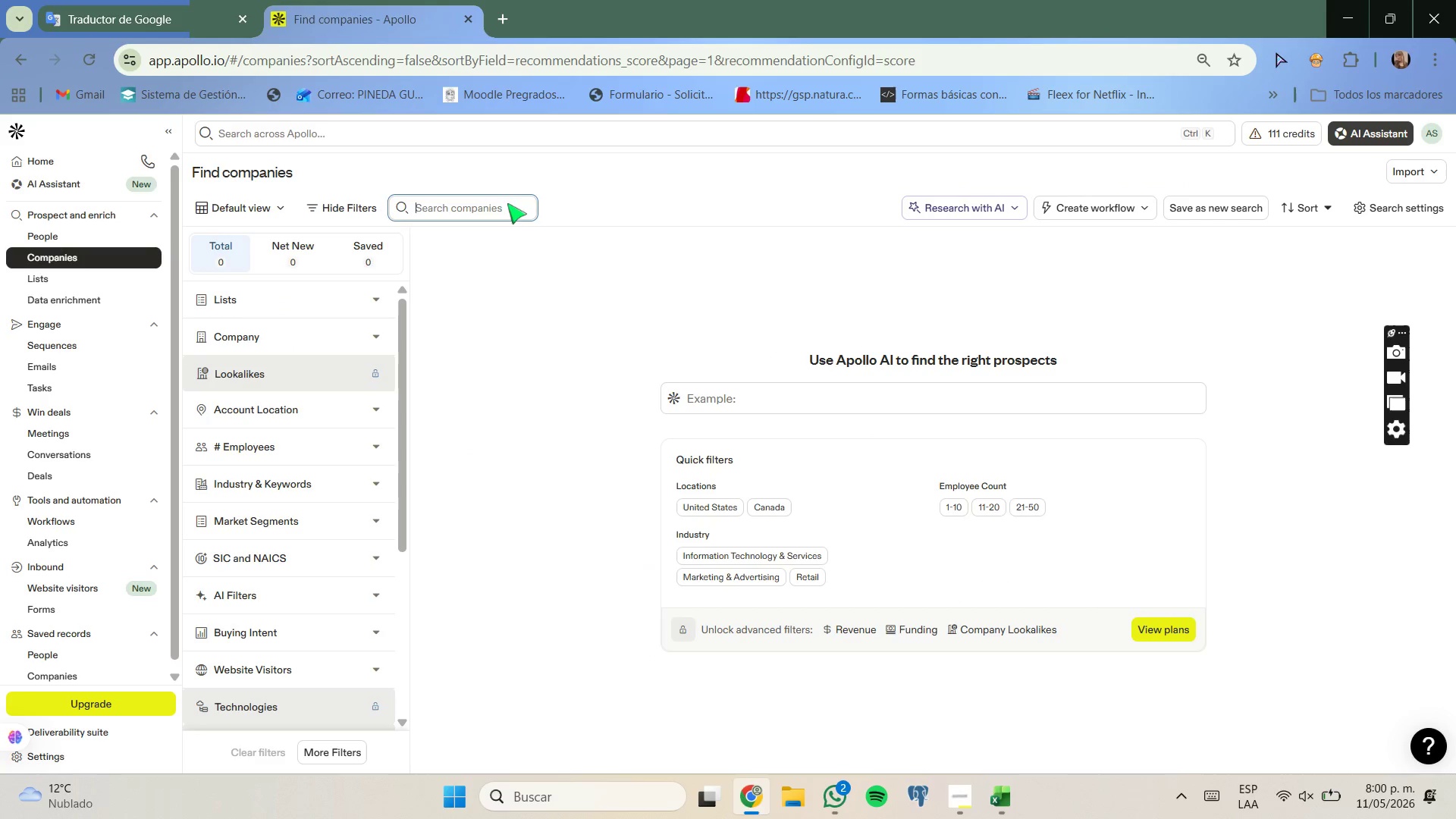 
left_click([507, 203])
 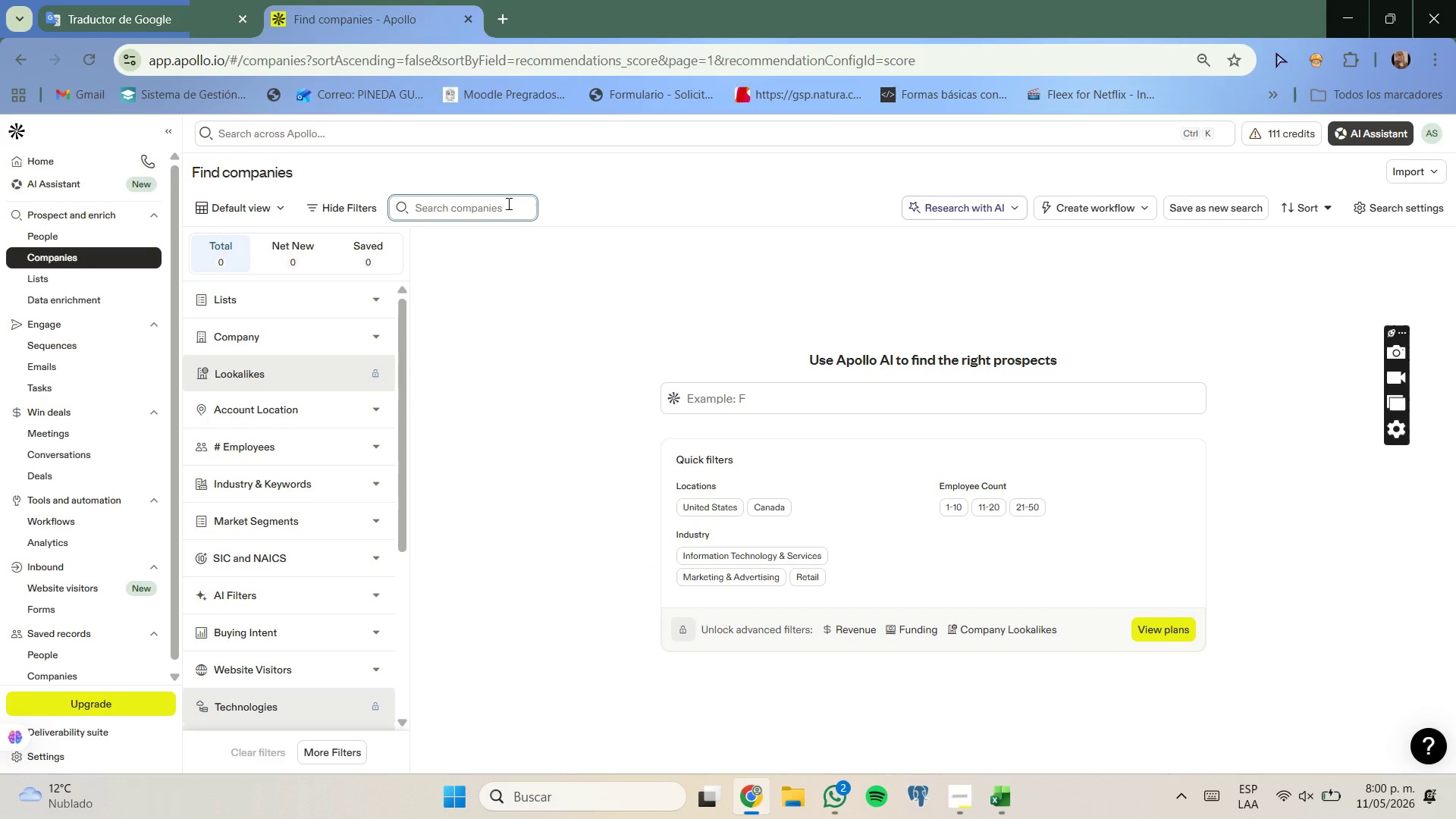 
key(Control+V)
 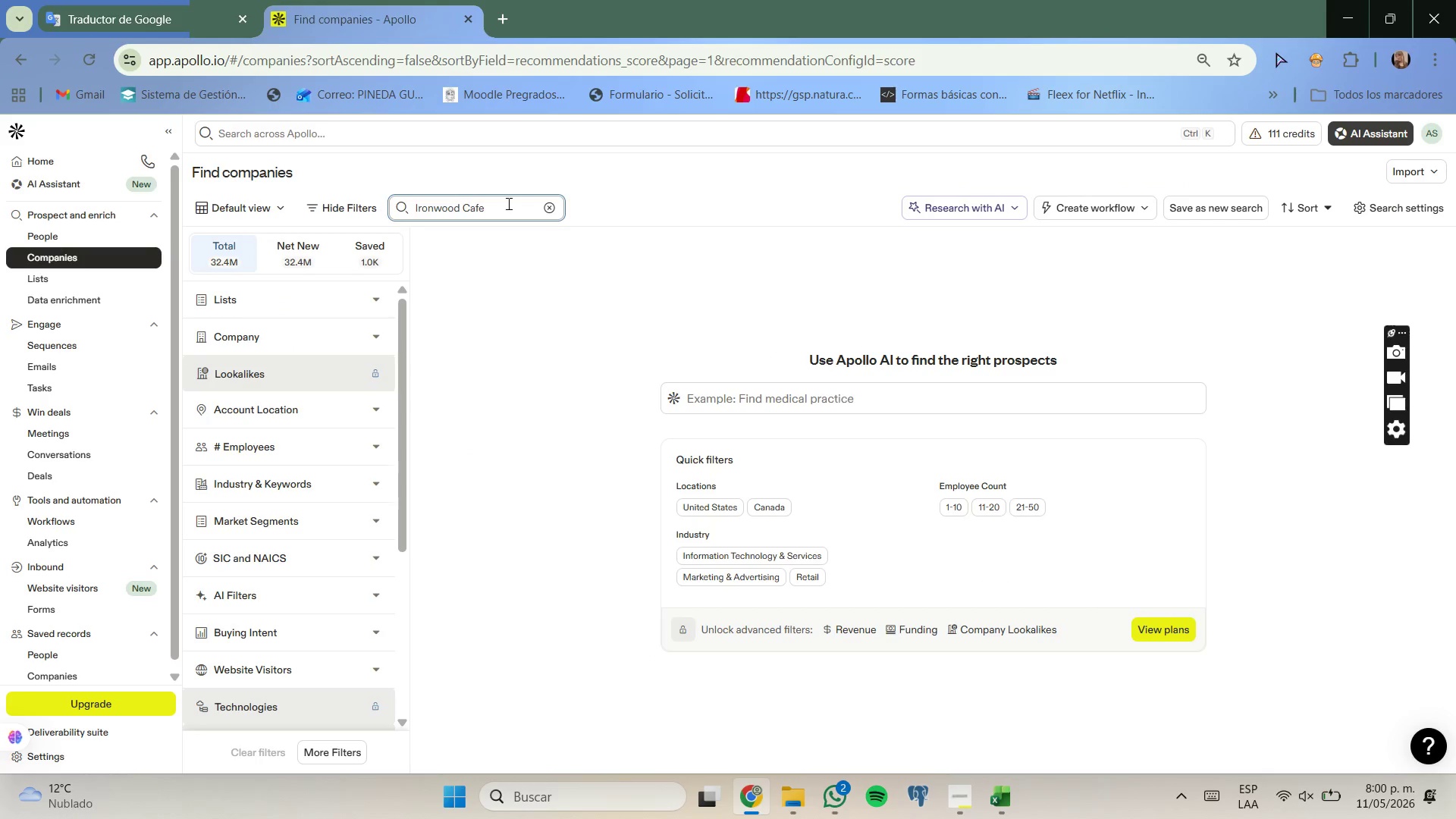 
key(Control+Enter)
 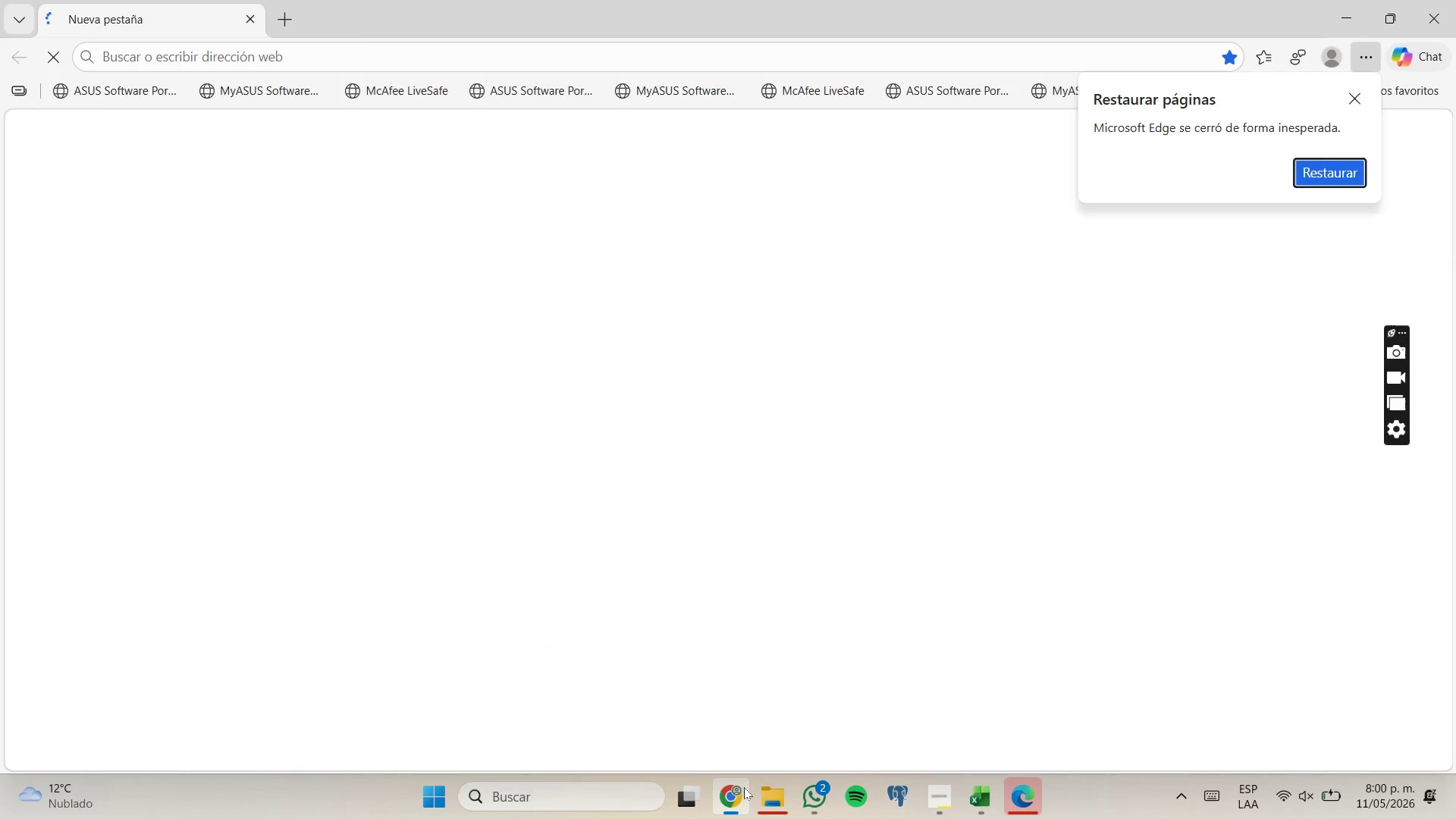 
left_click([748, 743])
 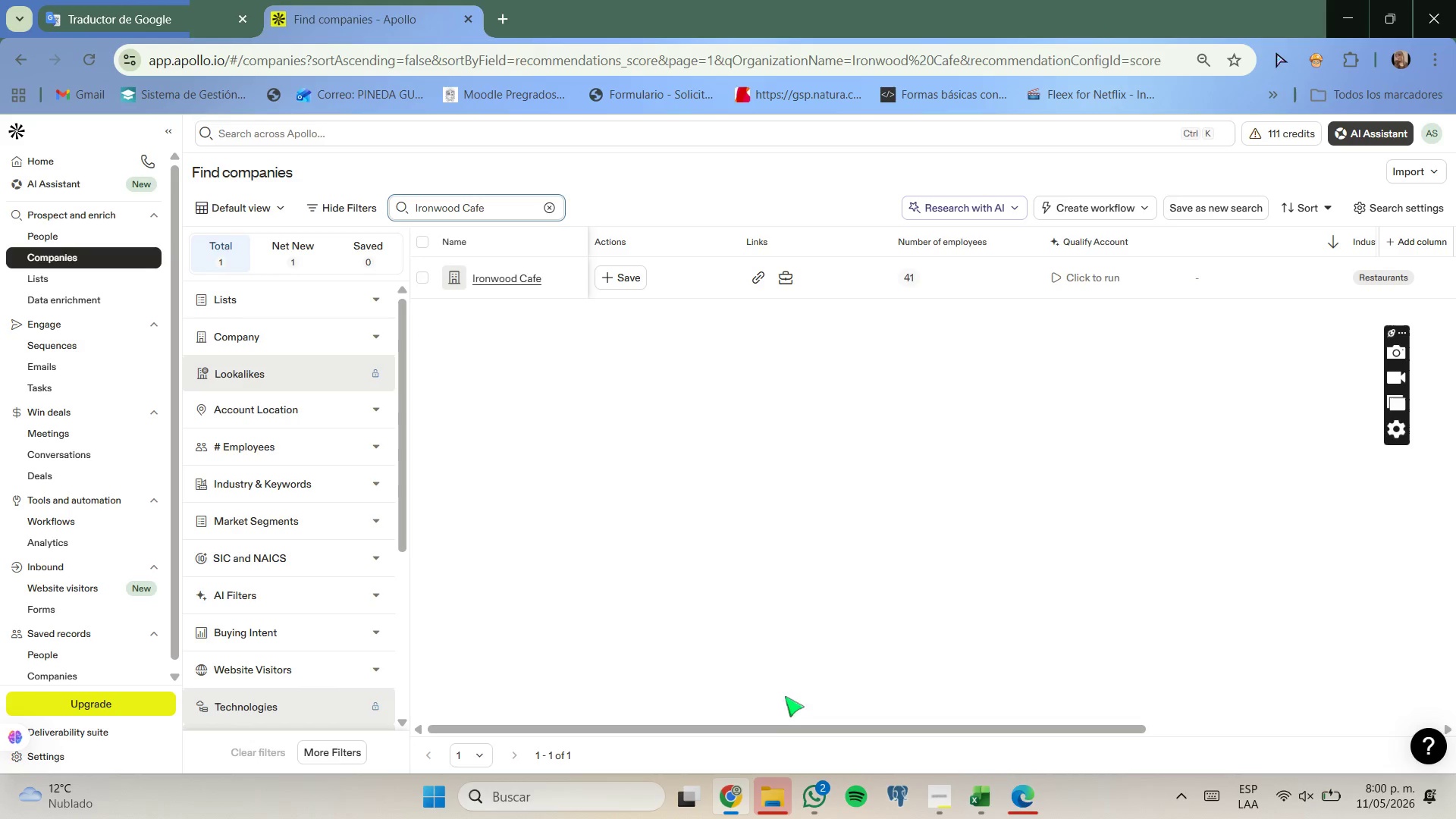 
left_click_drag(start_coordinate=[791, 735], to_coordinate=[761, 680])
 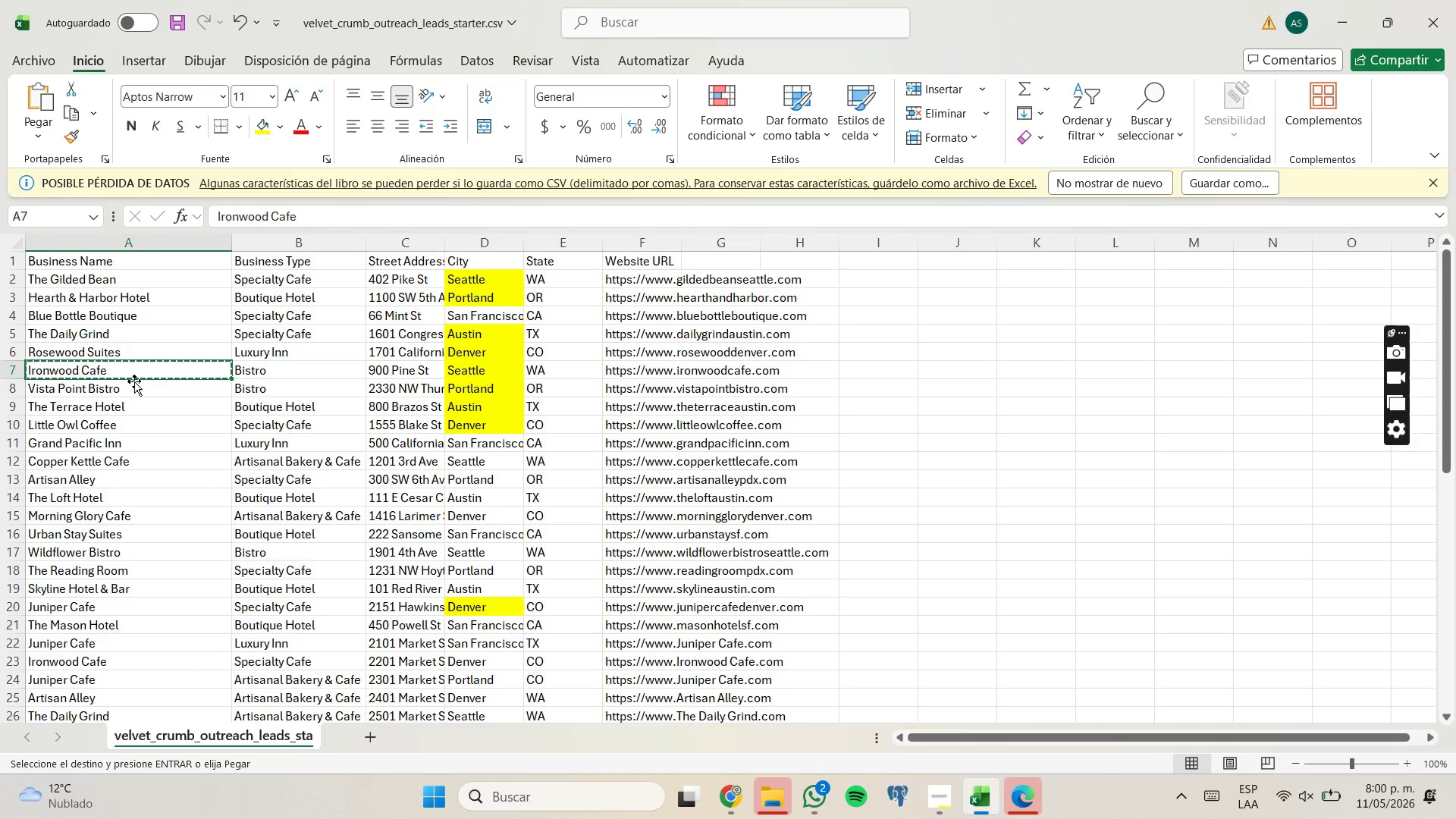 
left_click([135, 391])
 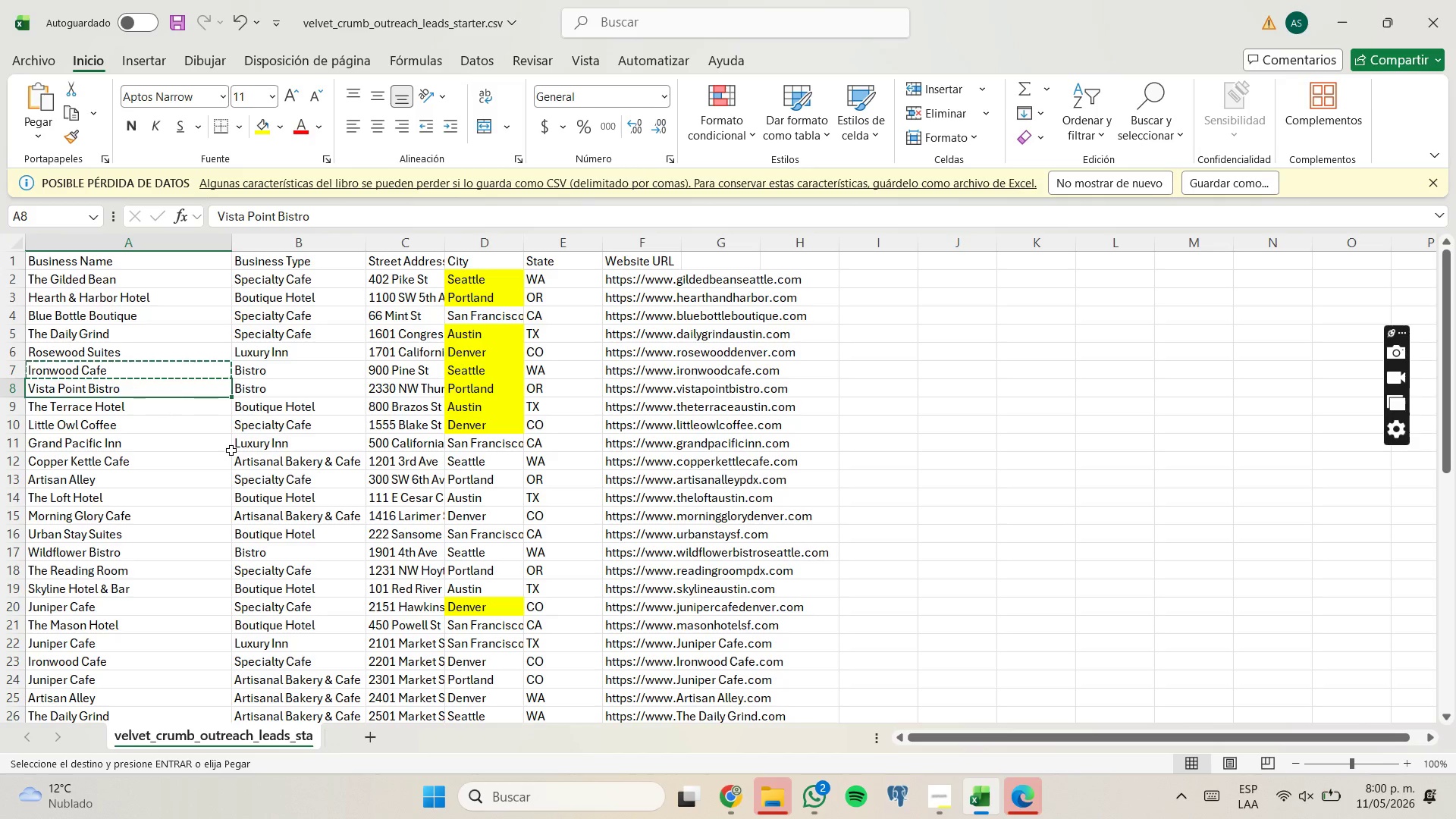 
key(Control+C)
 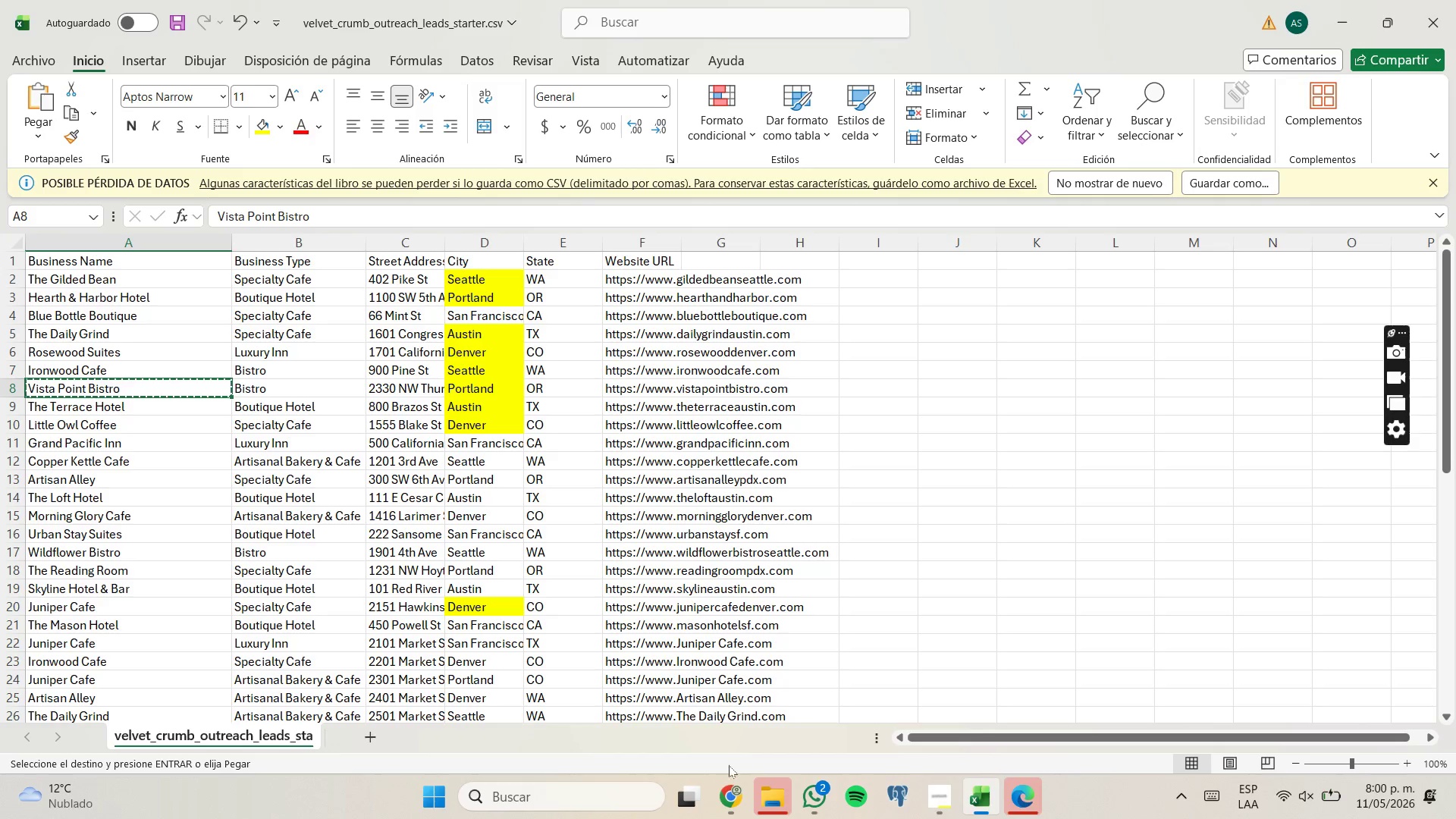 
left_click_drag(start_coordinate=[736, 786], to_coordinate=[732, 786])
 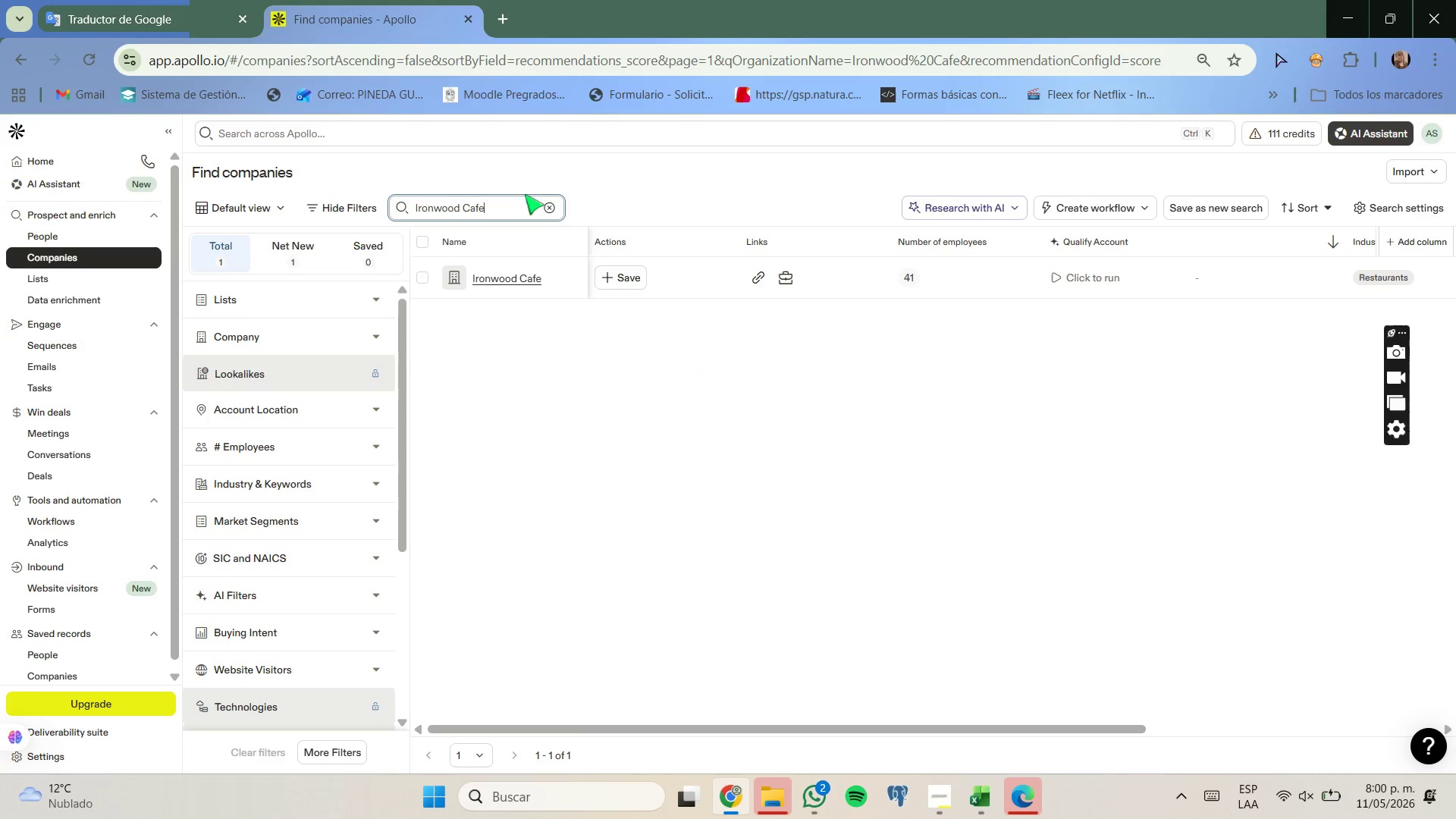 
left_click([546, 199])
 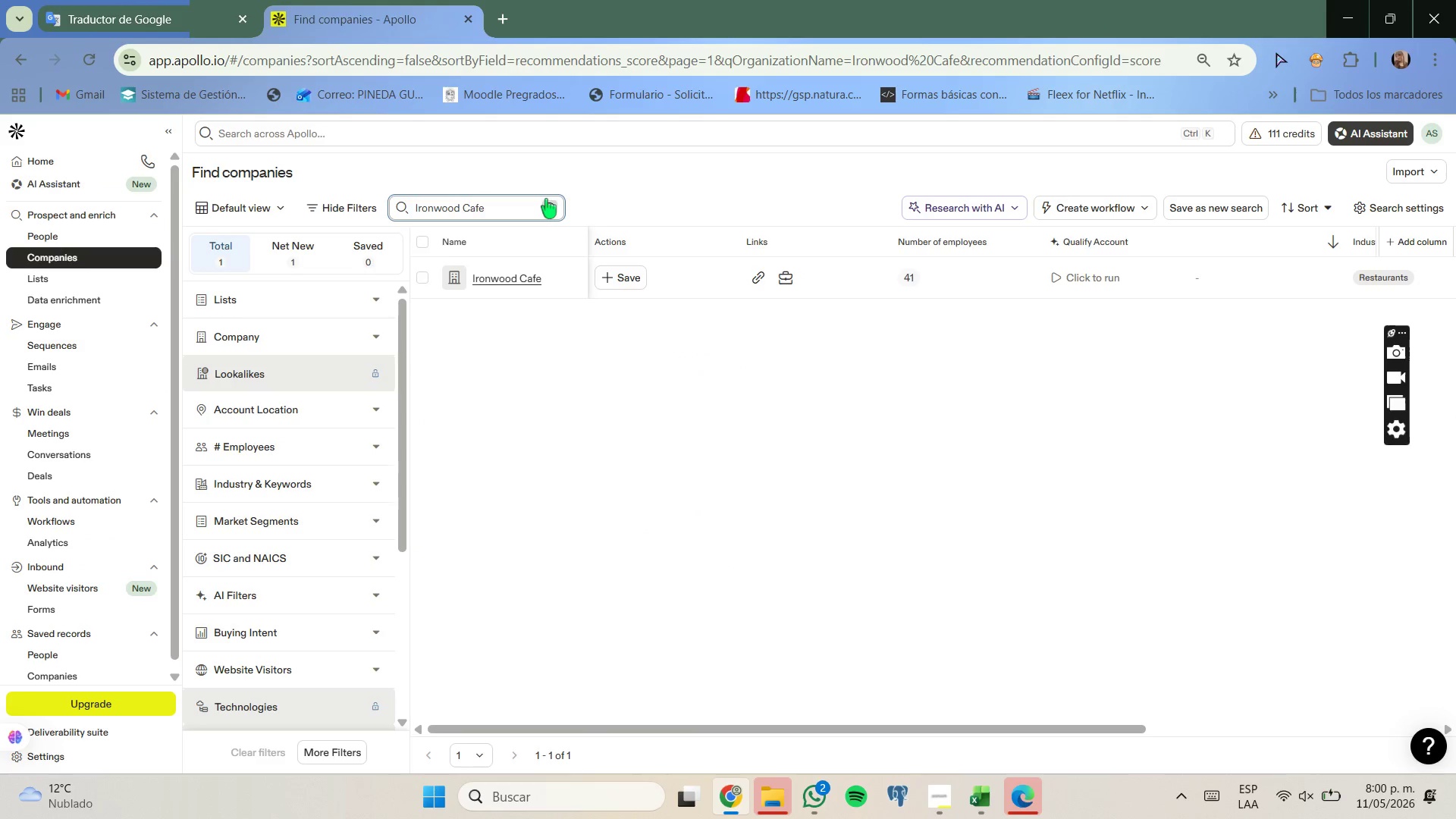 
key(Control+ControlLeft)
 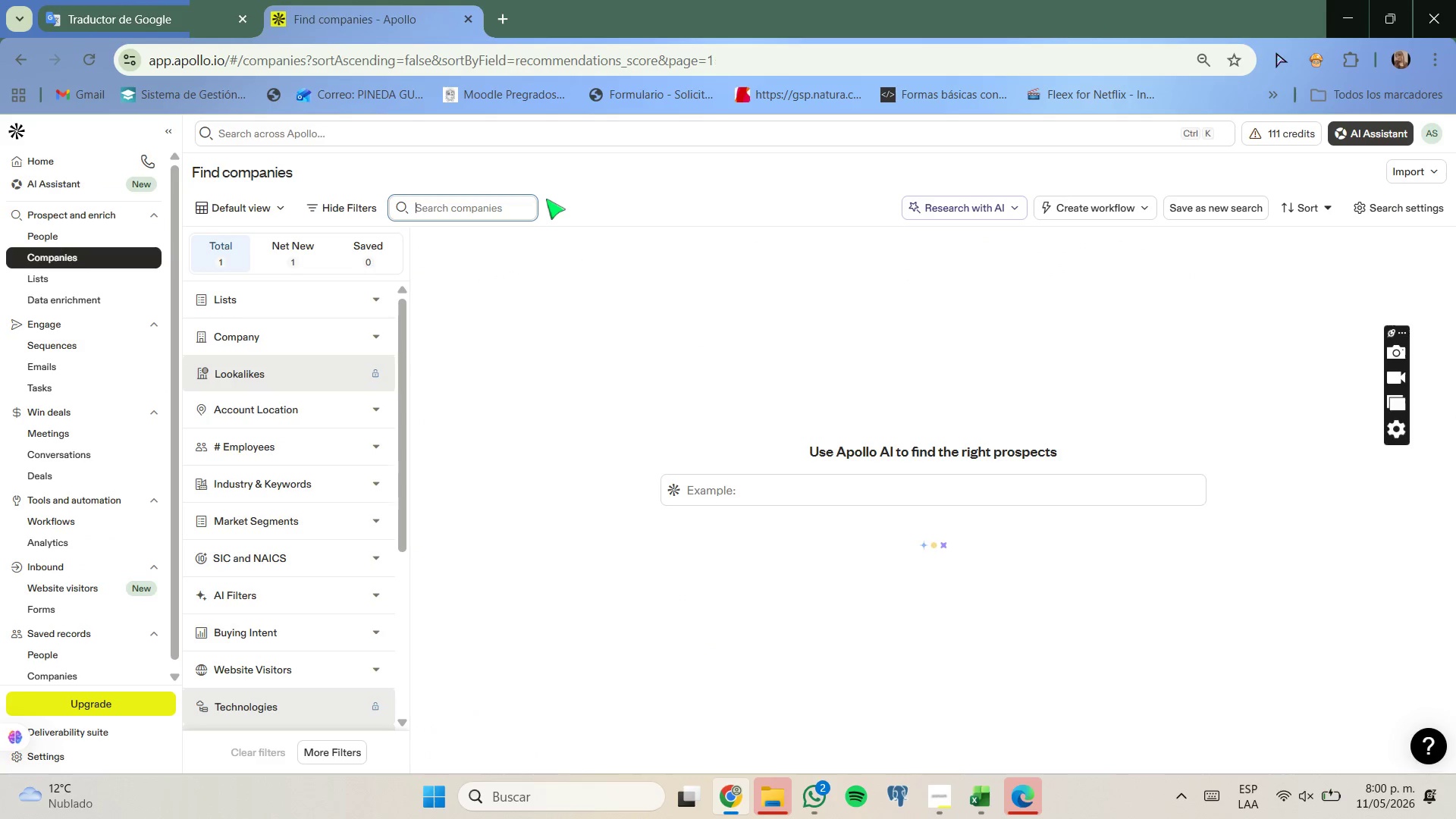 
key(Control+V)
 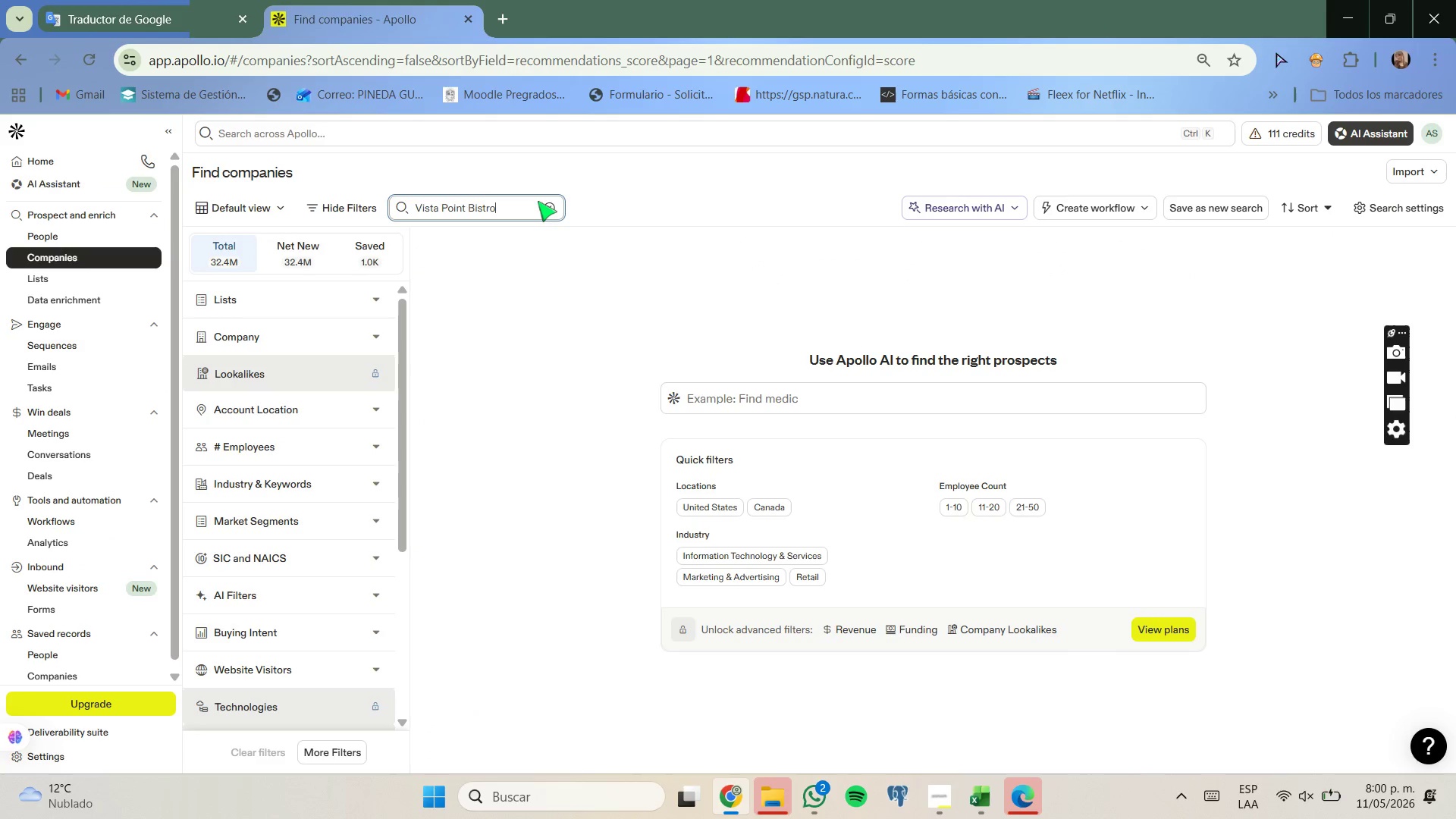 
key(Enter)
 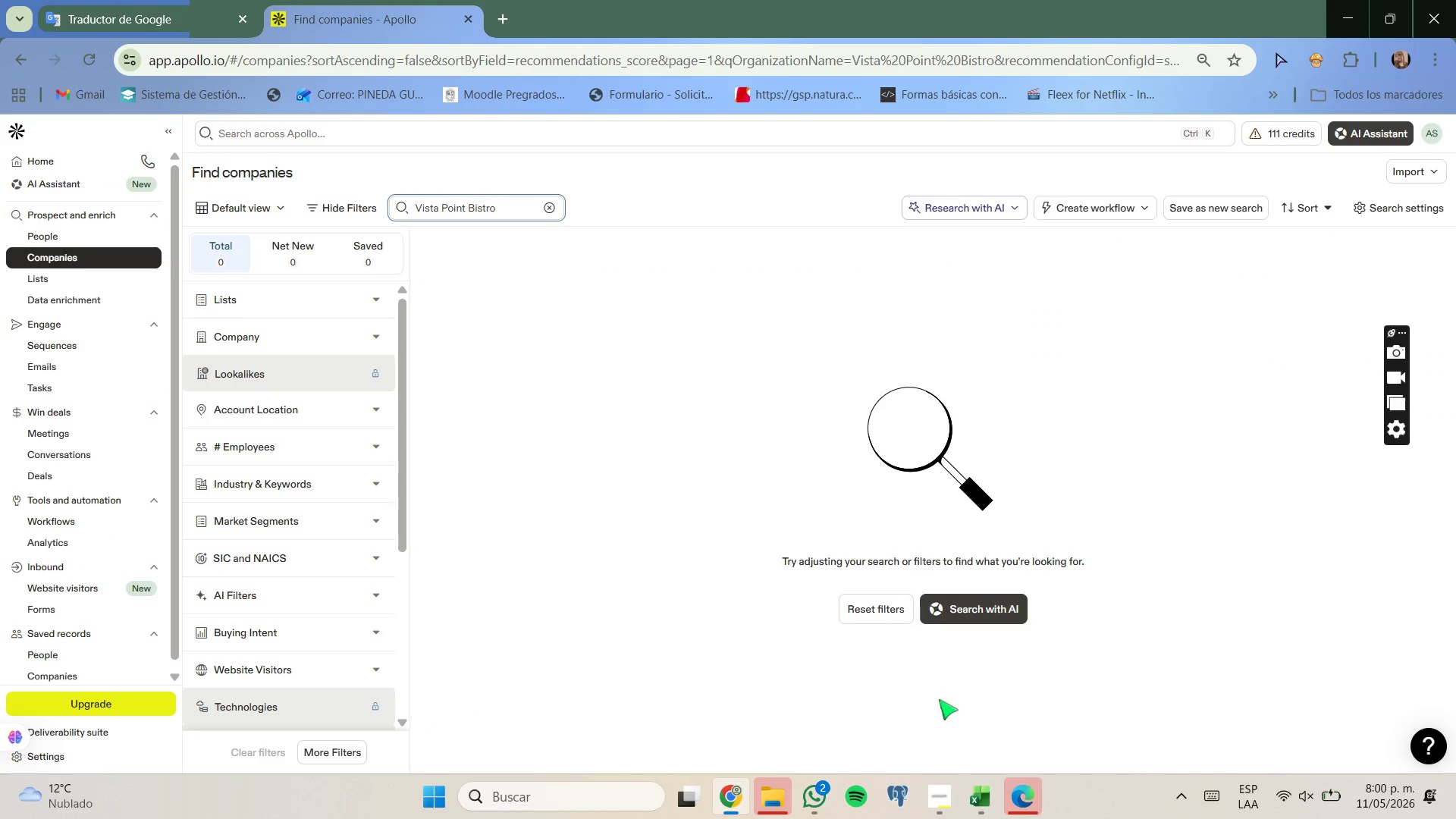 
left_click_drag(start_coordinate=[977, 790], to_coordinate=[973, 789])
 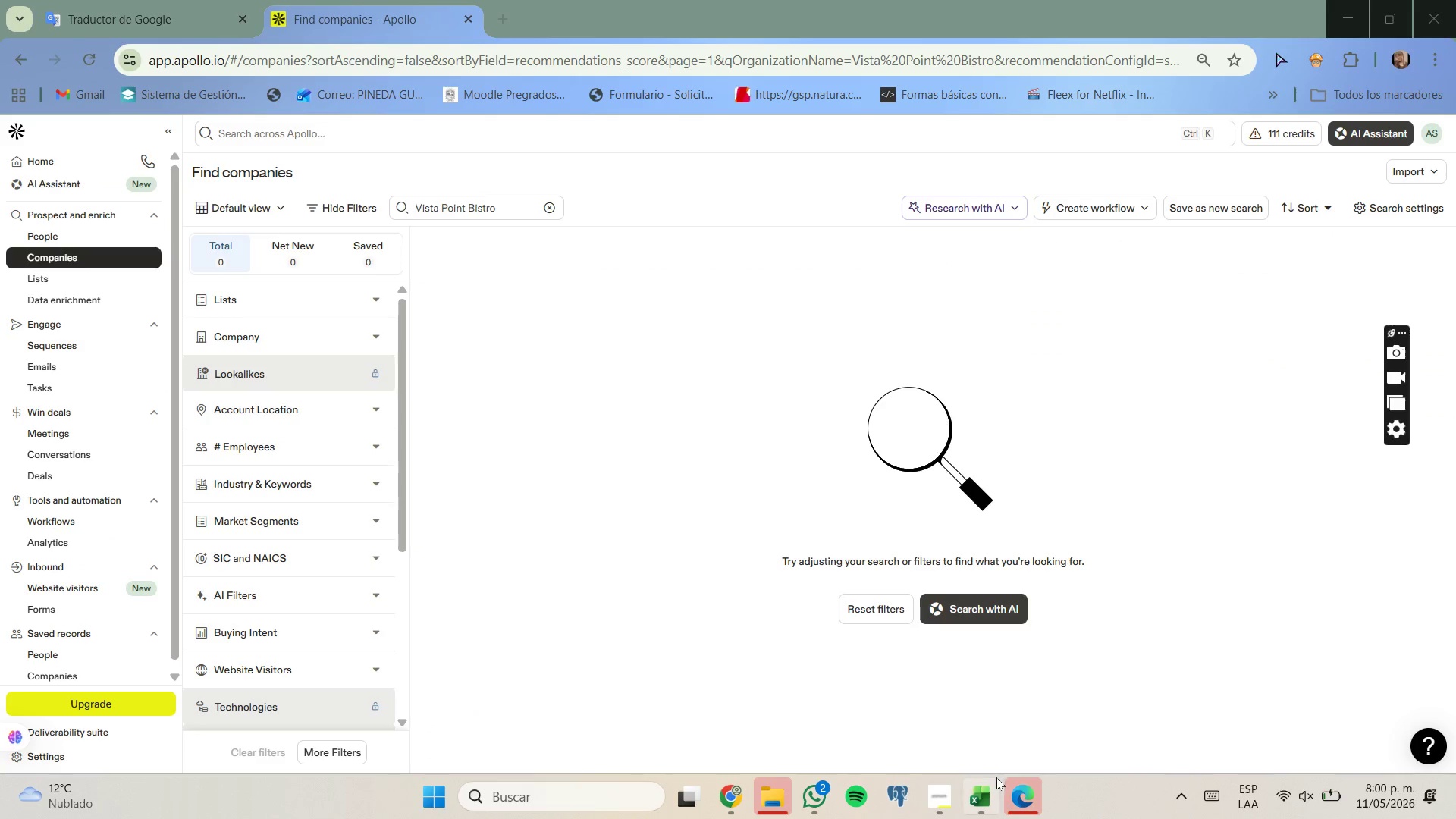 
left_click([991, 783])
 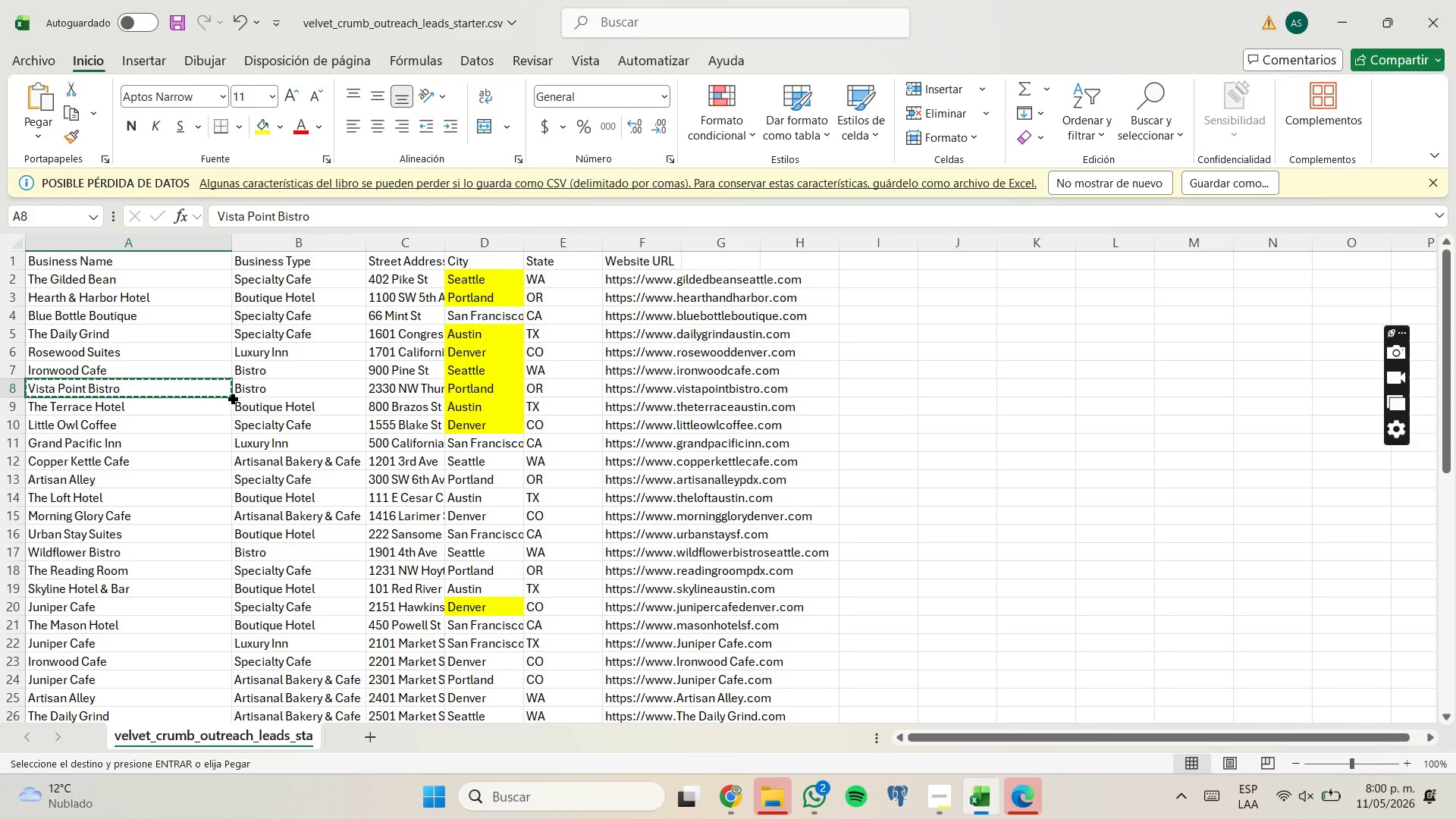 
left_click([212, 399])
 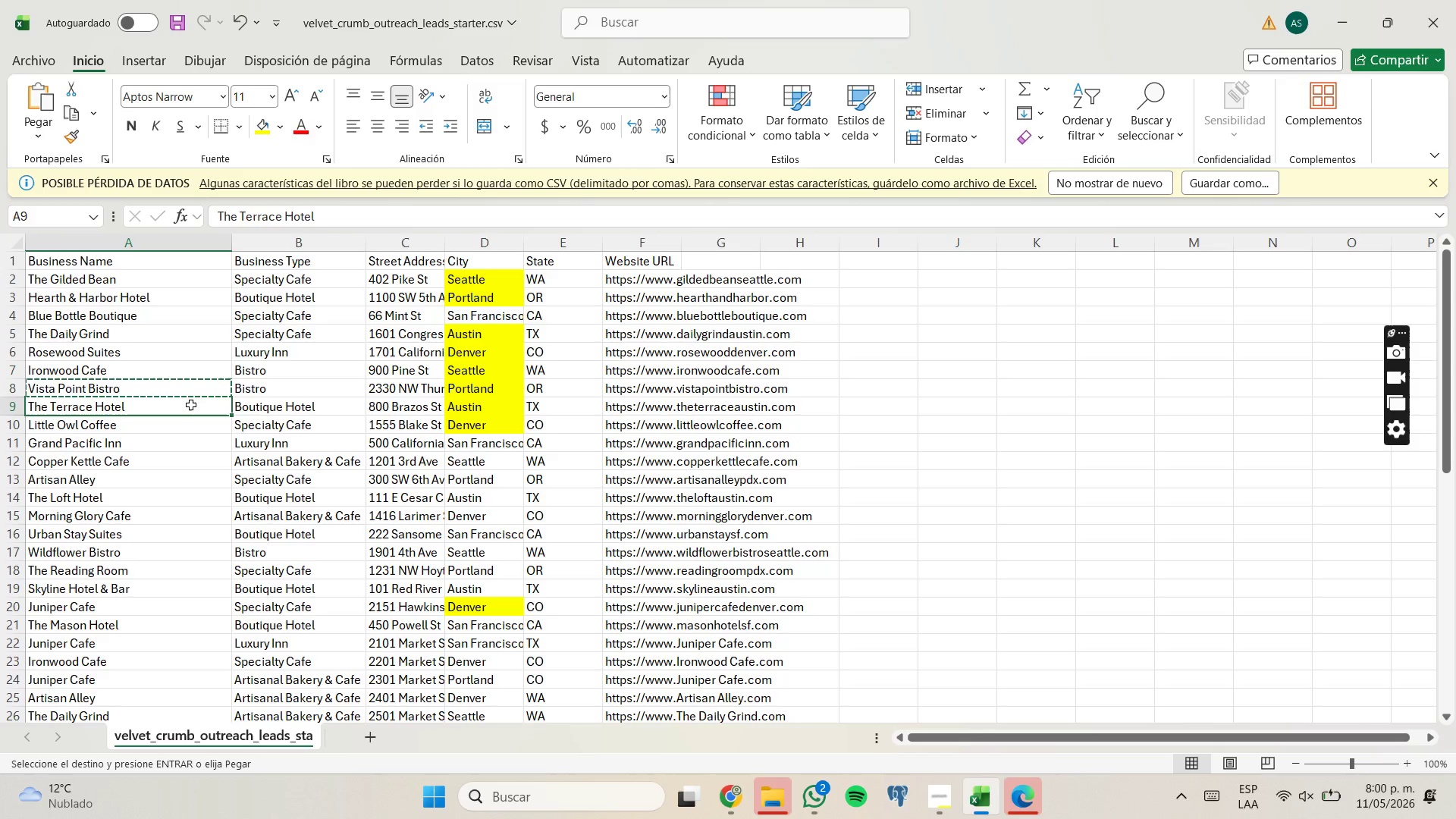 
key(Control+C)
 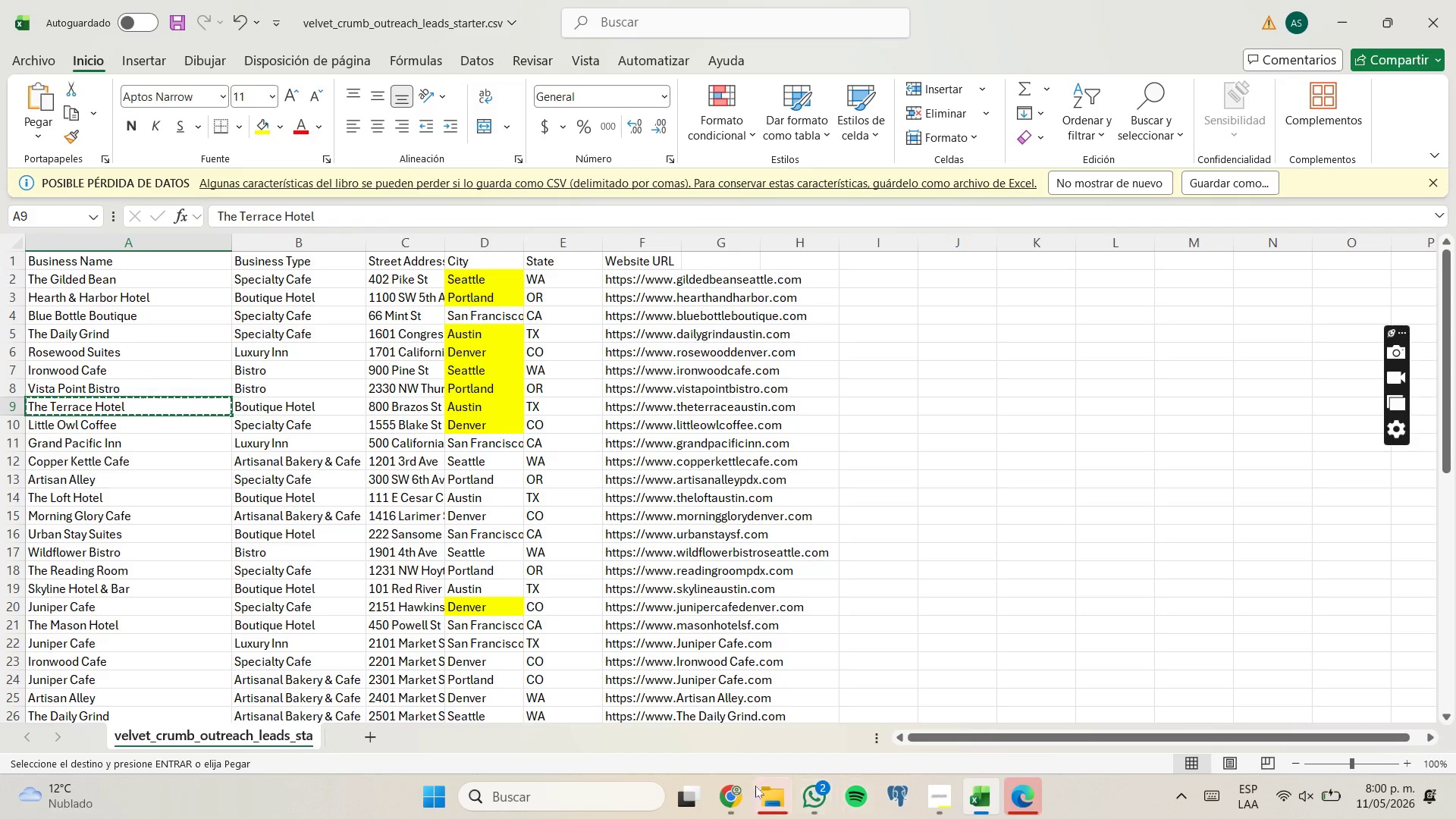 
left_click([745, 783])
 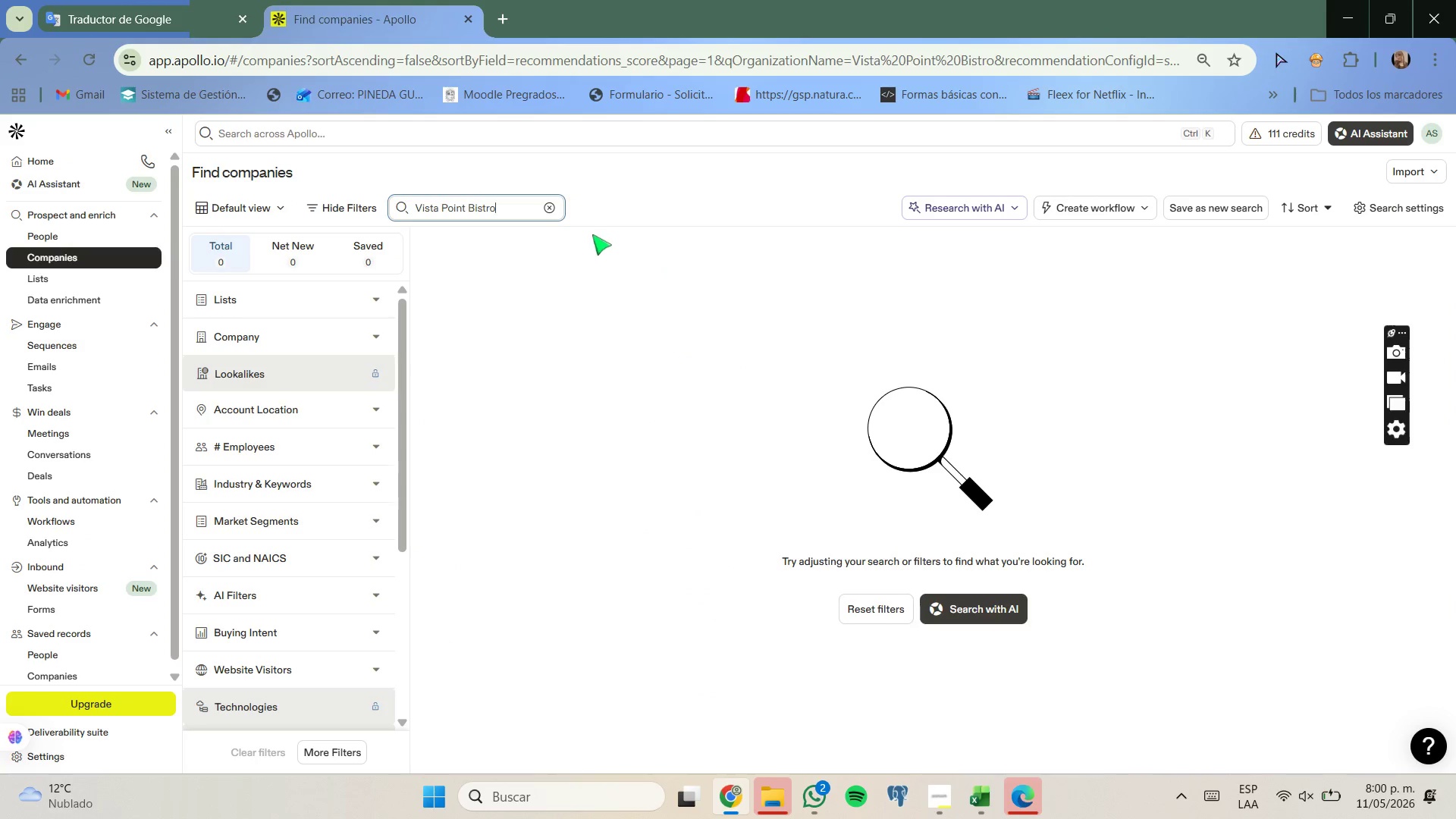 
left_click([554, 210])
 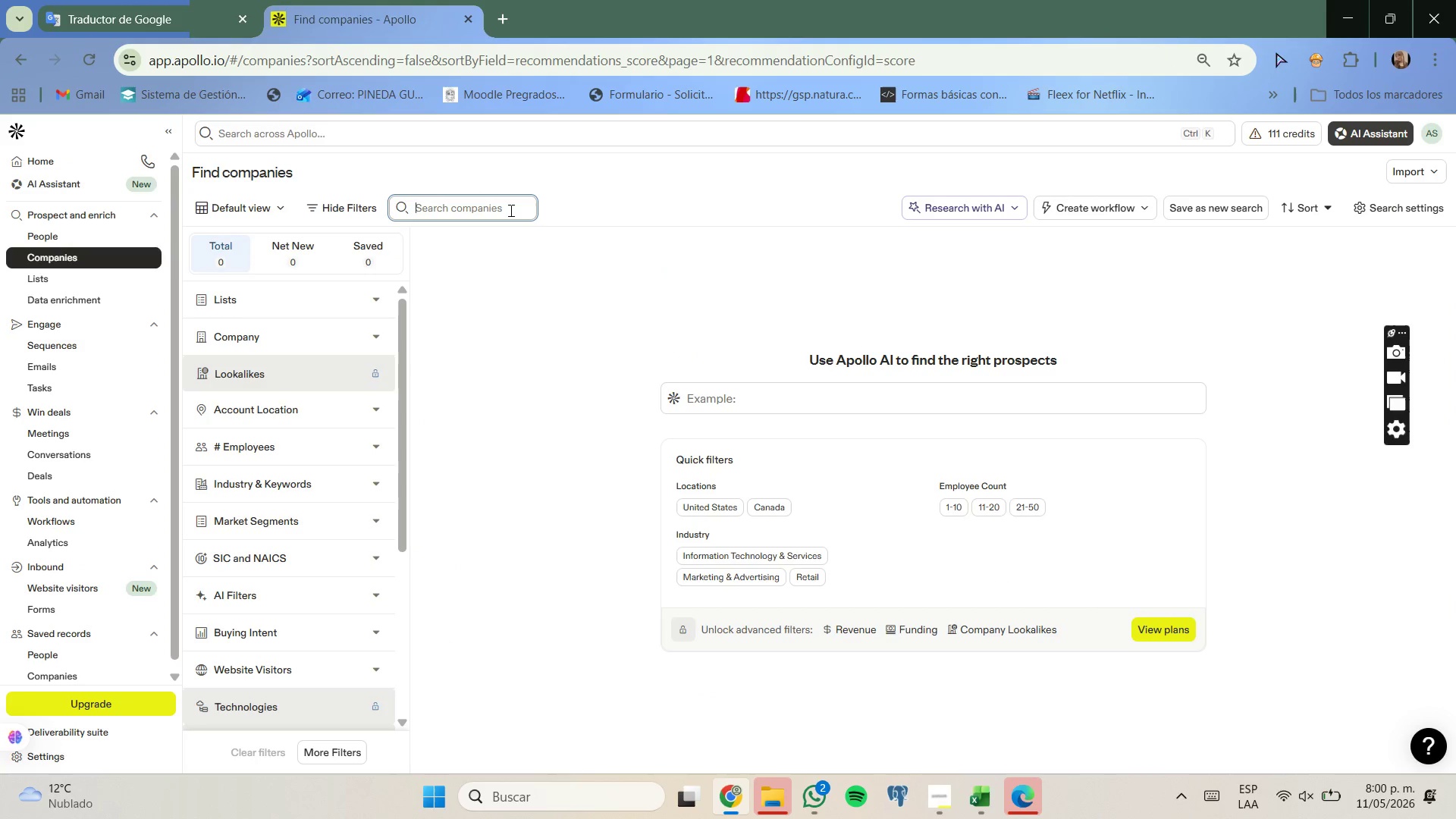 
key(Control+ControlLeft)
 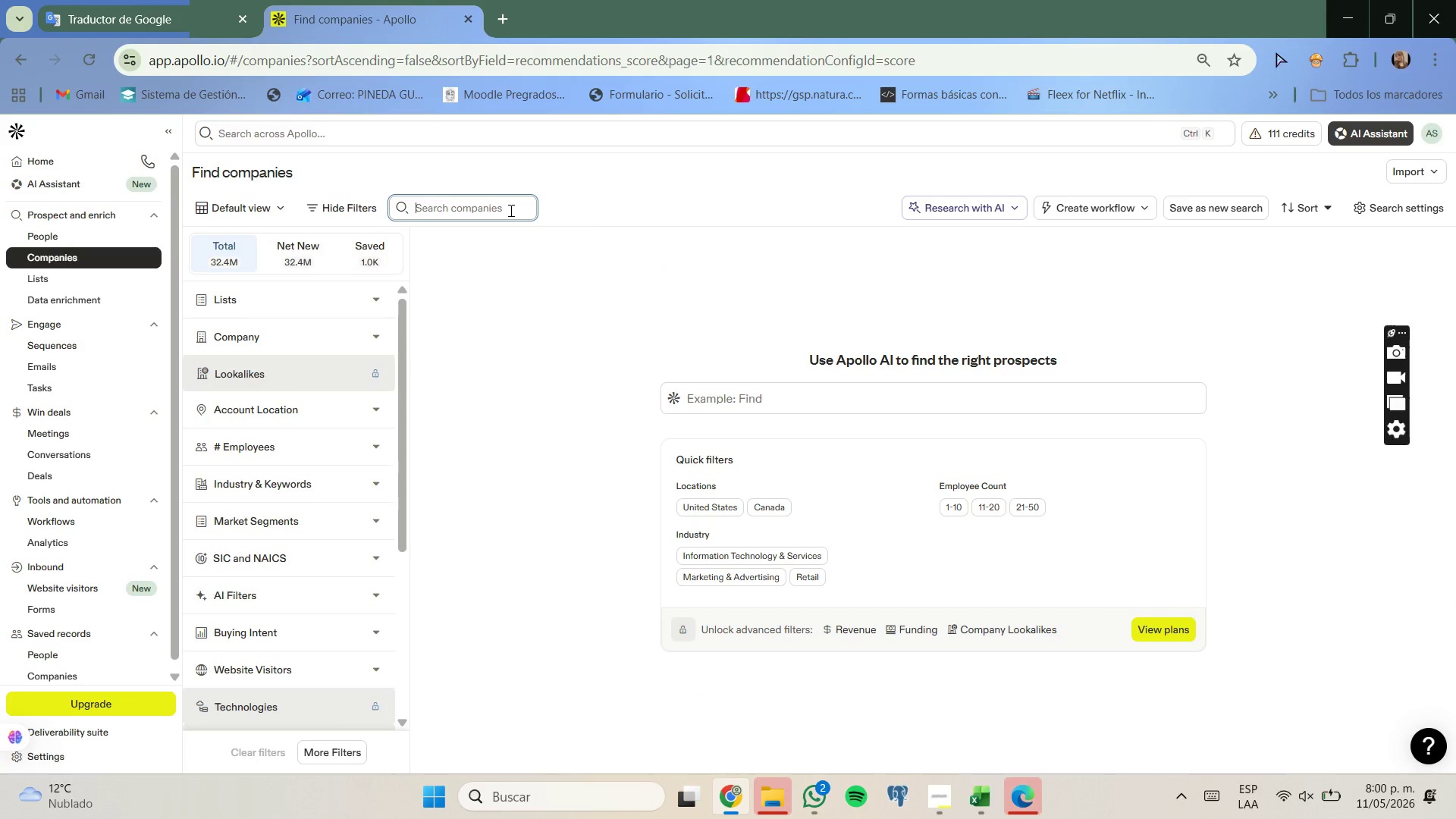 
key(V)
 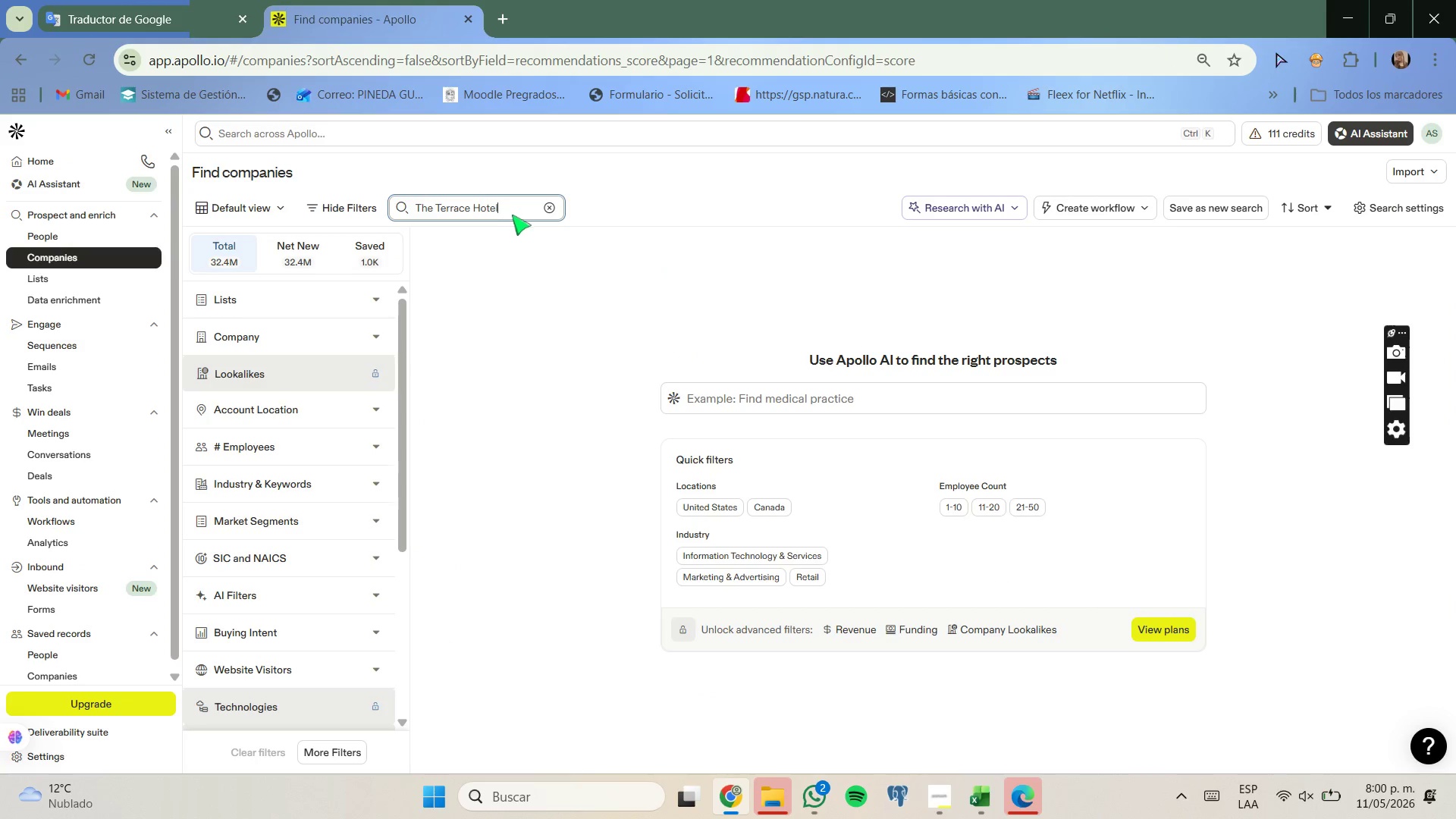 
key(Enter)
 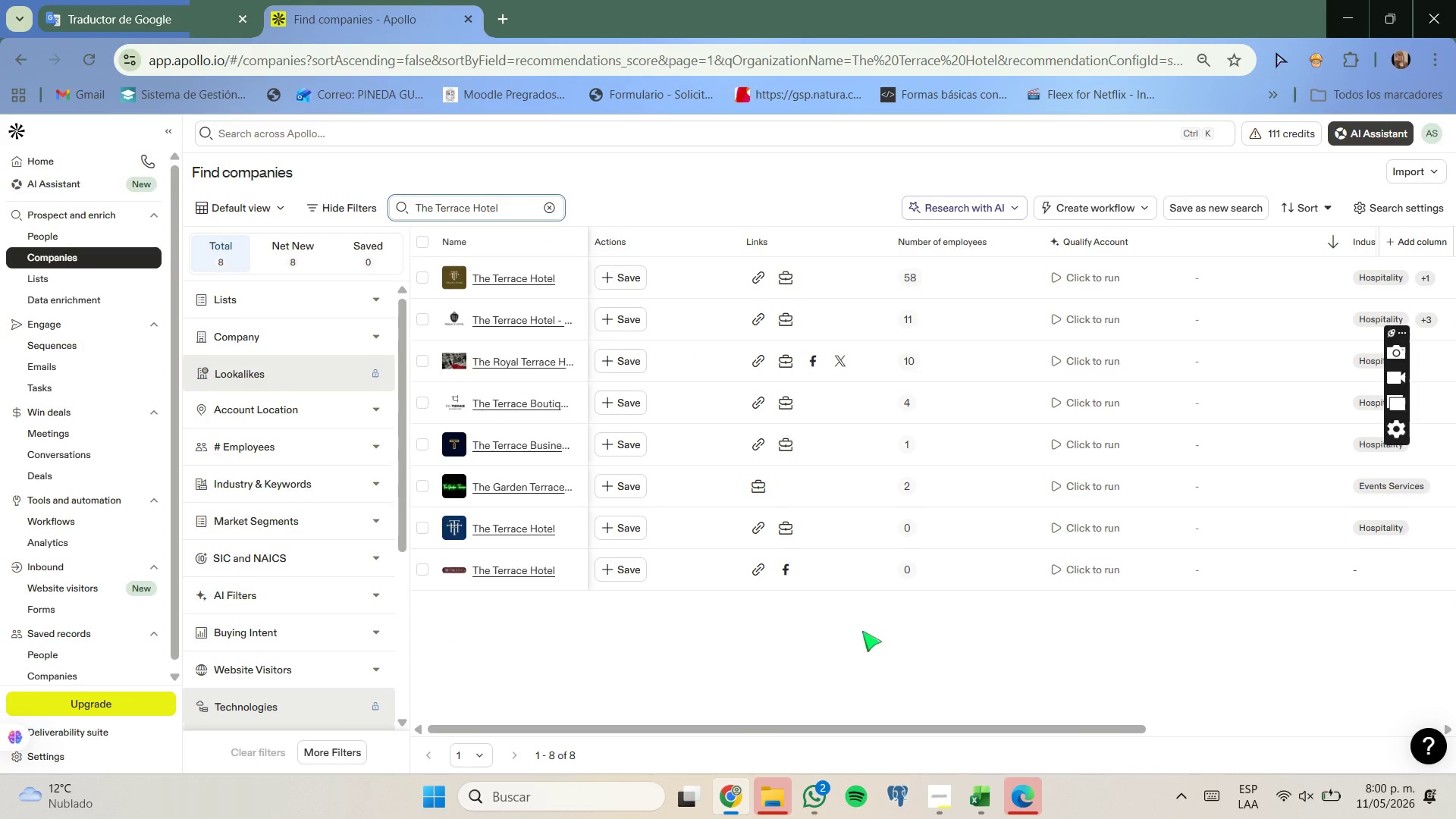 
left_click_drag(start_coordinate=[893, 730], to_coordinate=[1385, 708])
 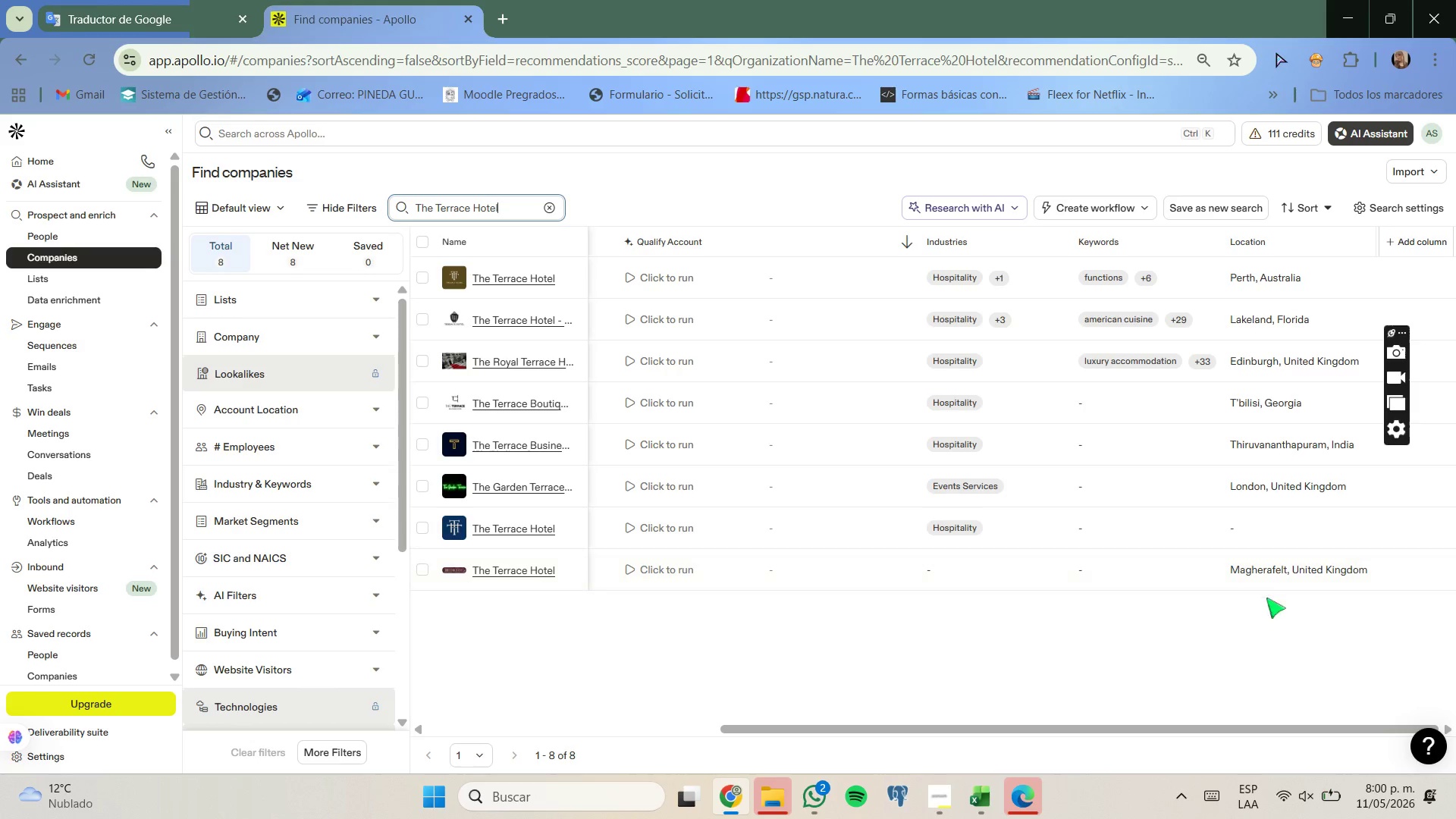 
wait(5.06)
 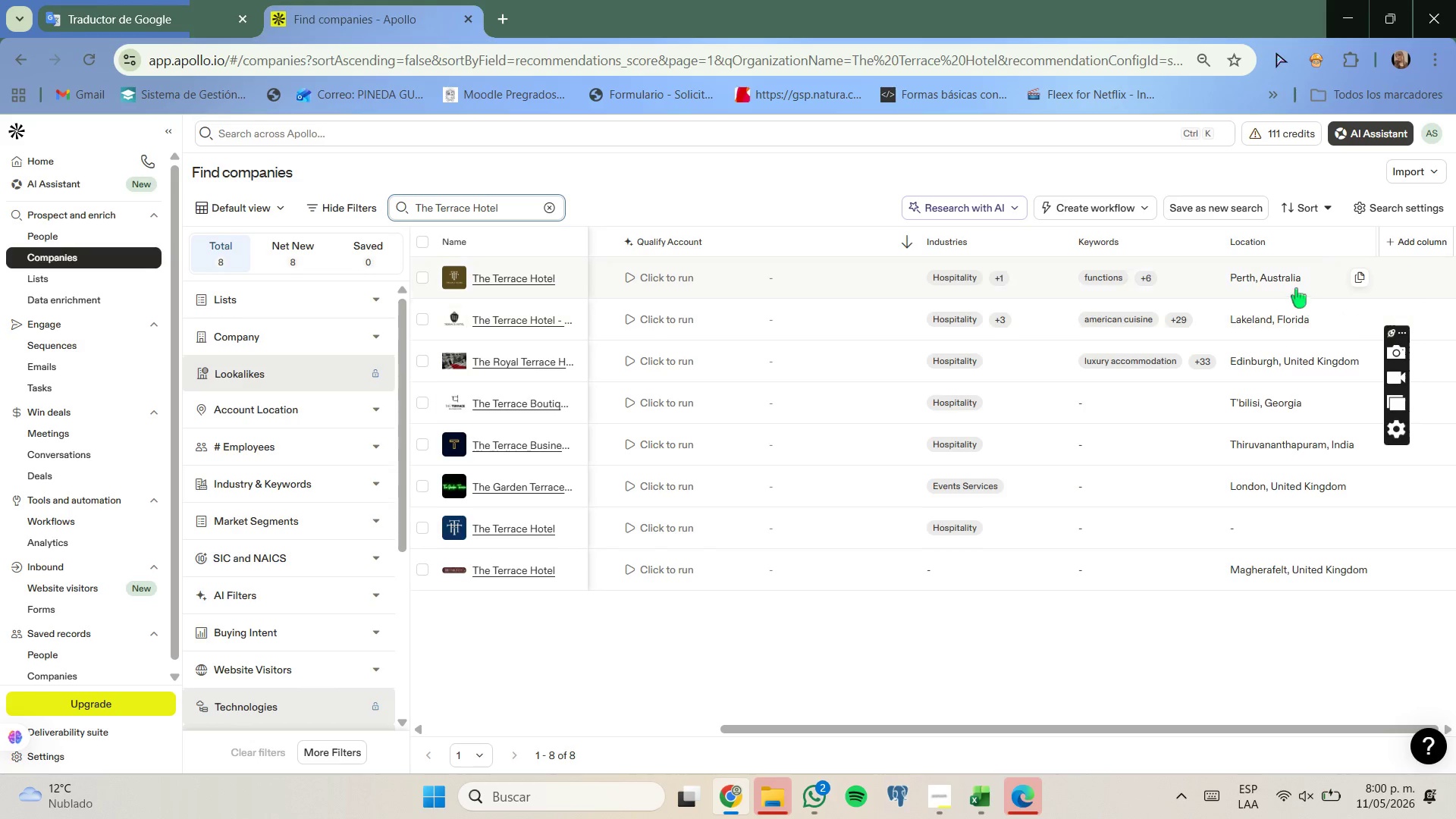 
left_click([992, 798])
 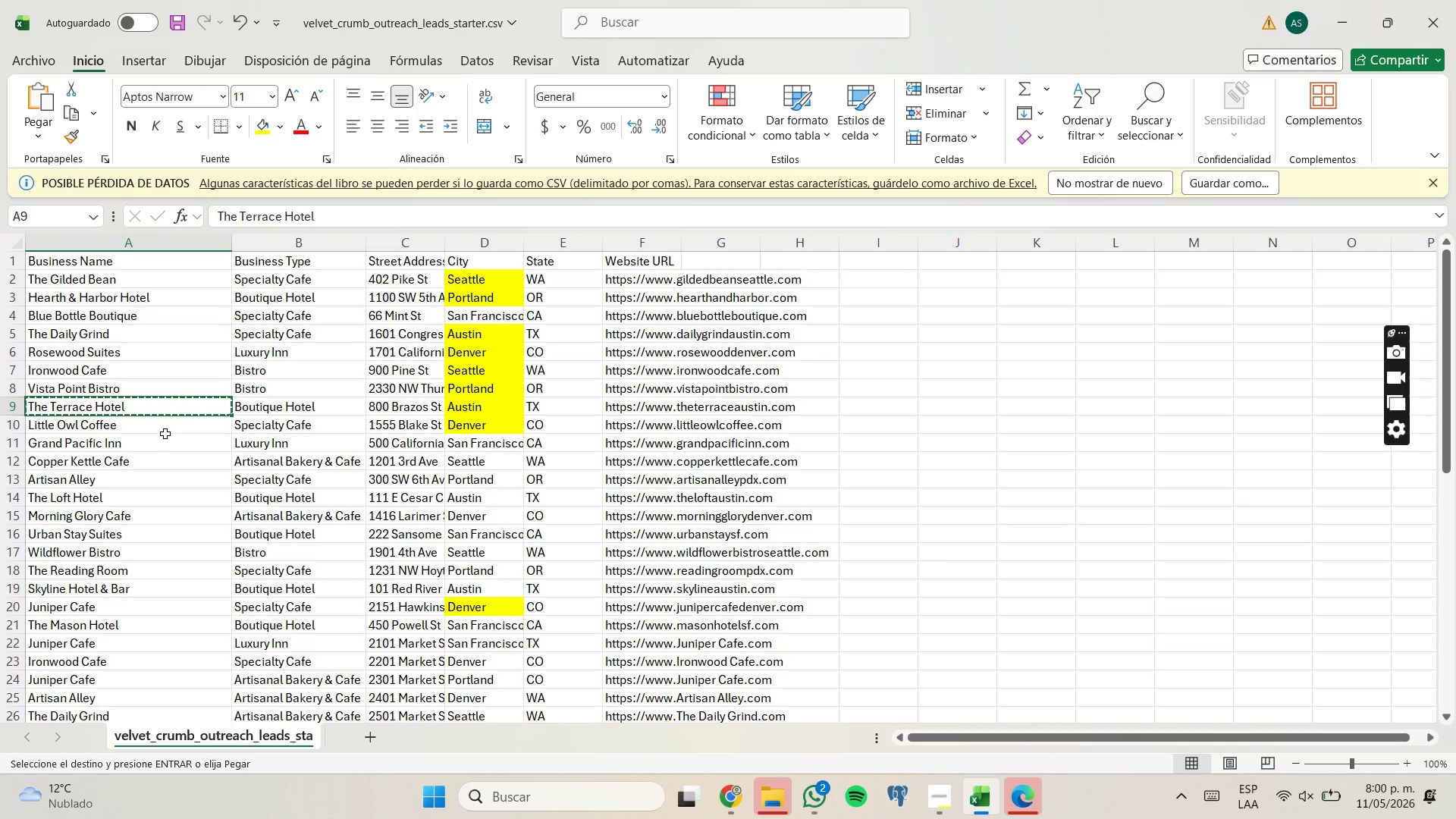 
left_click([168, 429])
 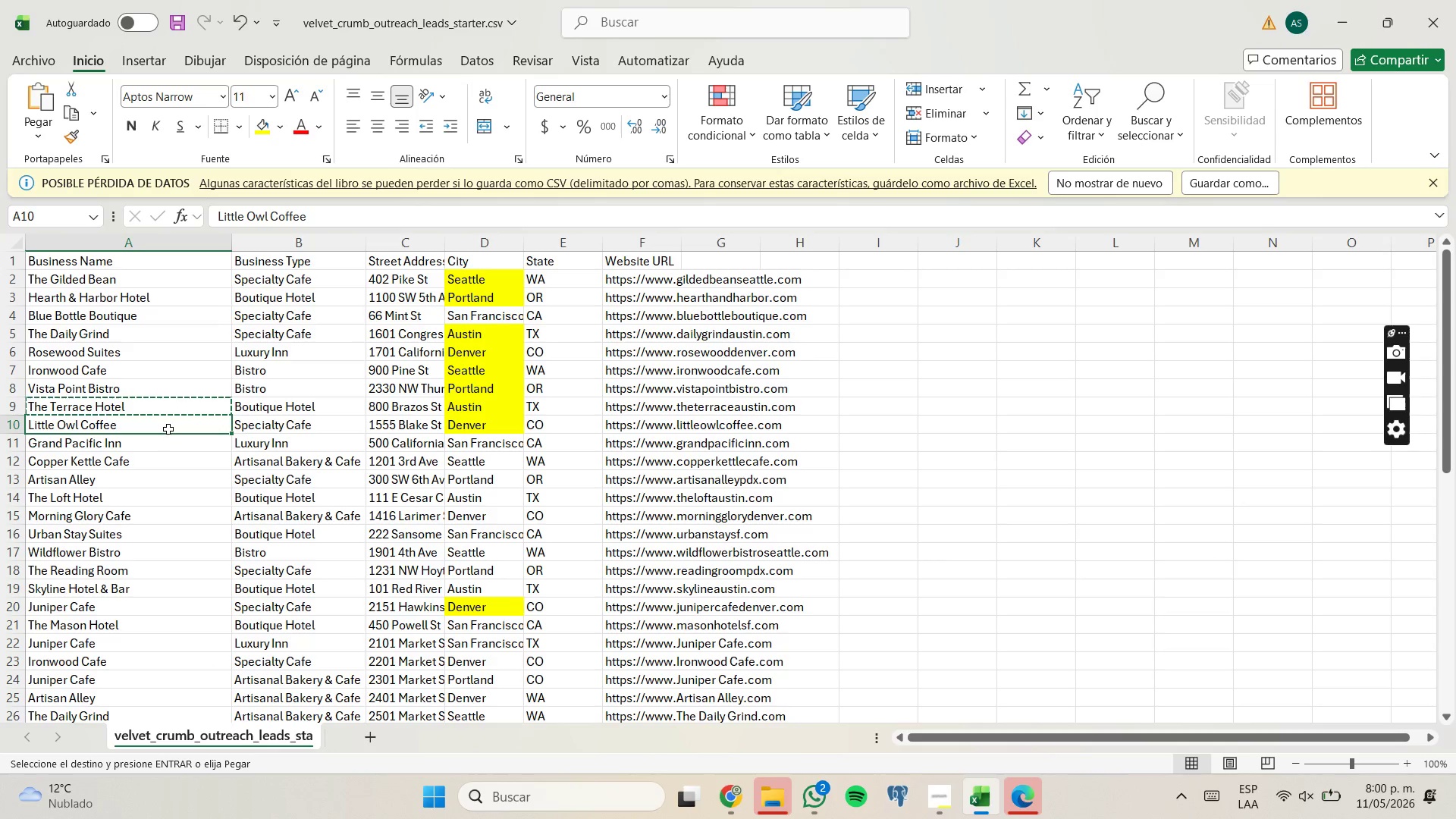 
key(Control+C)
 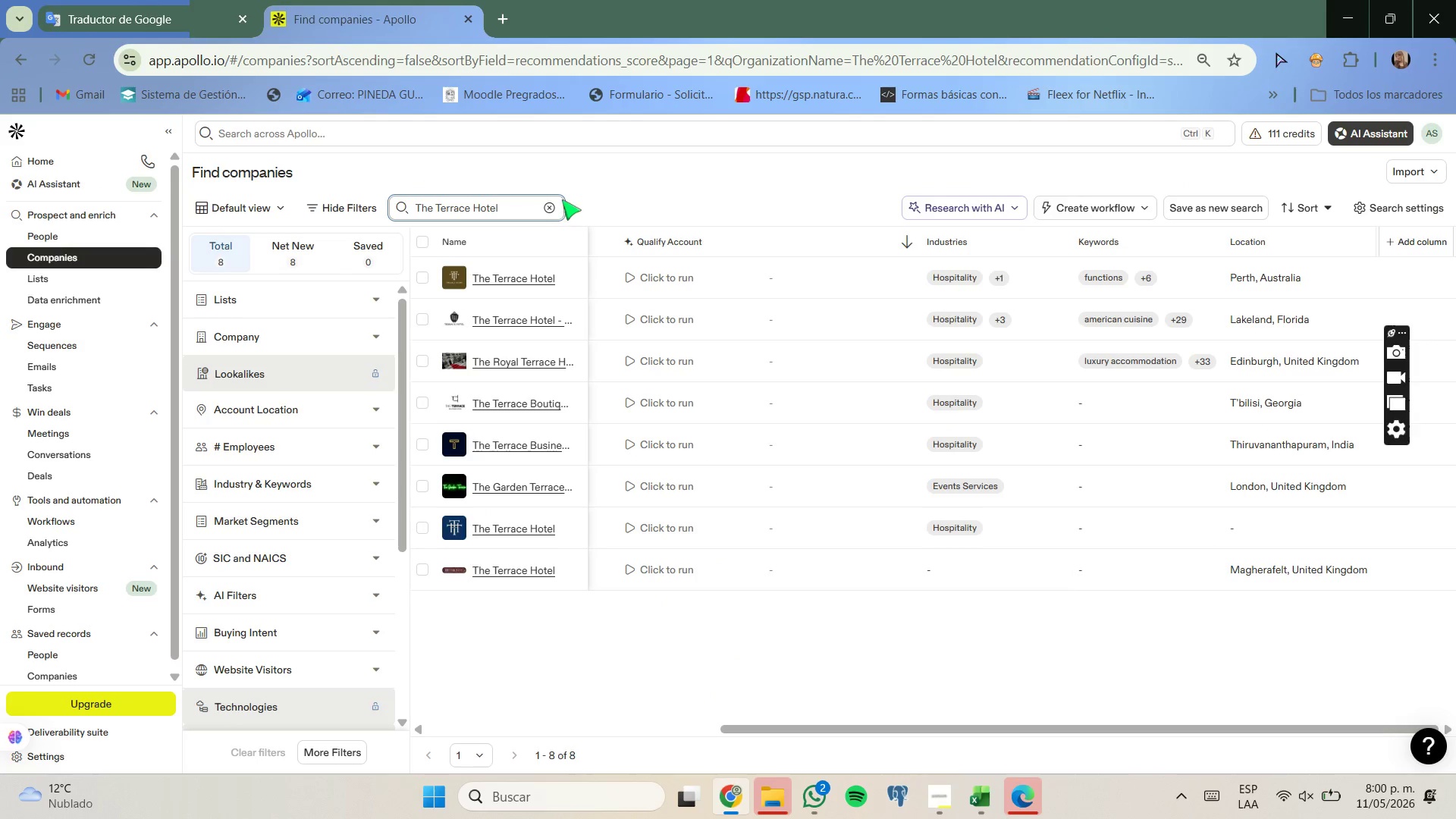 
left_click([553, 199])
 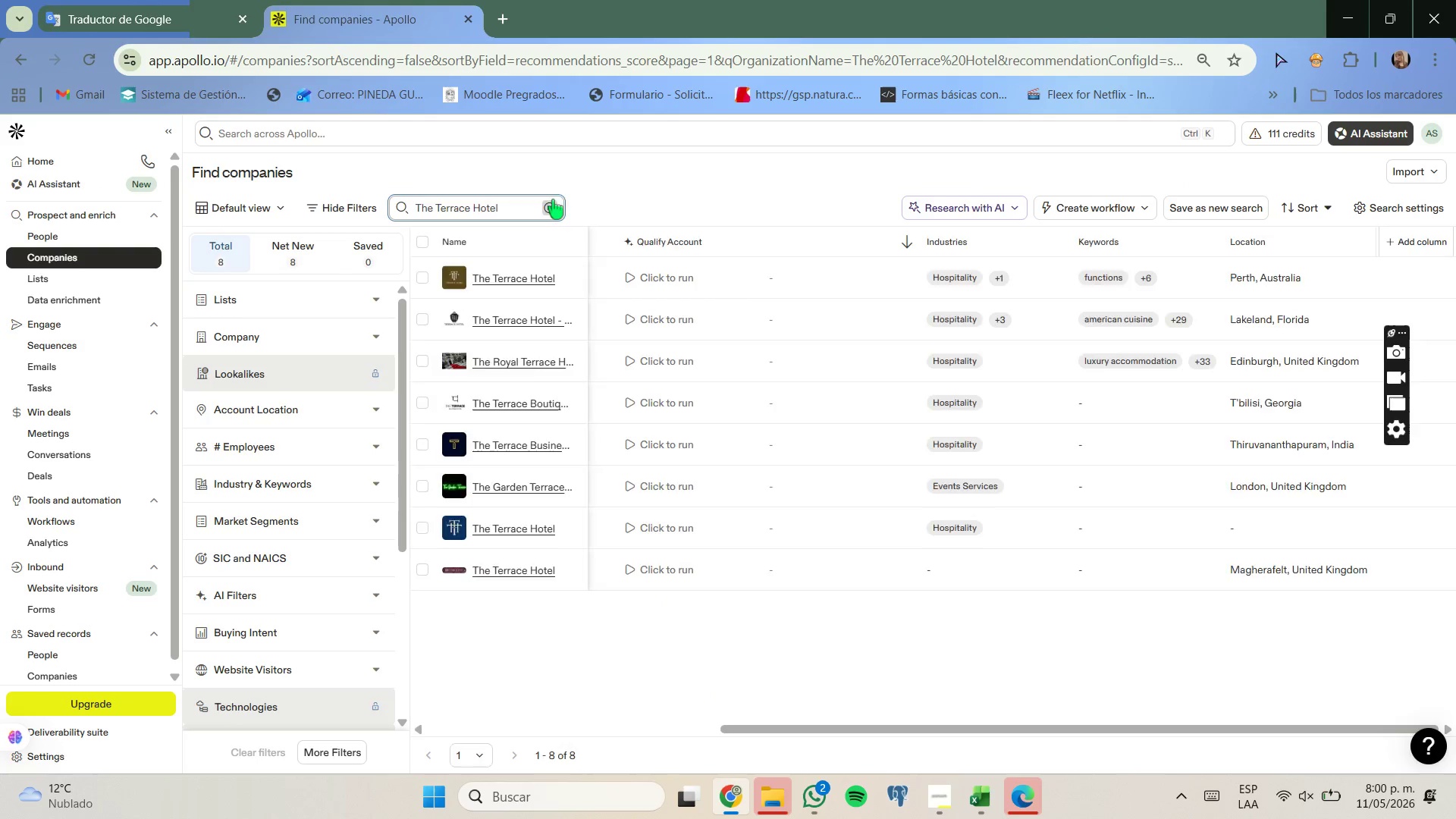 
key(Control+ControlLeft)
 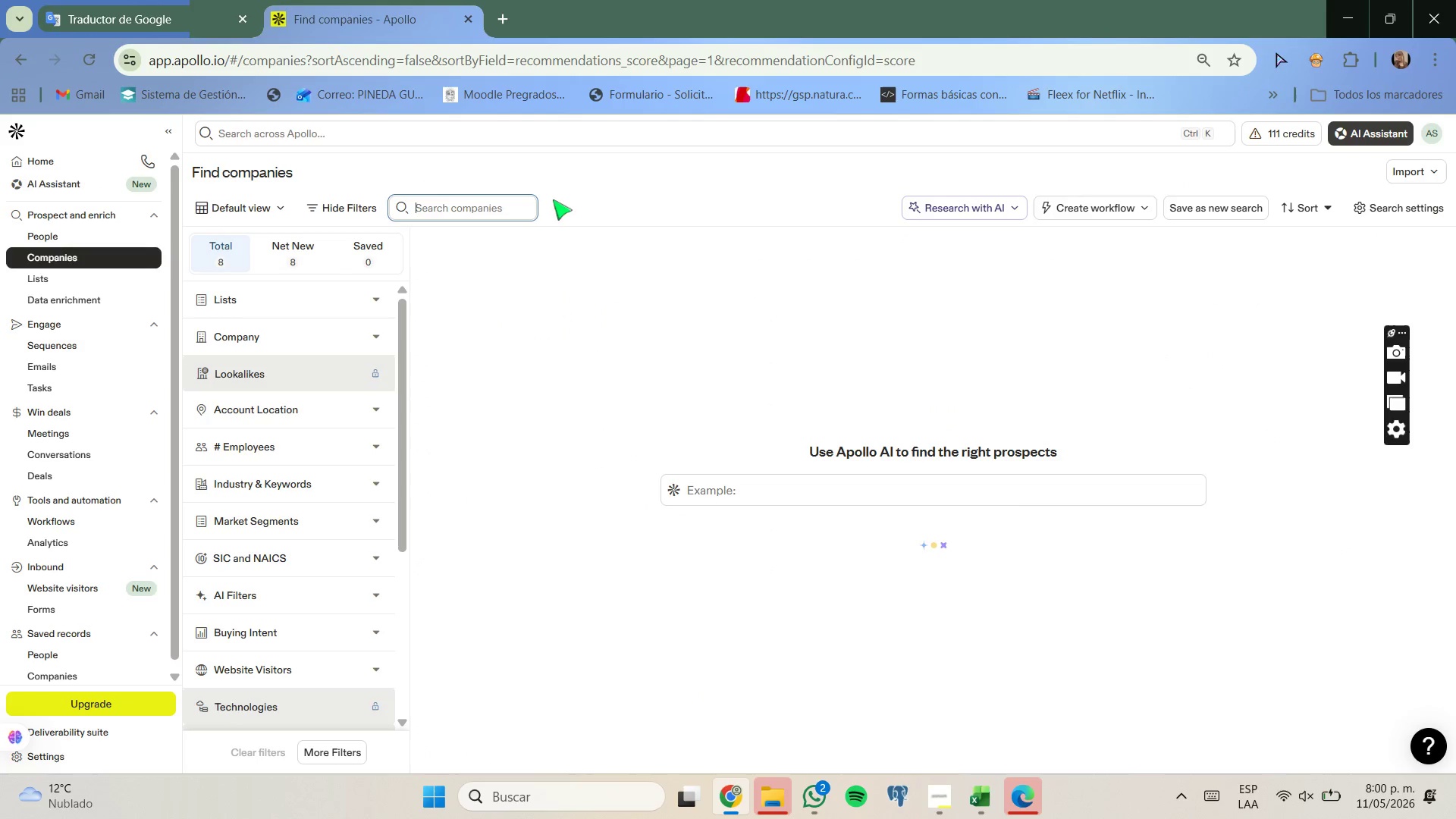 
key(Control+V)
 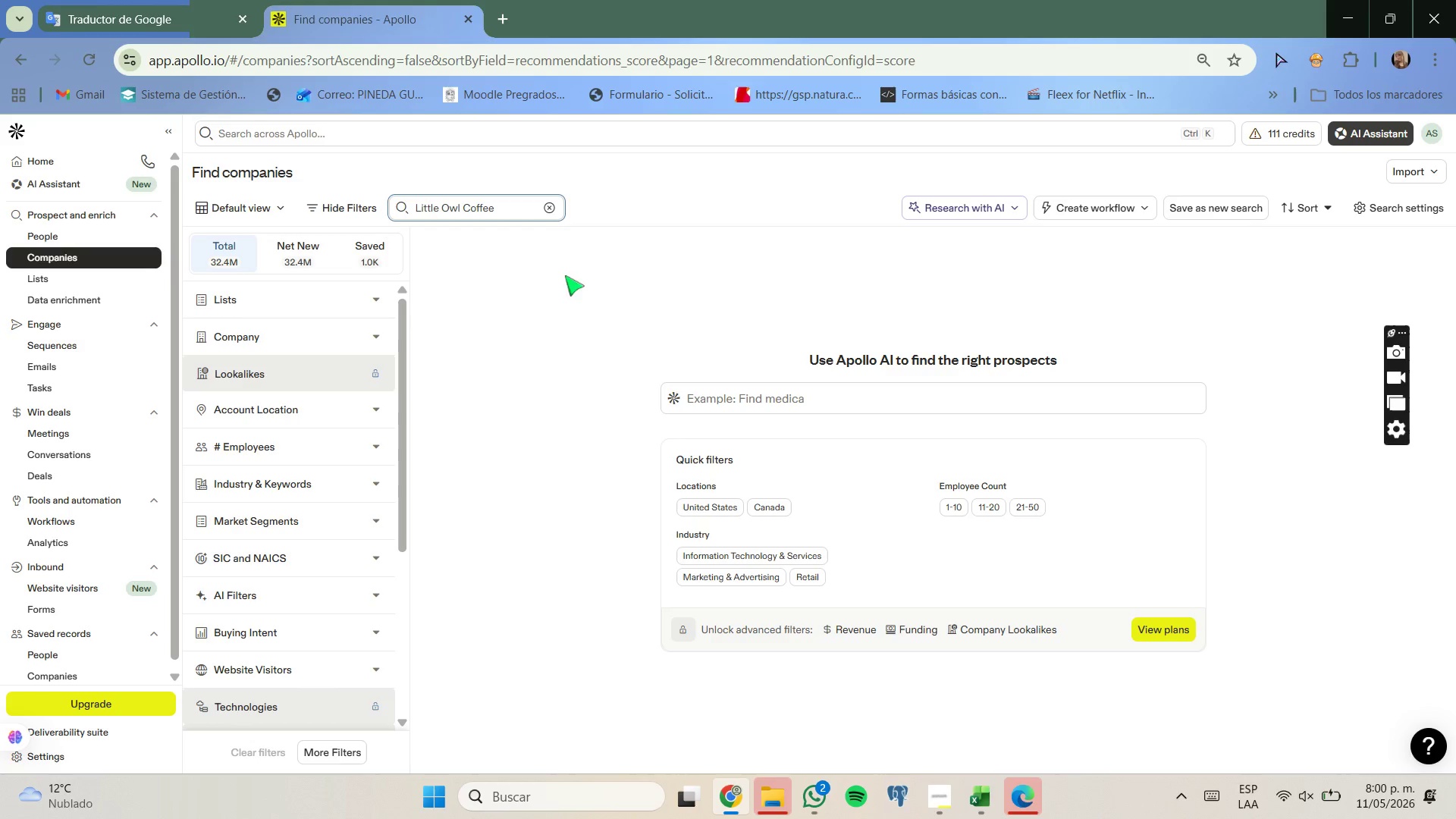 
key(Enter)
 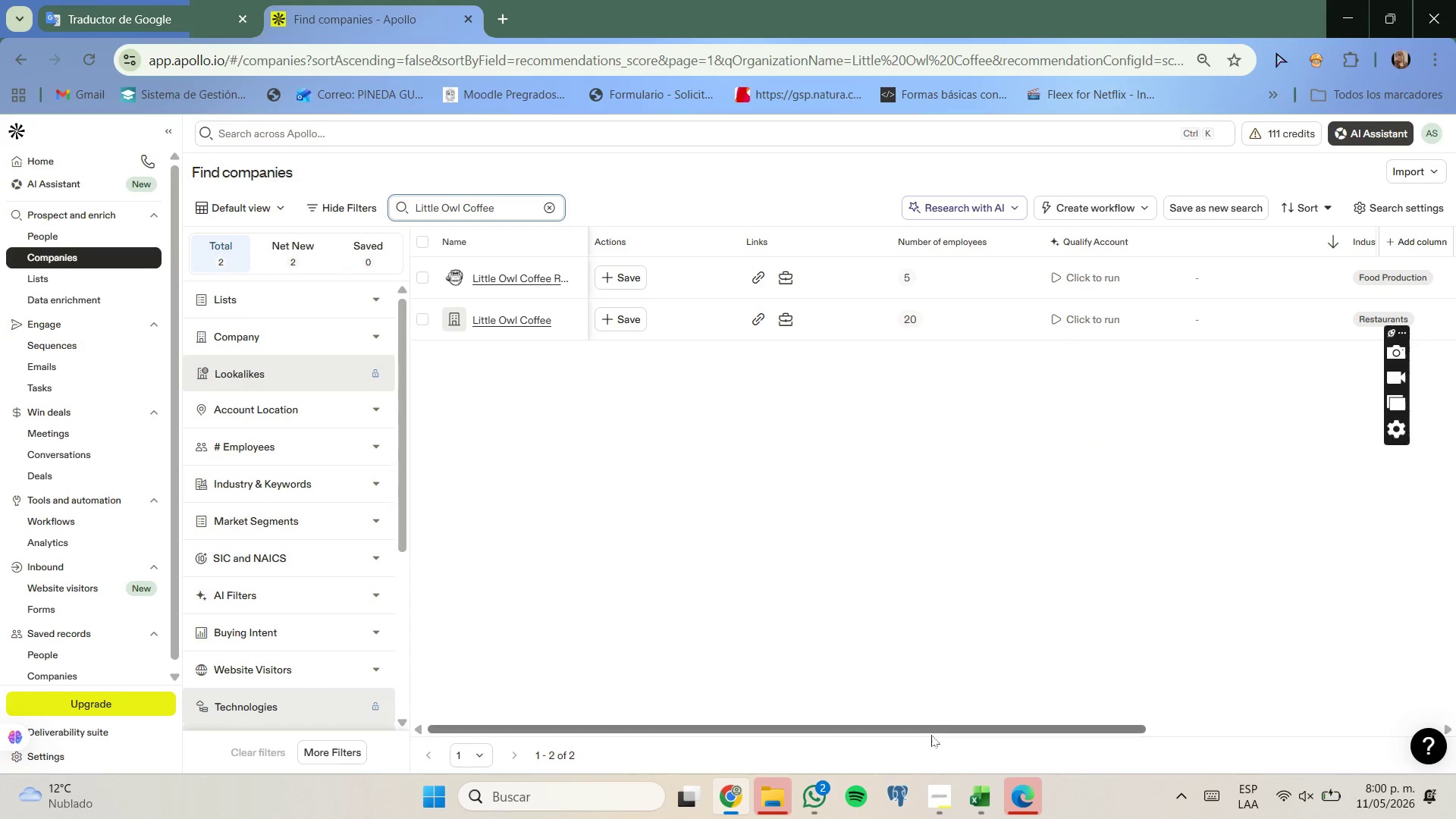 
left_click_drag(start_coordinate=[932, 728], to_coordinate=[1181, 719])
 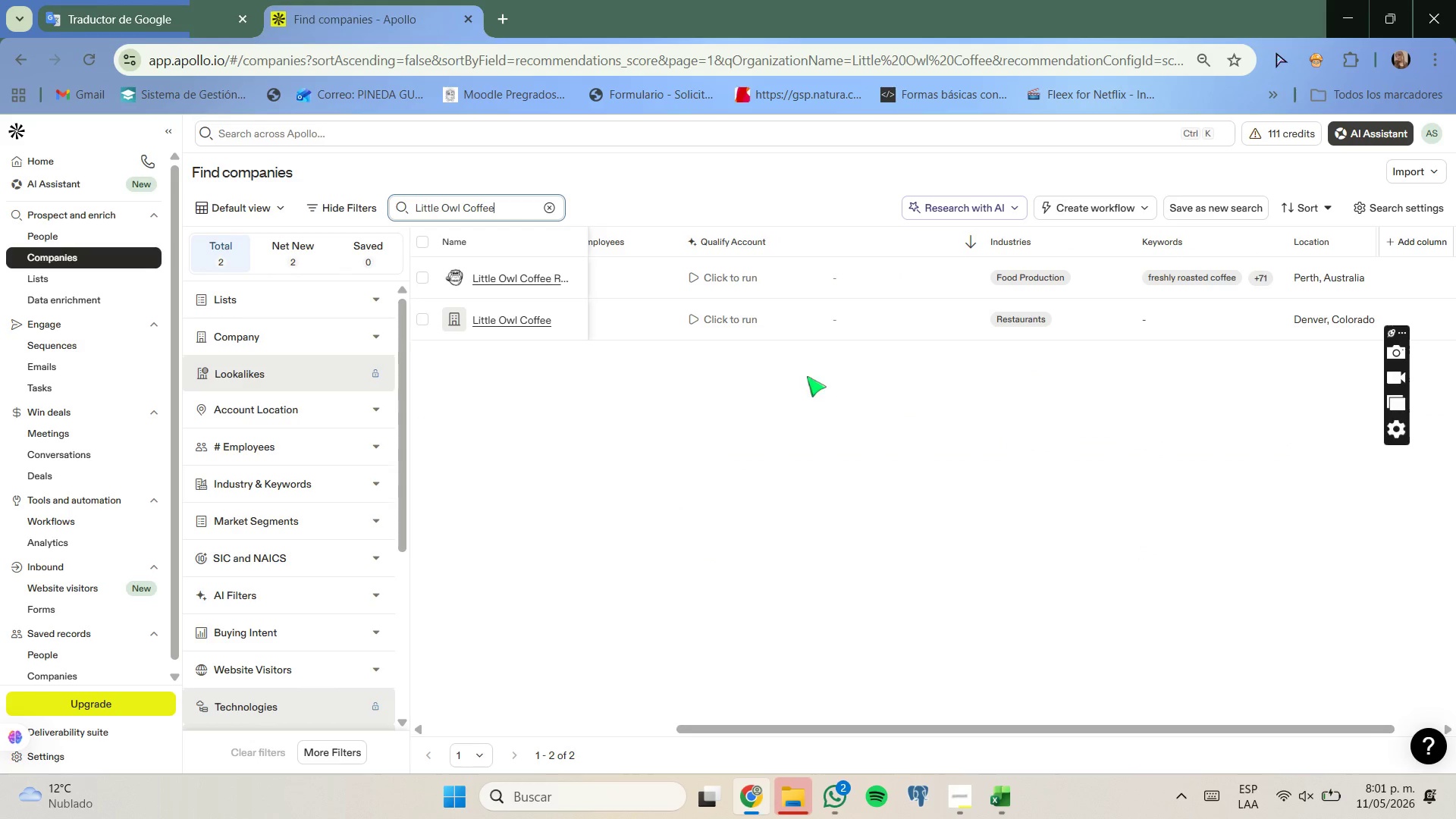 
left_click_drag(start_coordinate=[922, 733], to_coordinate=[700, 707])
 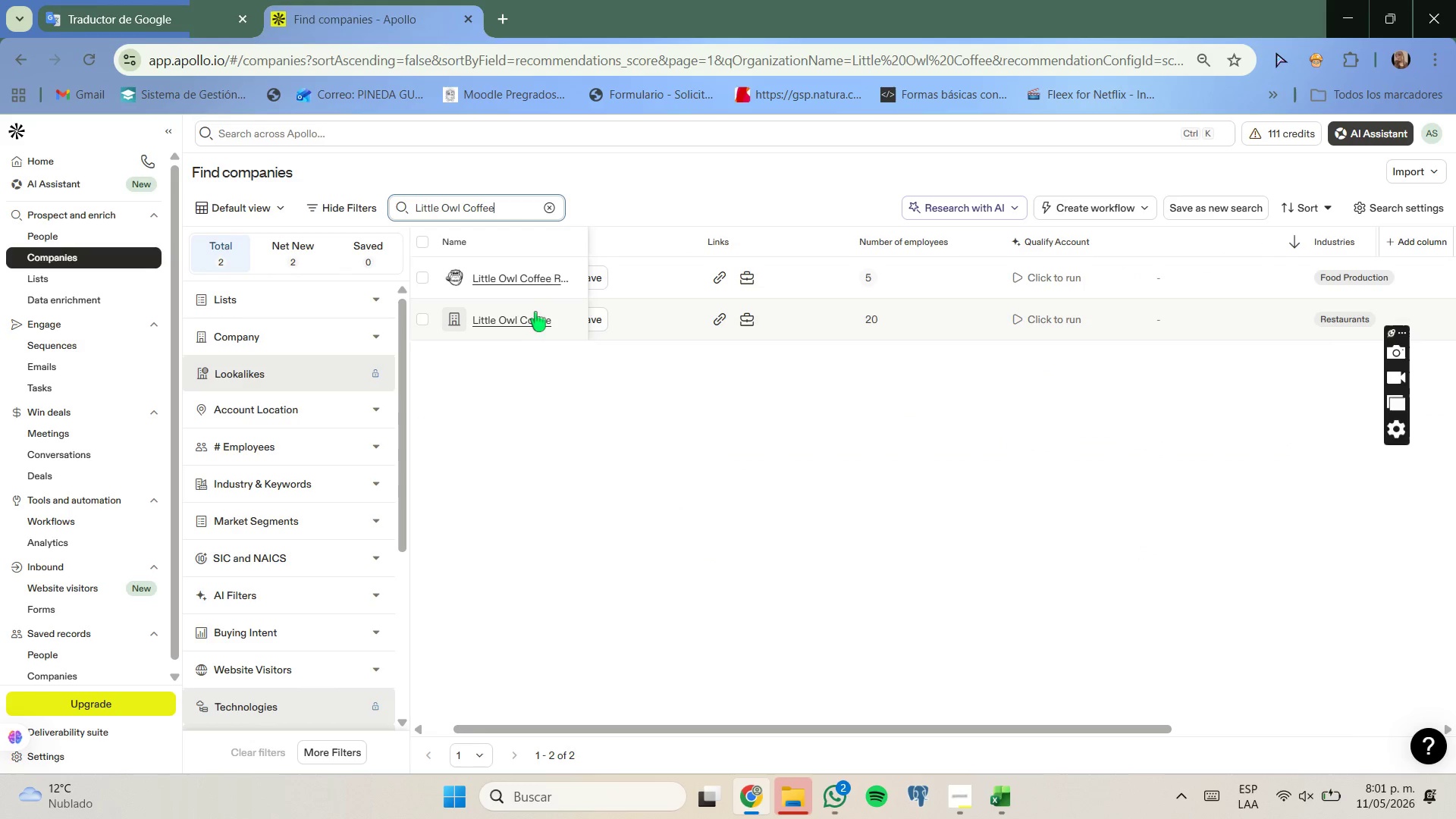 
right_click([535, 313])
 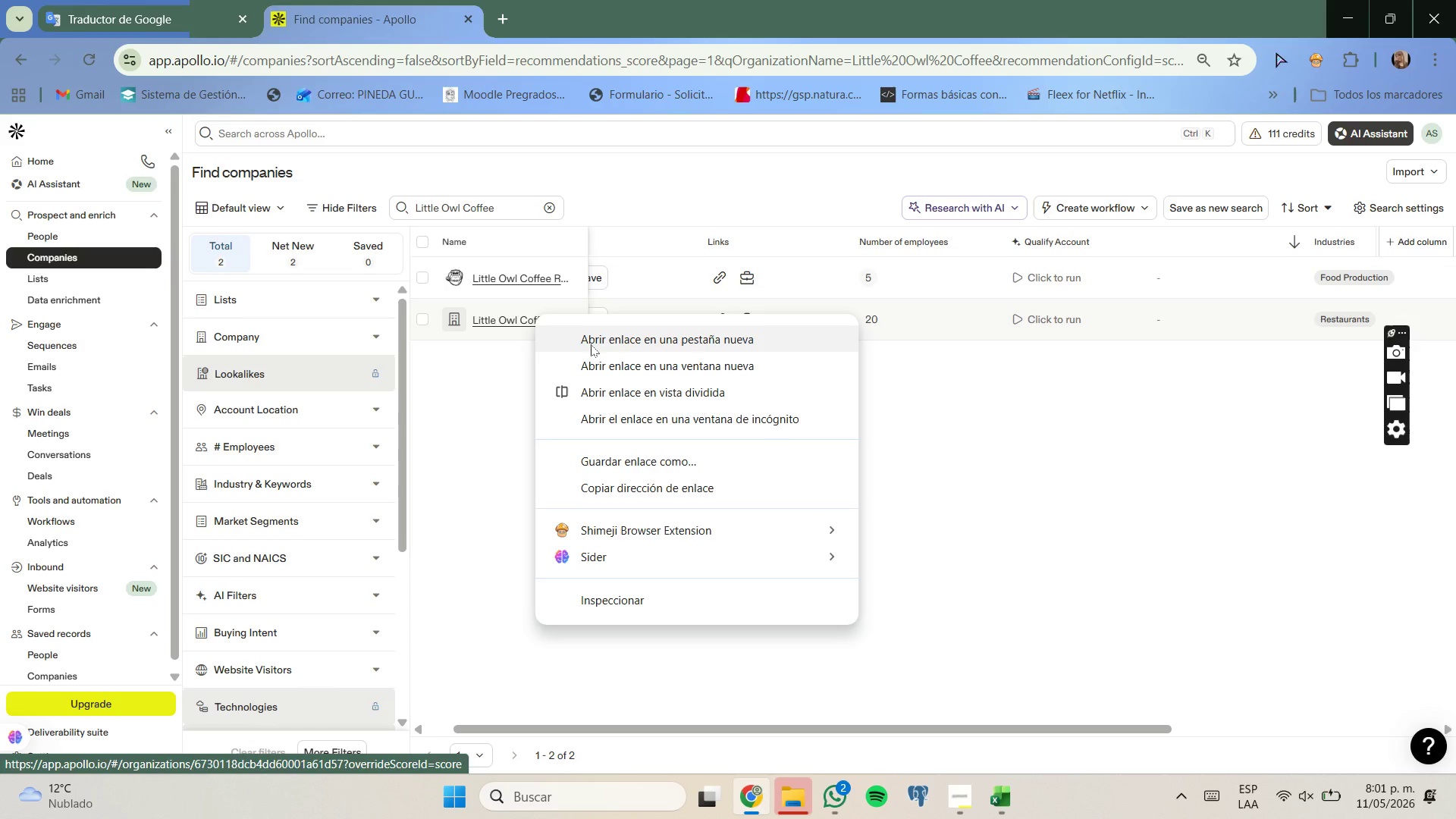 
left_click([591, 344])
 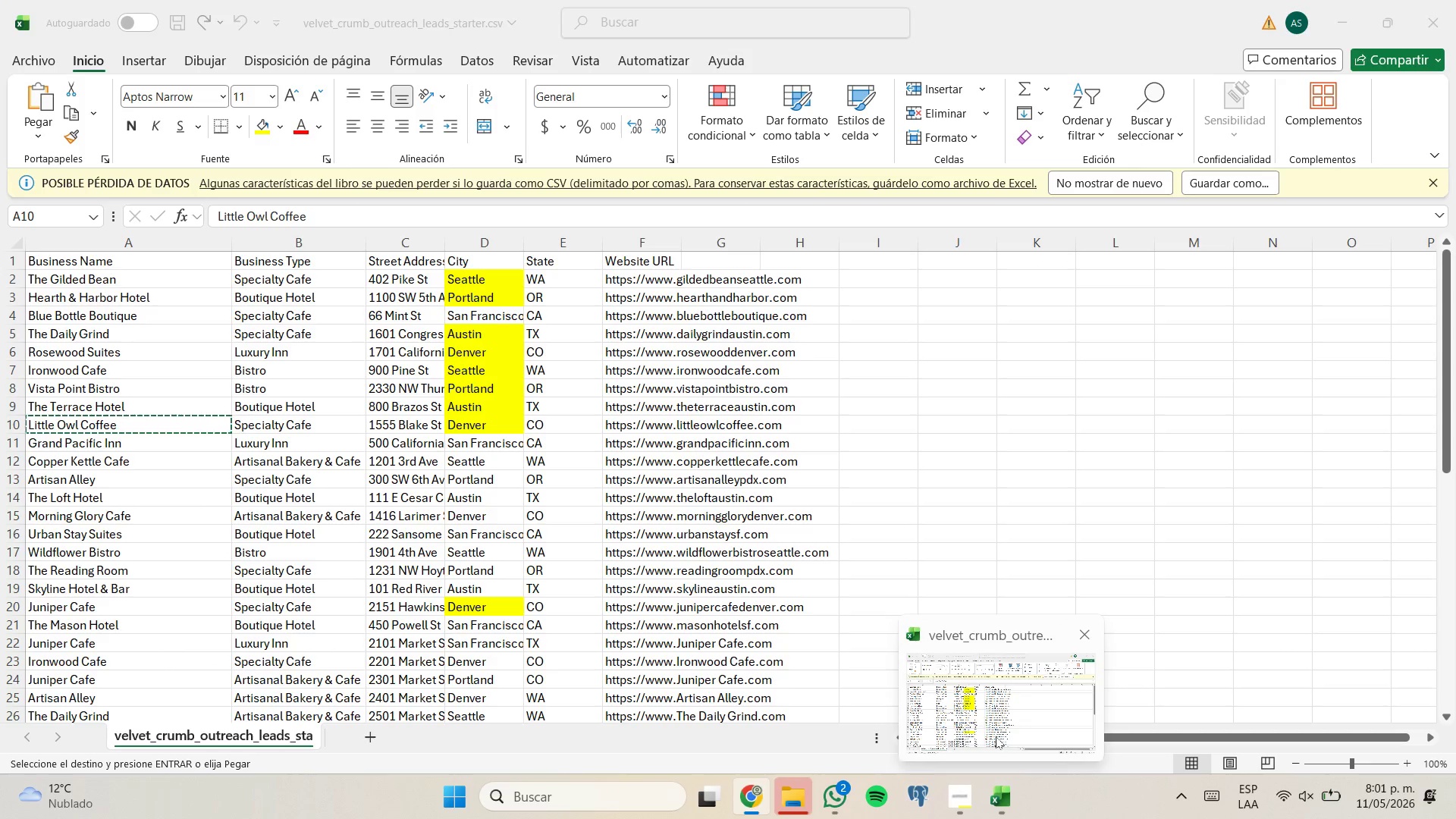 
left_click([601, 0])
 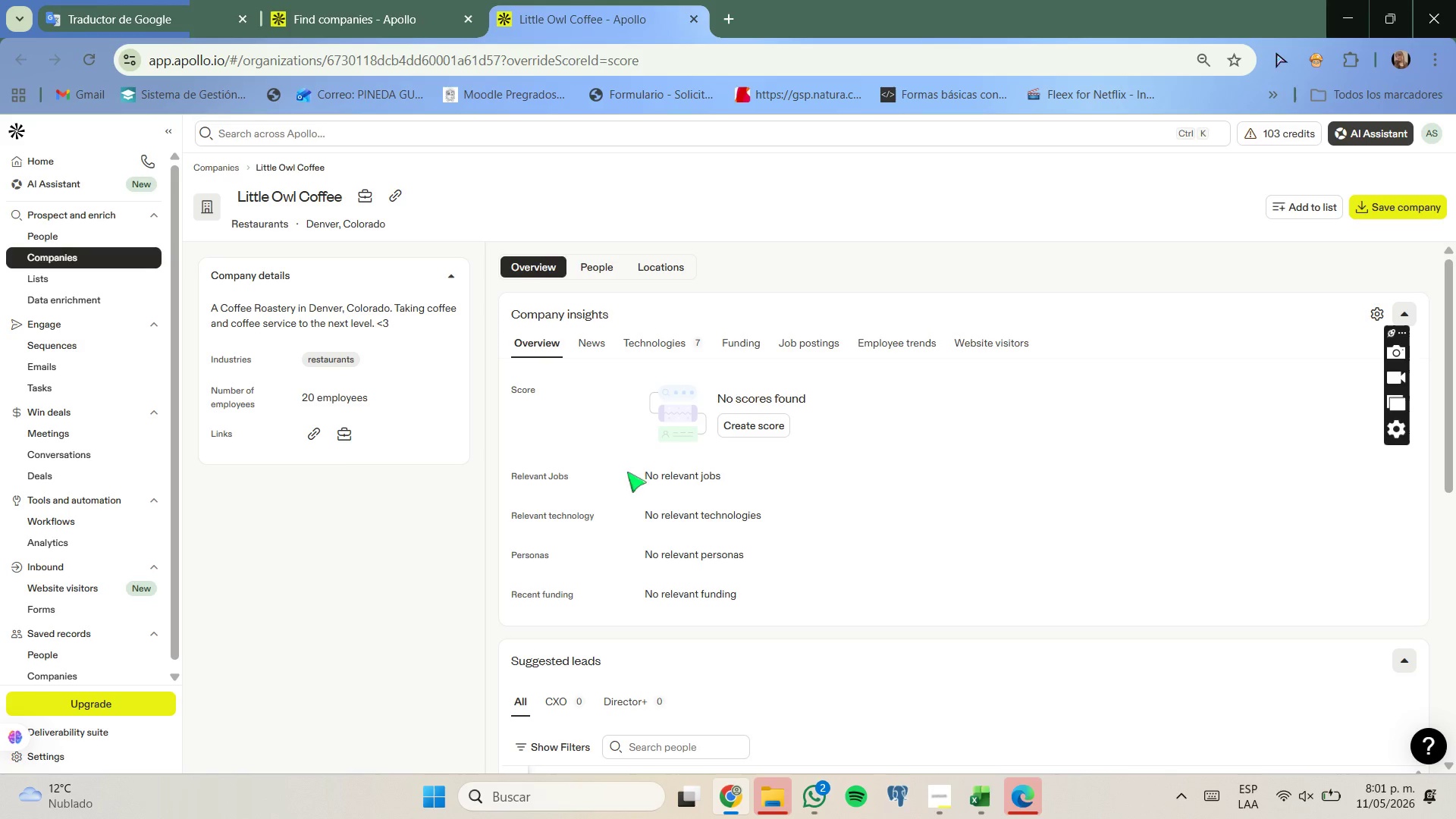 
wait(26.66)
 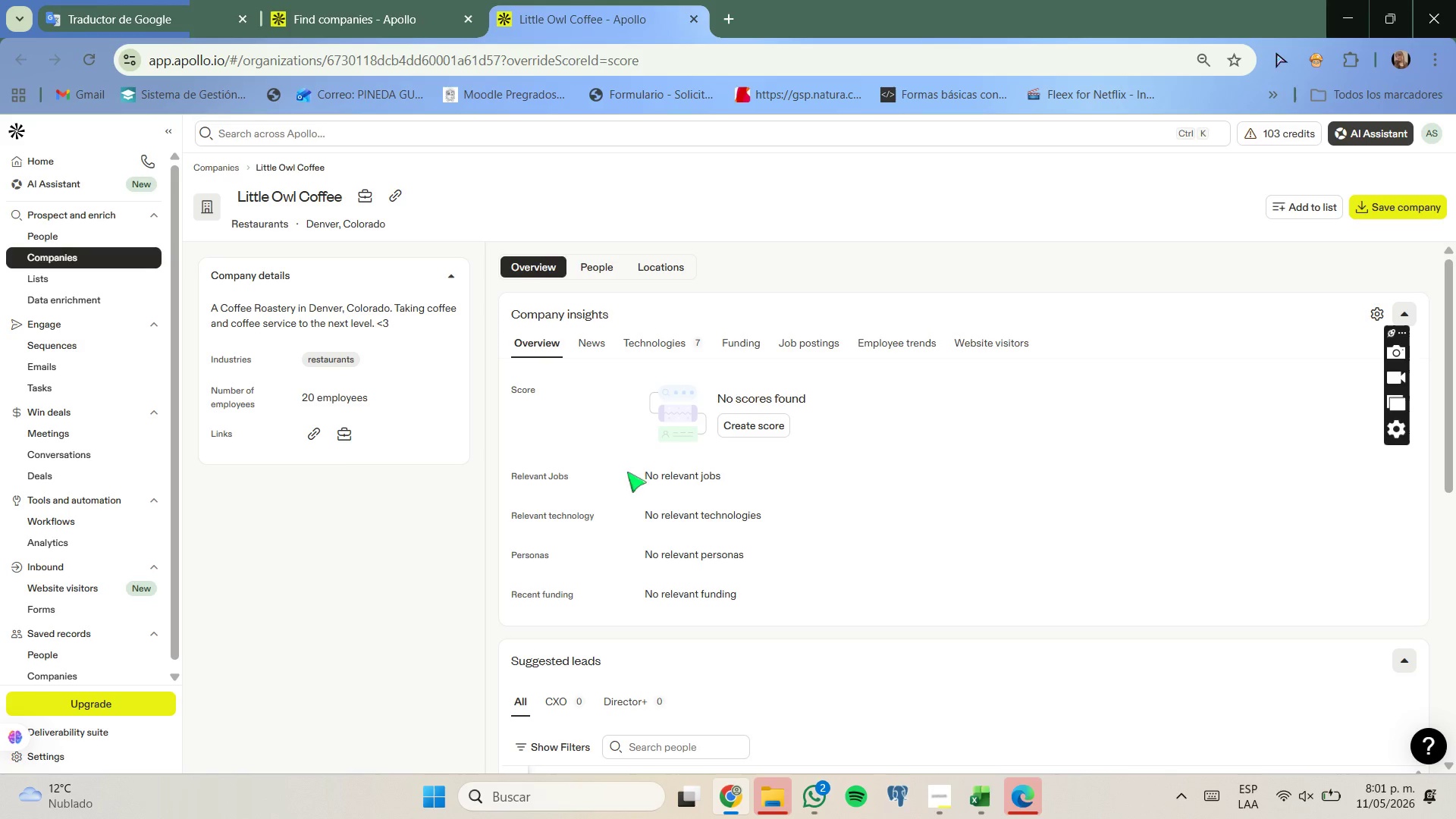 
scroll: coordinate [717, 401], scroll_direction: down, amount: 1.0
 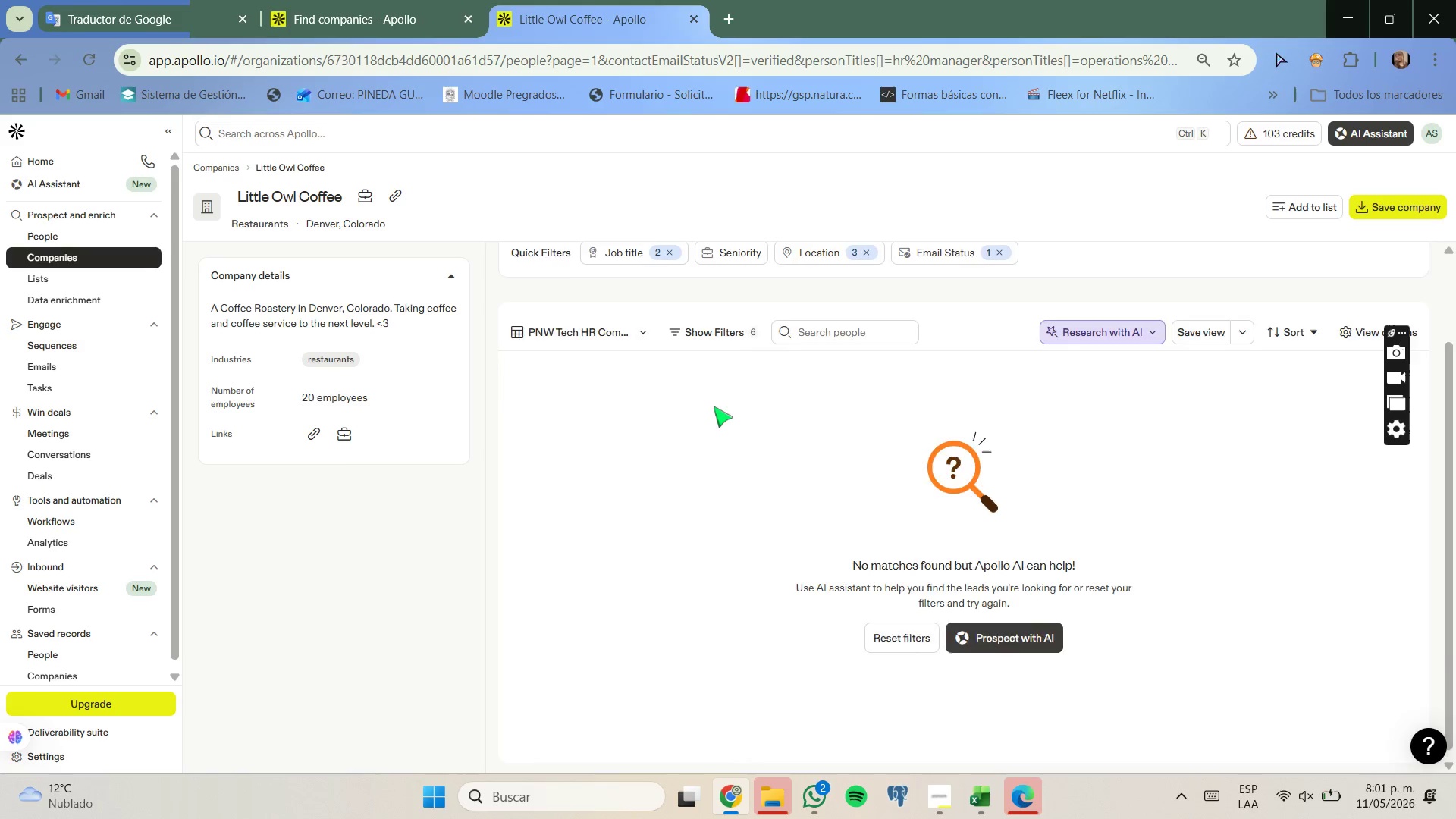 
scroll: coordinate [610, 505], scroll_direction: none, amount: 0.0
 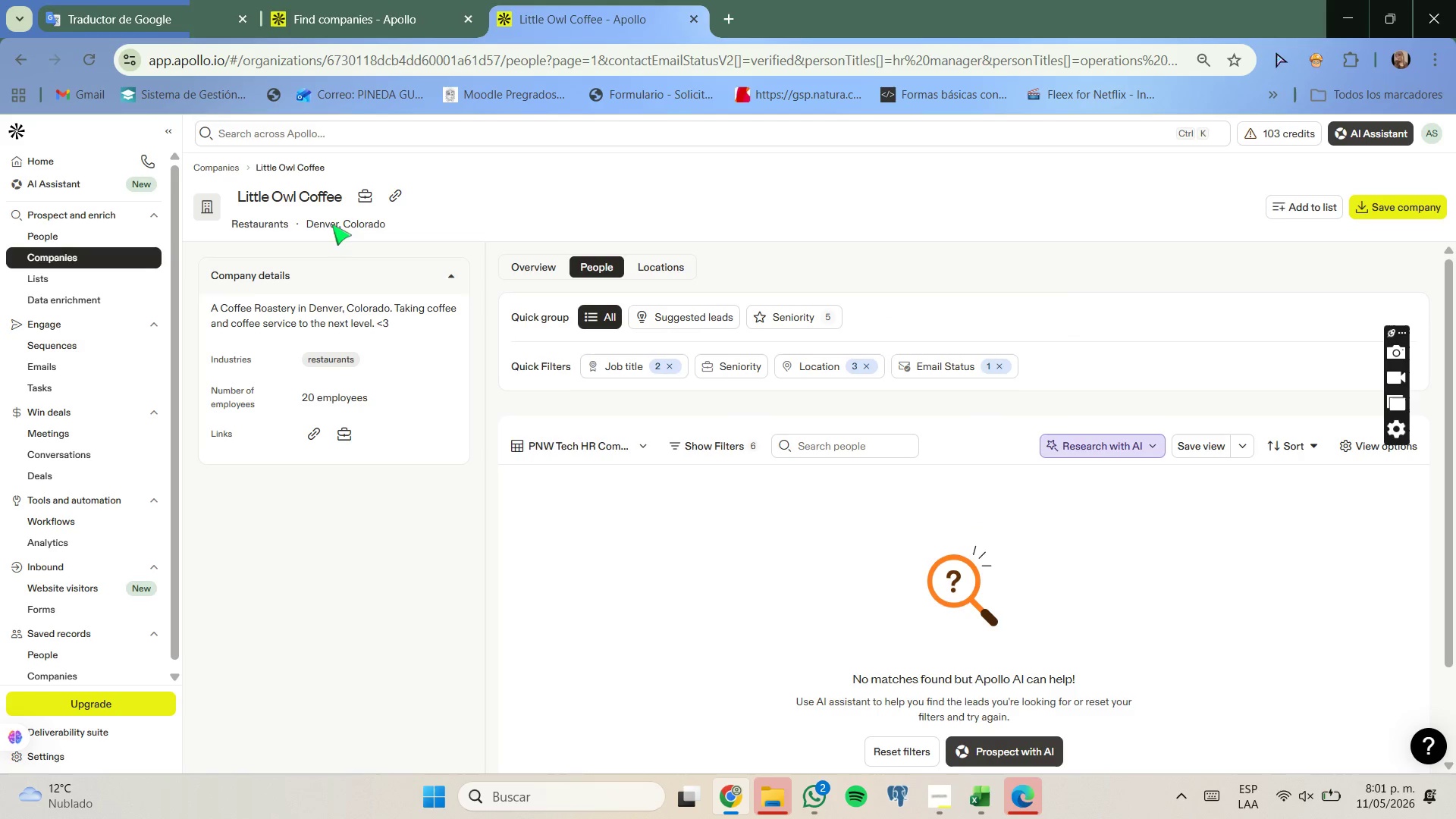 
left_click([541, 268])
 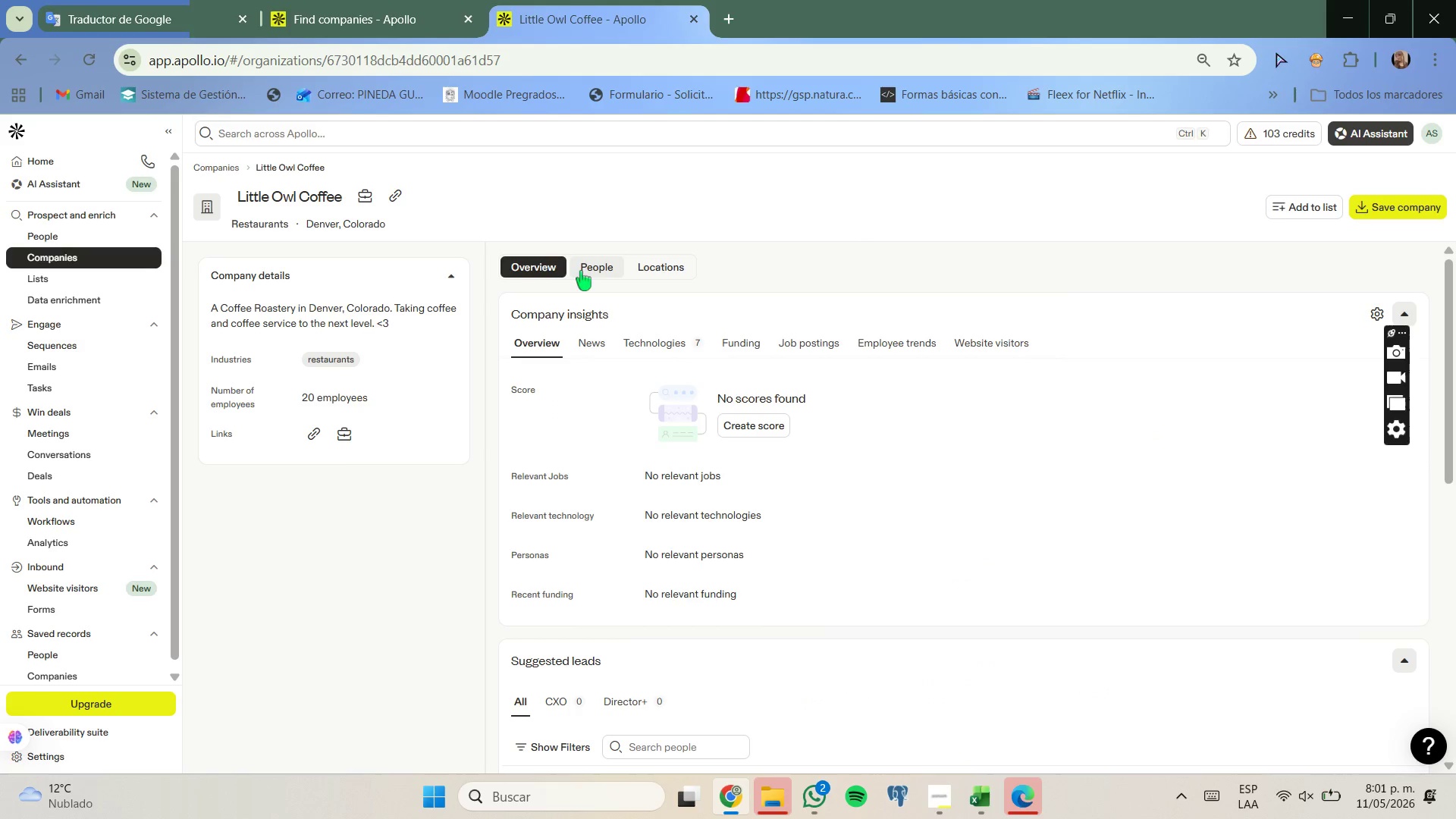 
left_click([589, 270])
 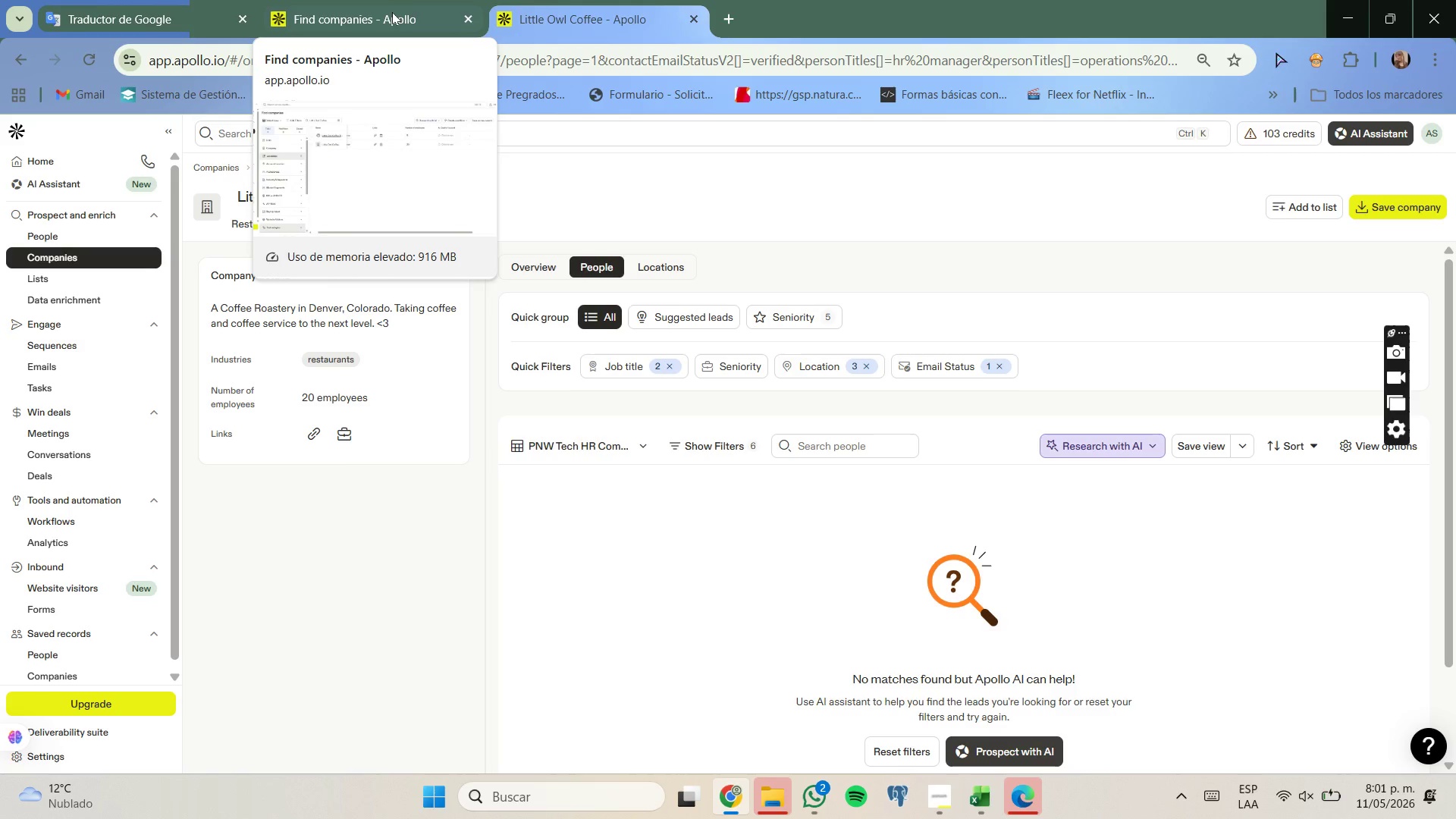 
wait(7.91)
 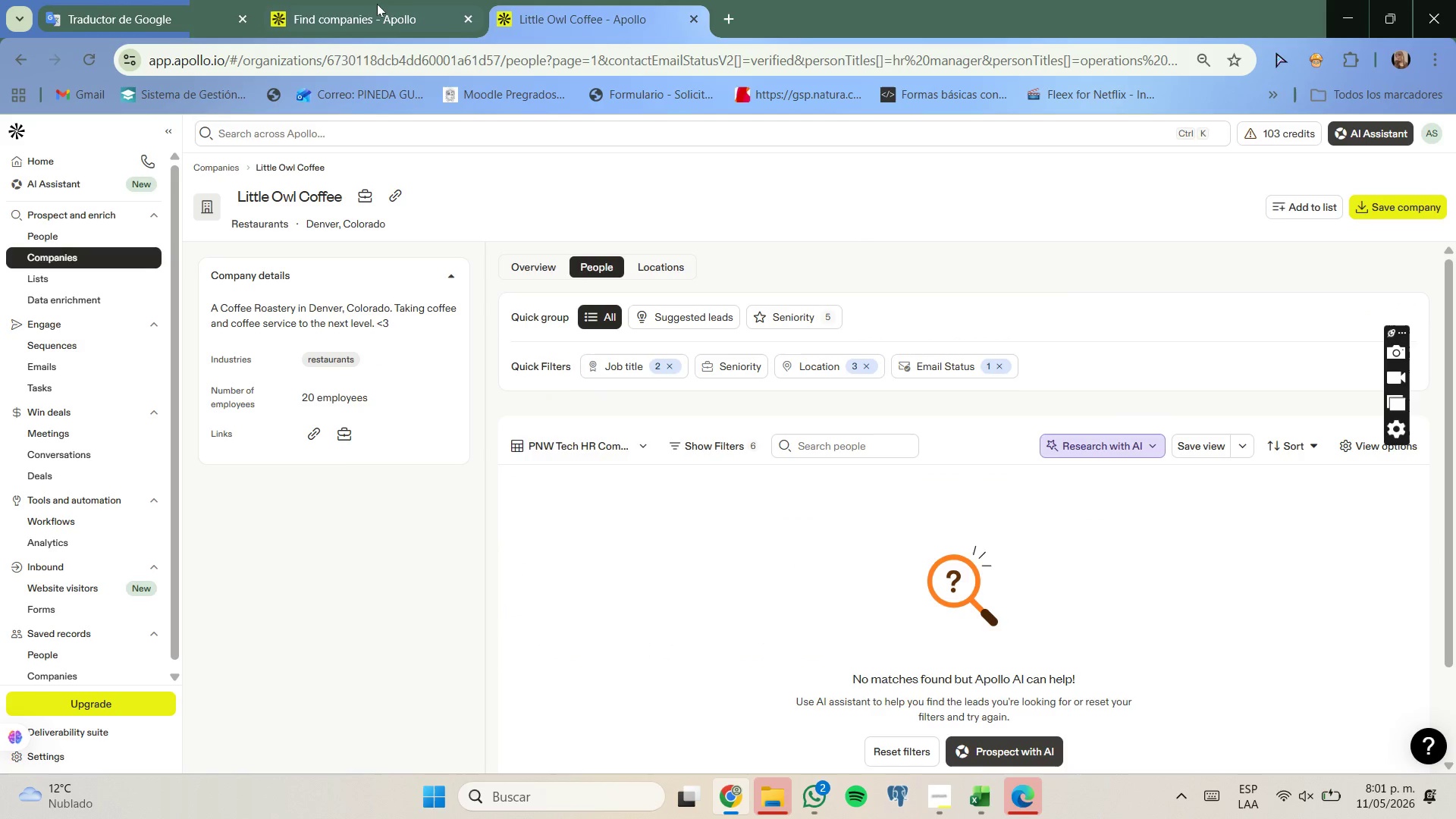 
scroll: coordinate [626, 297], scroll_direction: up, amount: 1.0
 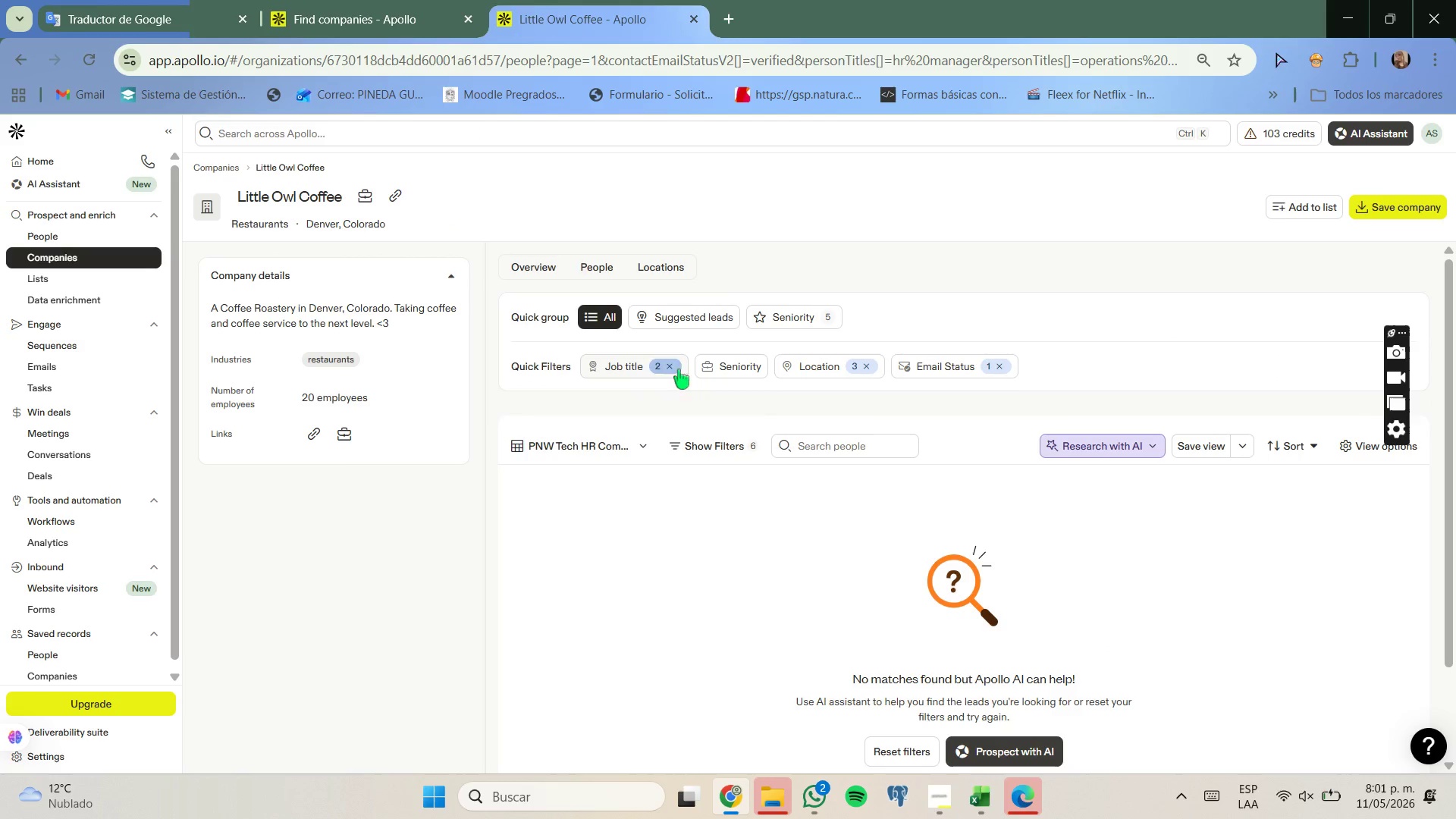 
left_click([714, 445])
 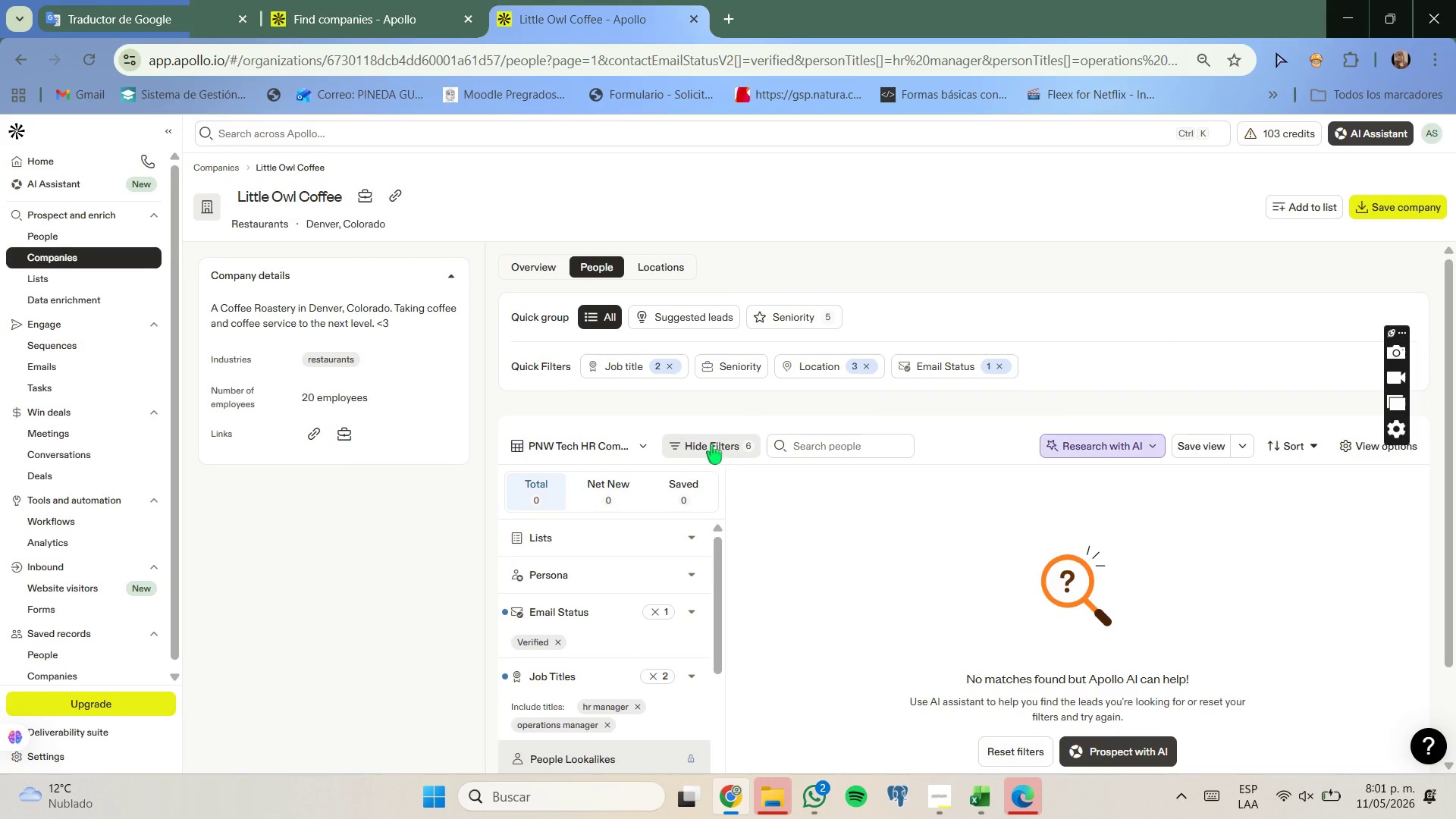 
left_click([711, 444])
 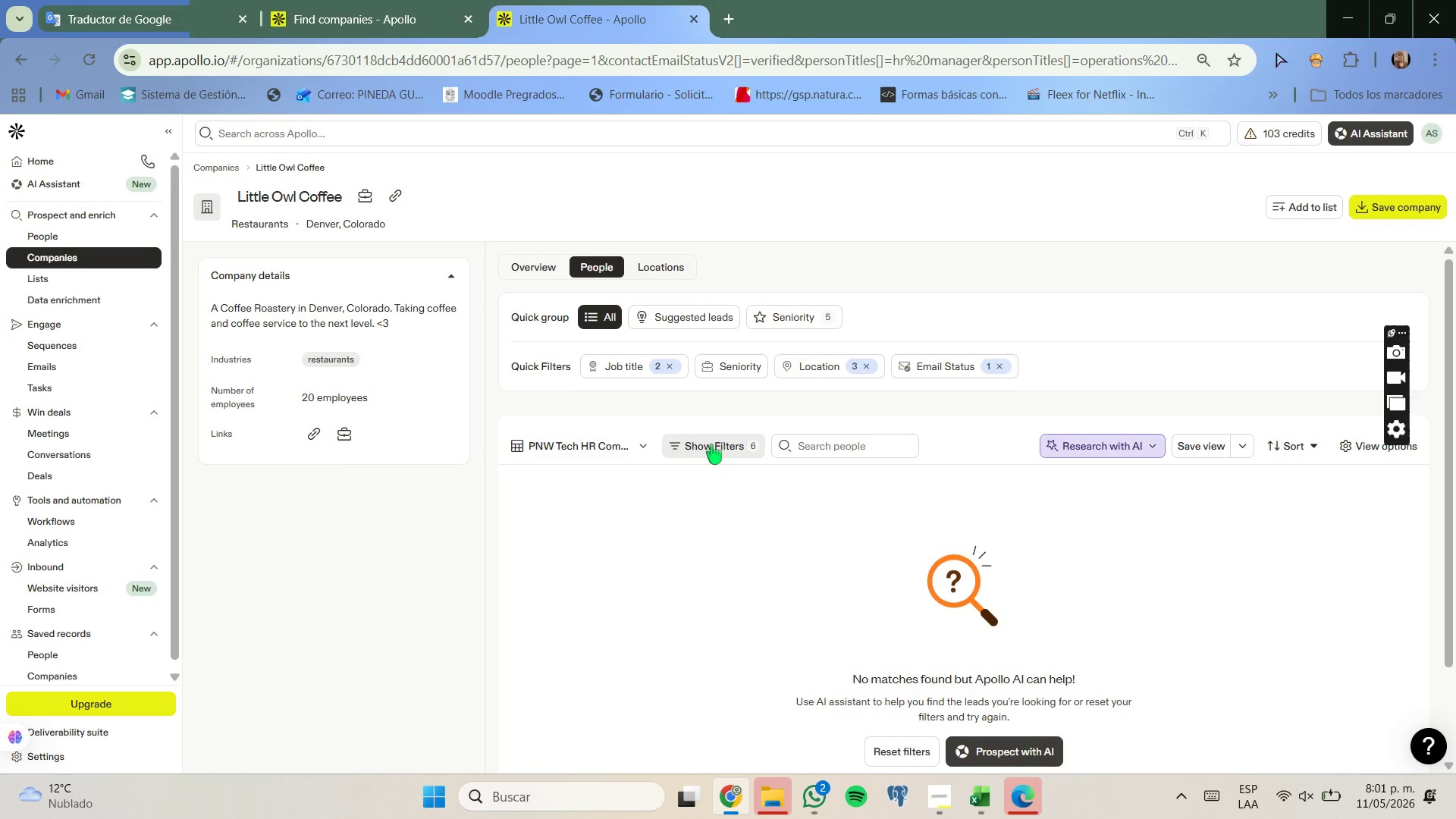 
left_click([711, 444])
 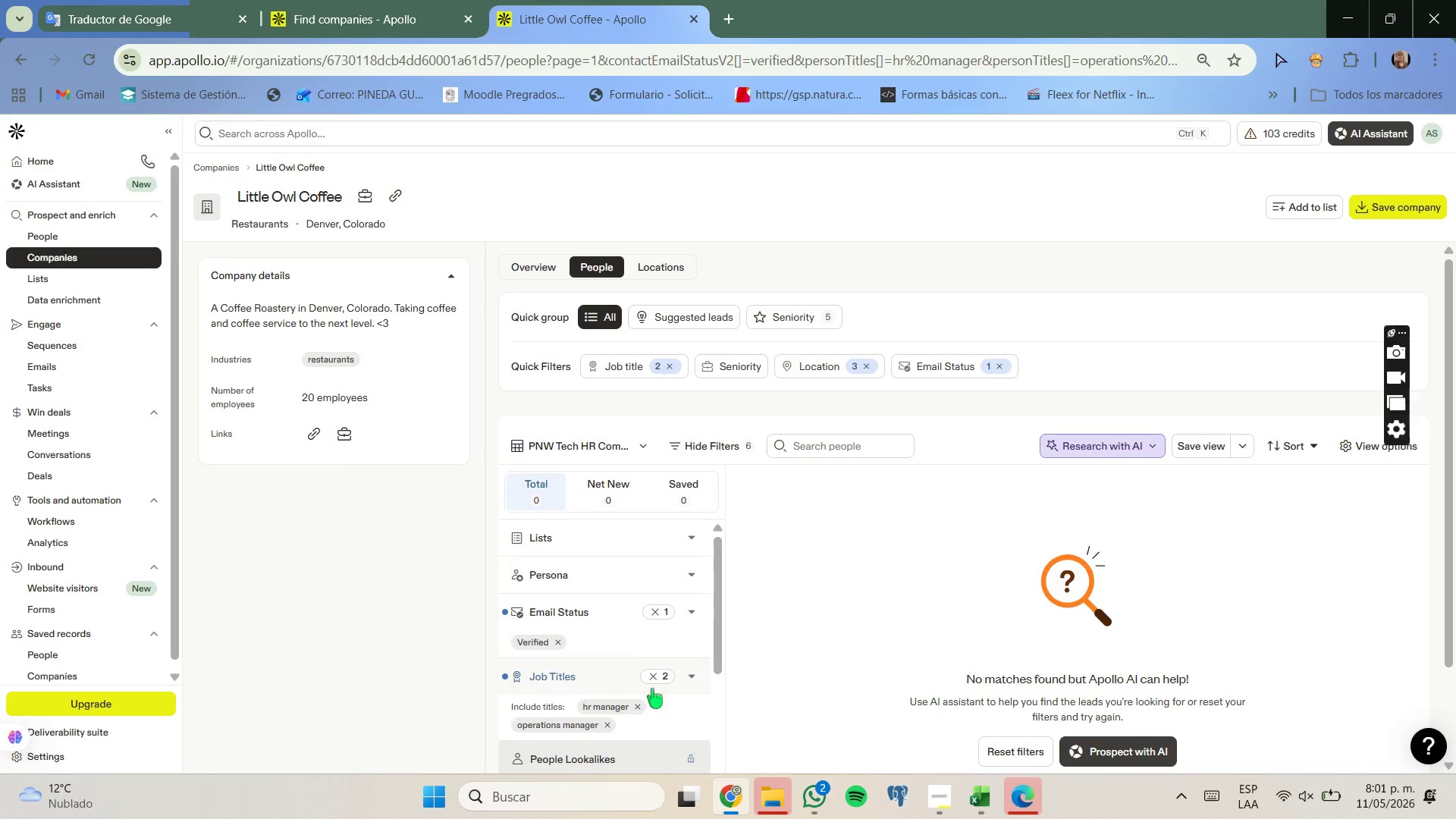 
left_click([654, 678])
 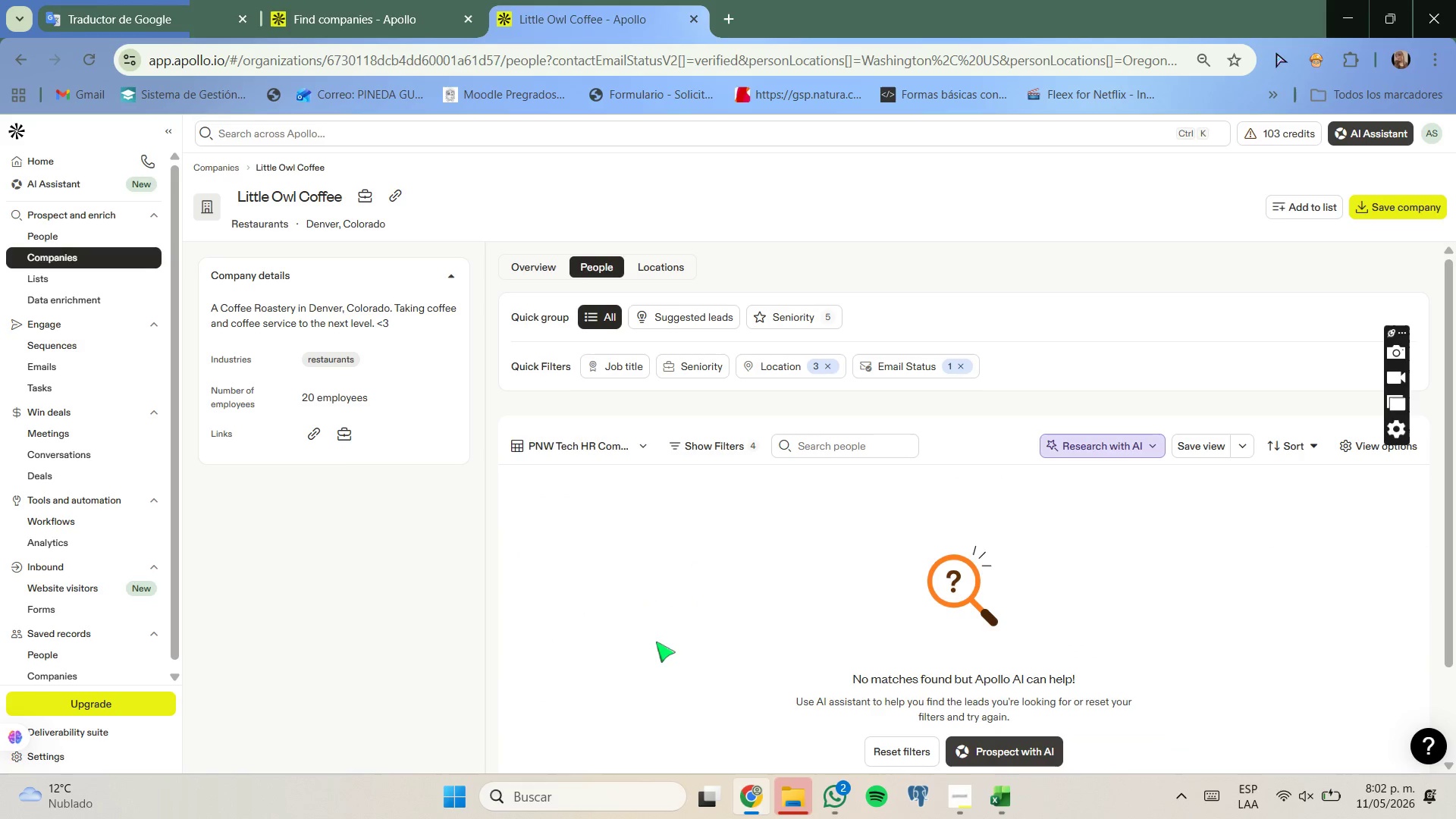 
wait(5.28)
 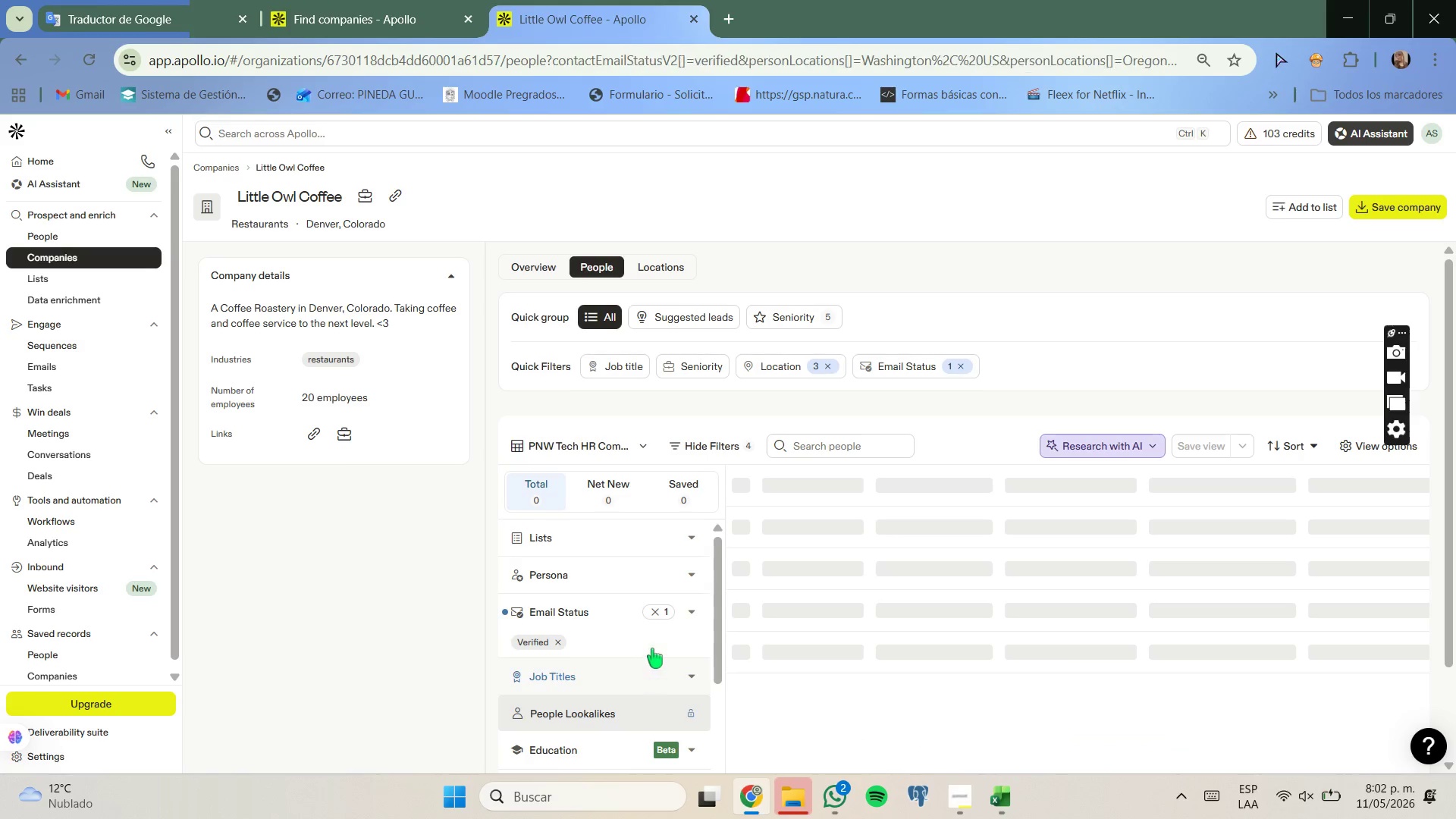 
left_click([714, 453])
 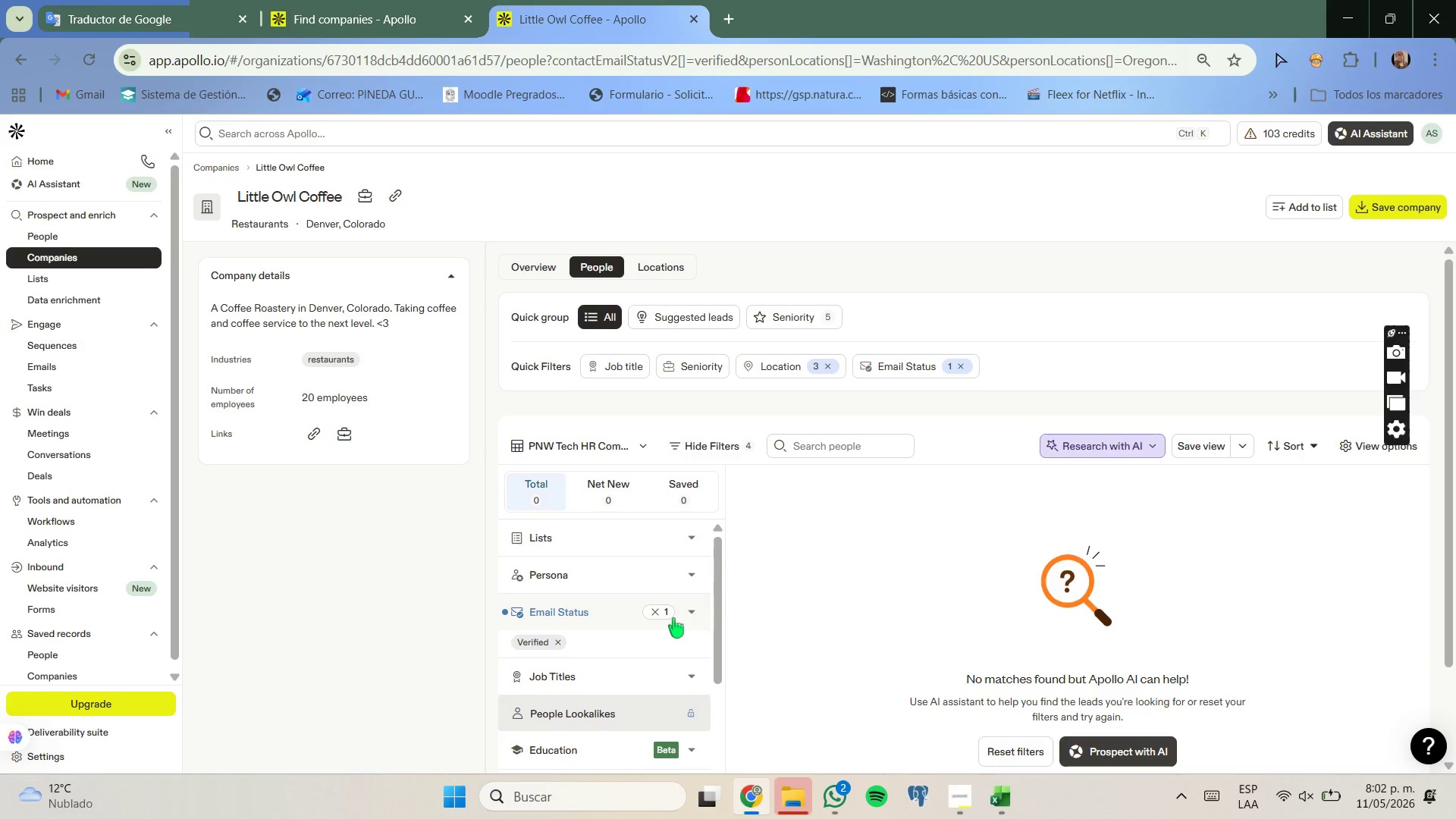 
scroll: coordinate [673, 618], scroll_direction: none, amount: 0.0
 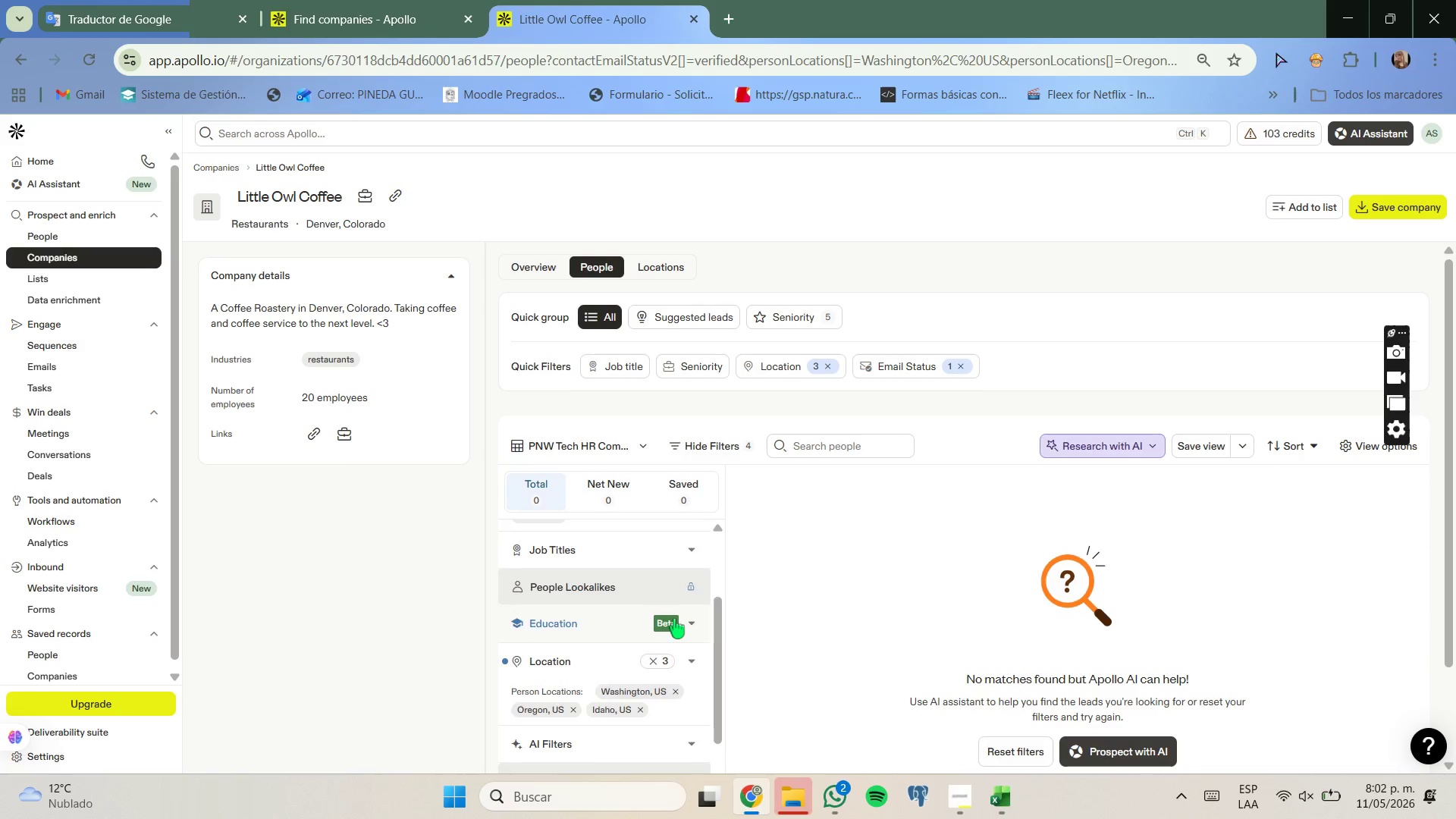 
scroll: coordinate [674, 619], scroll_direction: down, amount: 1.0
 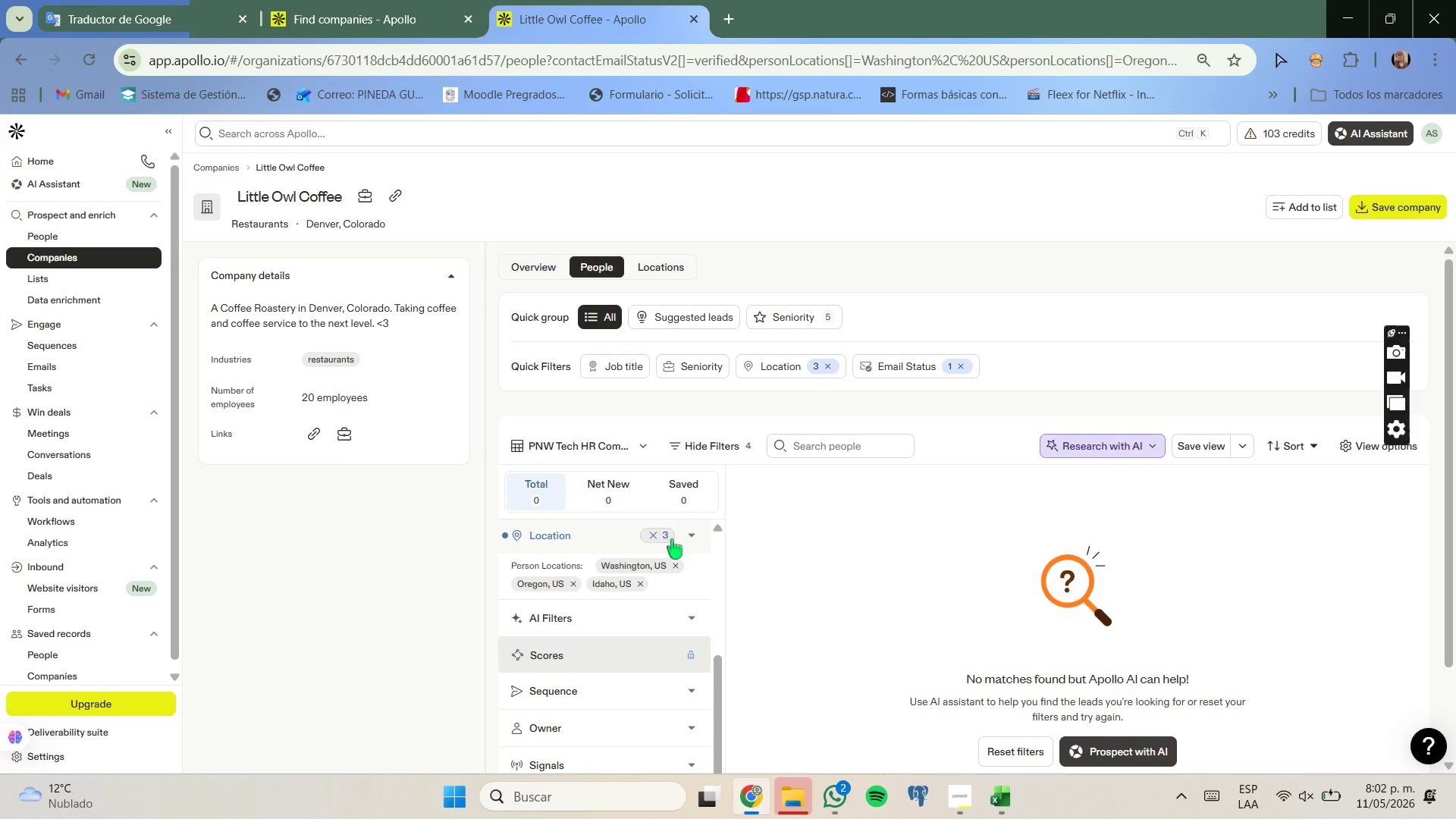 
left_click([672, 539])
 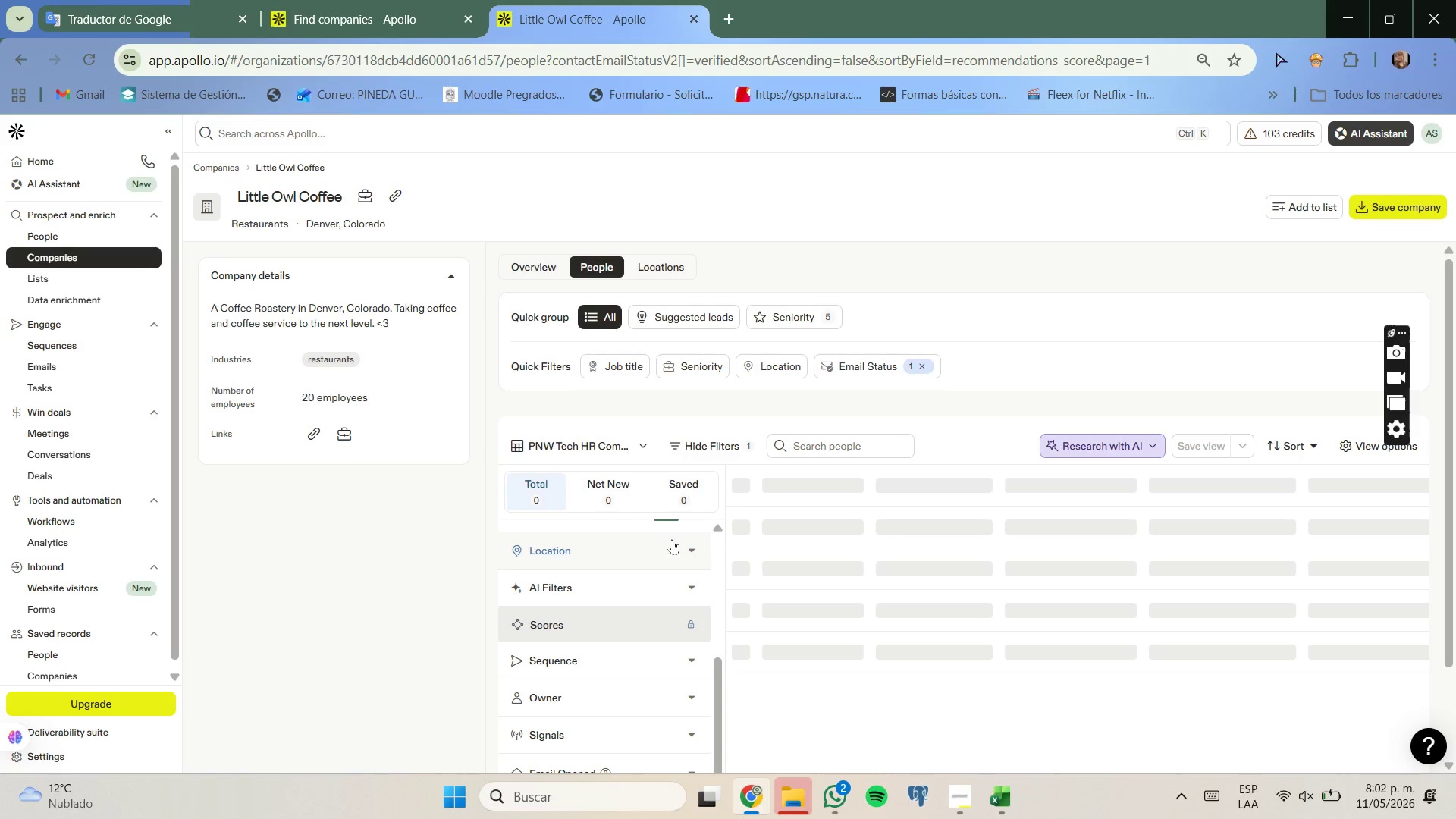 
scroll: coordinate [672, 541], scroll_direction: down, amount: 3.0
 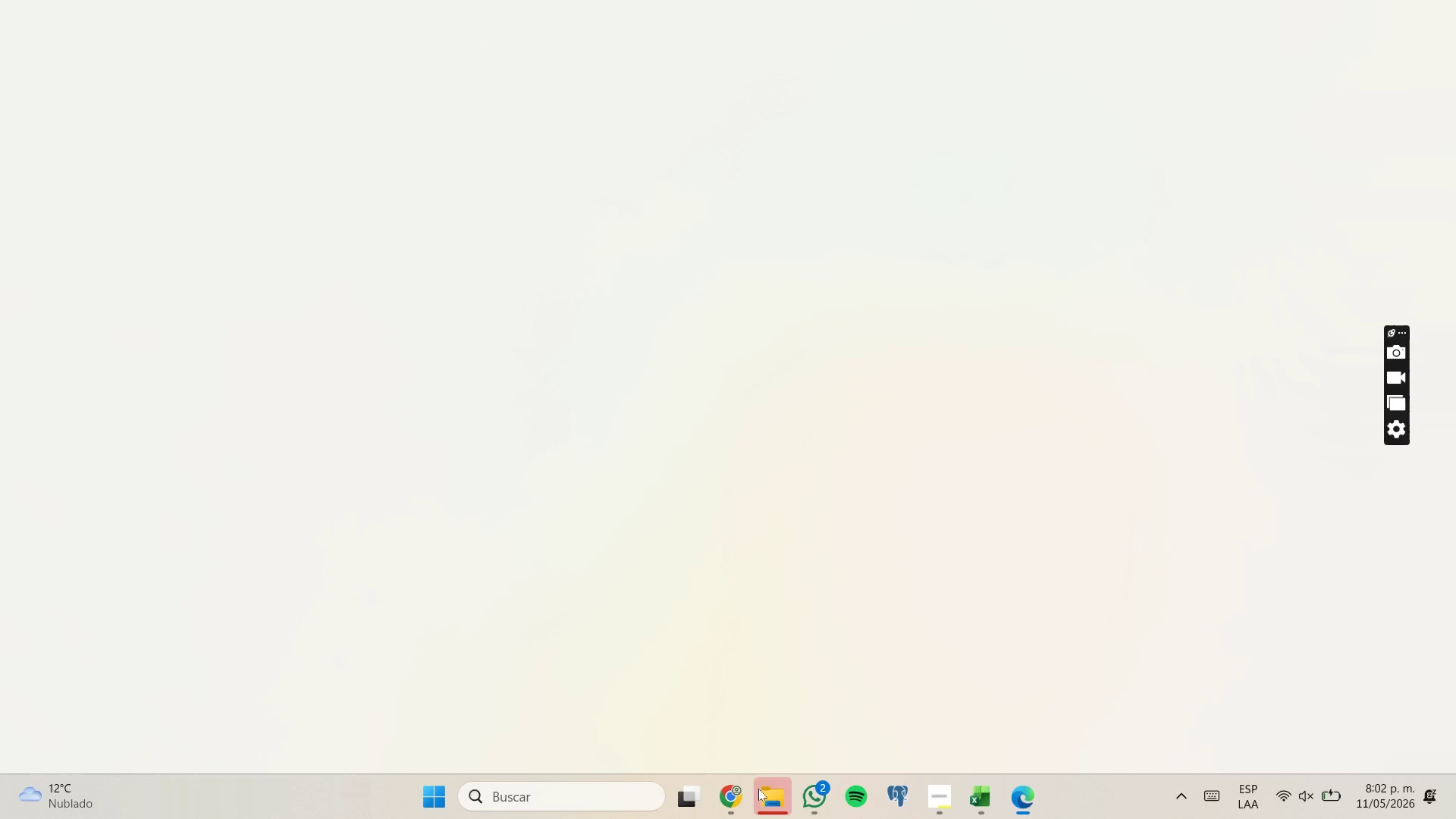 
left_click([734, 722])
 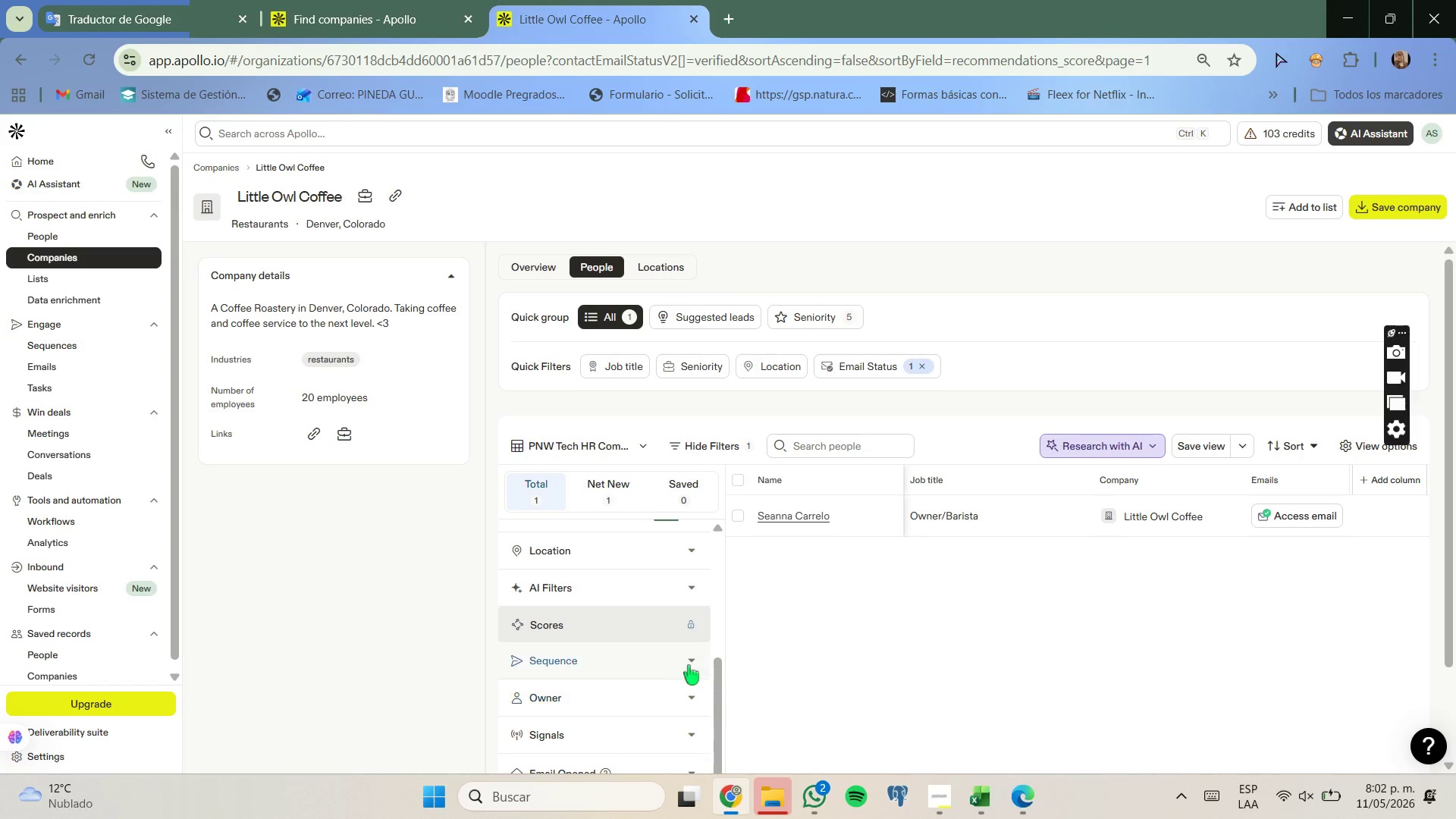 
scroll: coordinate [682, 657], scroll_direction: down, amount: 3.0
 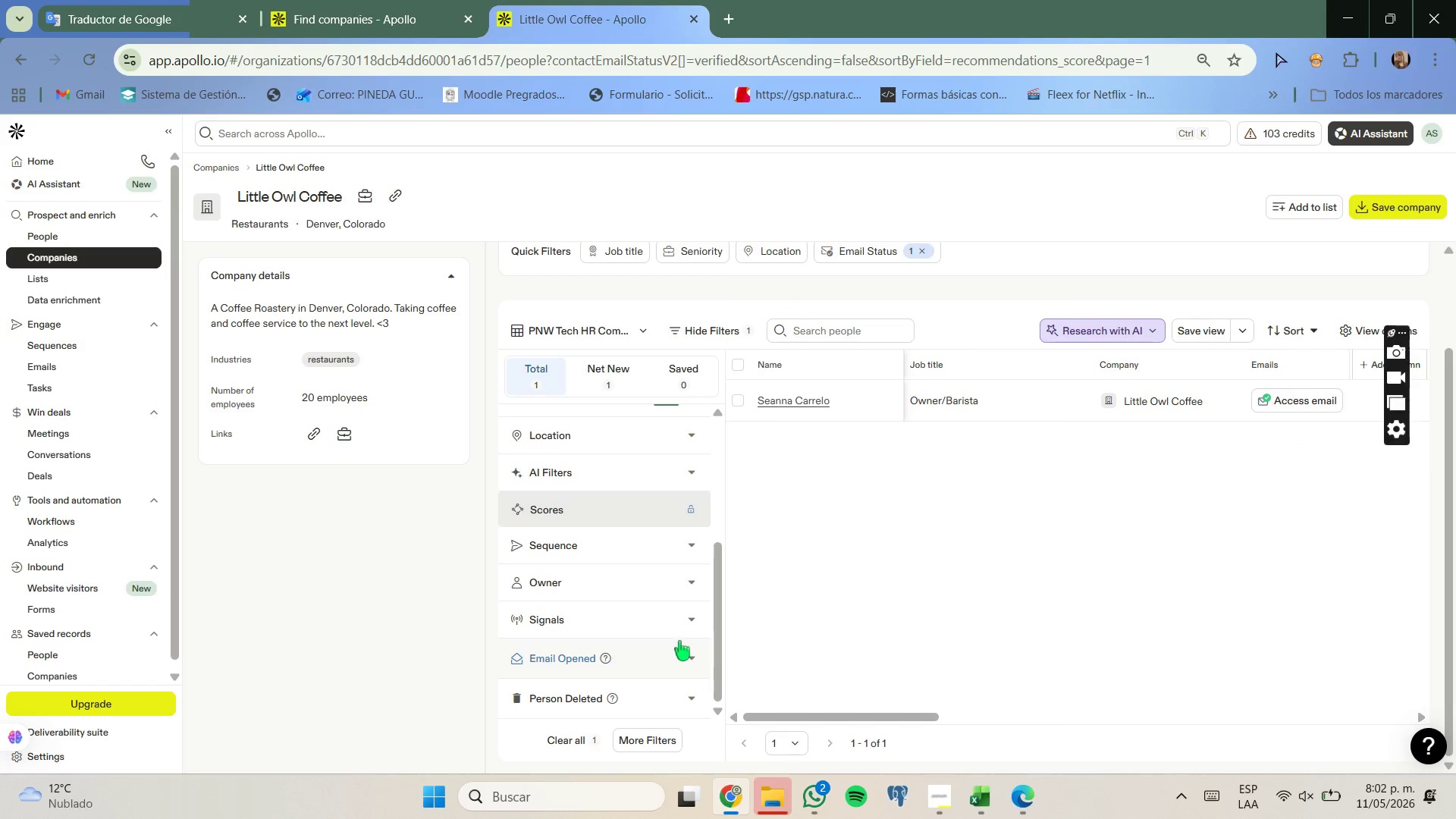 
scroll: coordinate [678, 638], scroll_direction: up, amount: 2.0
 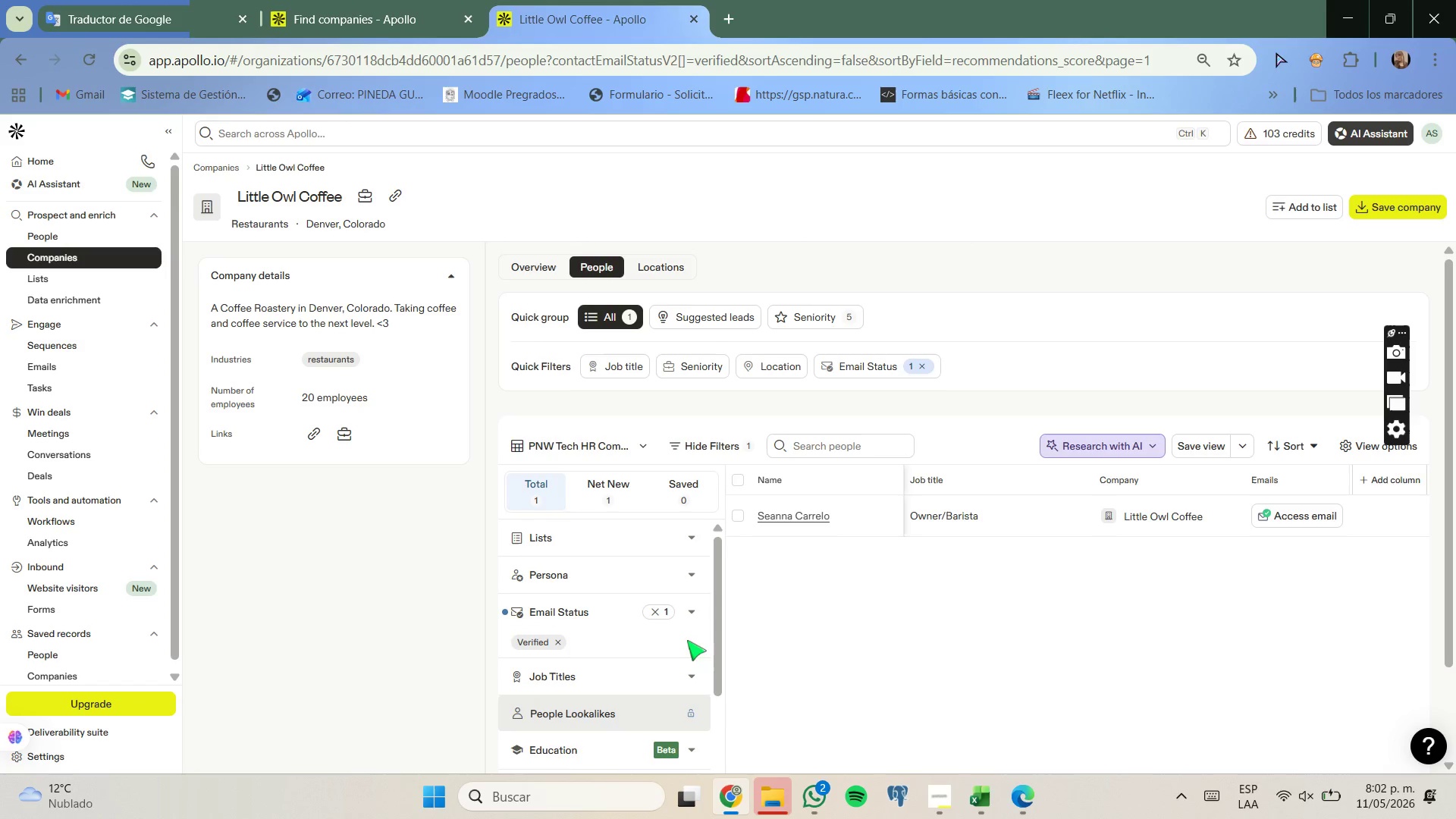 
scroll: coordinate [676, 637], scroll_direction: down, amount: 6.0
 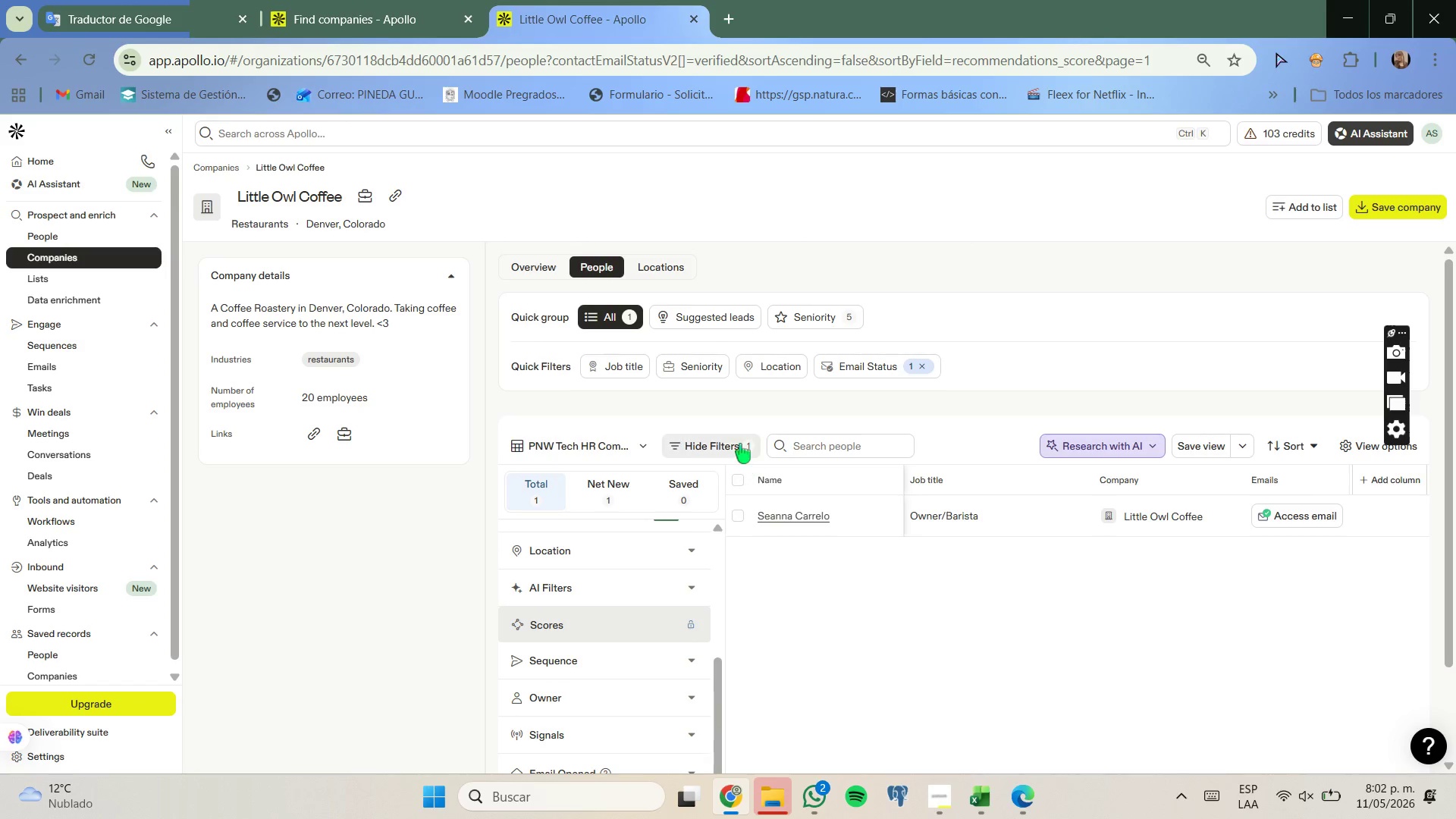 
left_click([740, 444])
 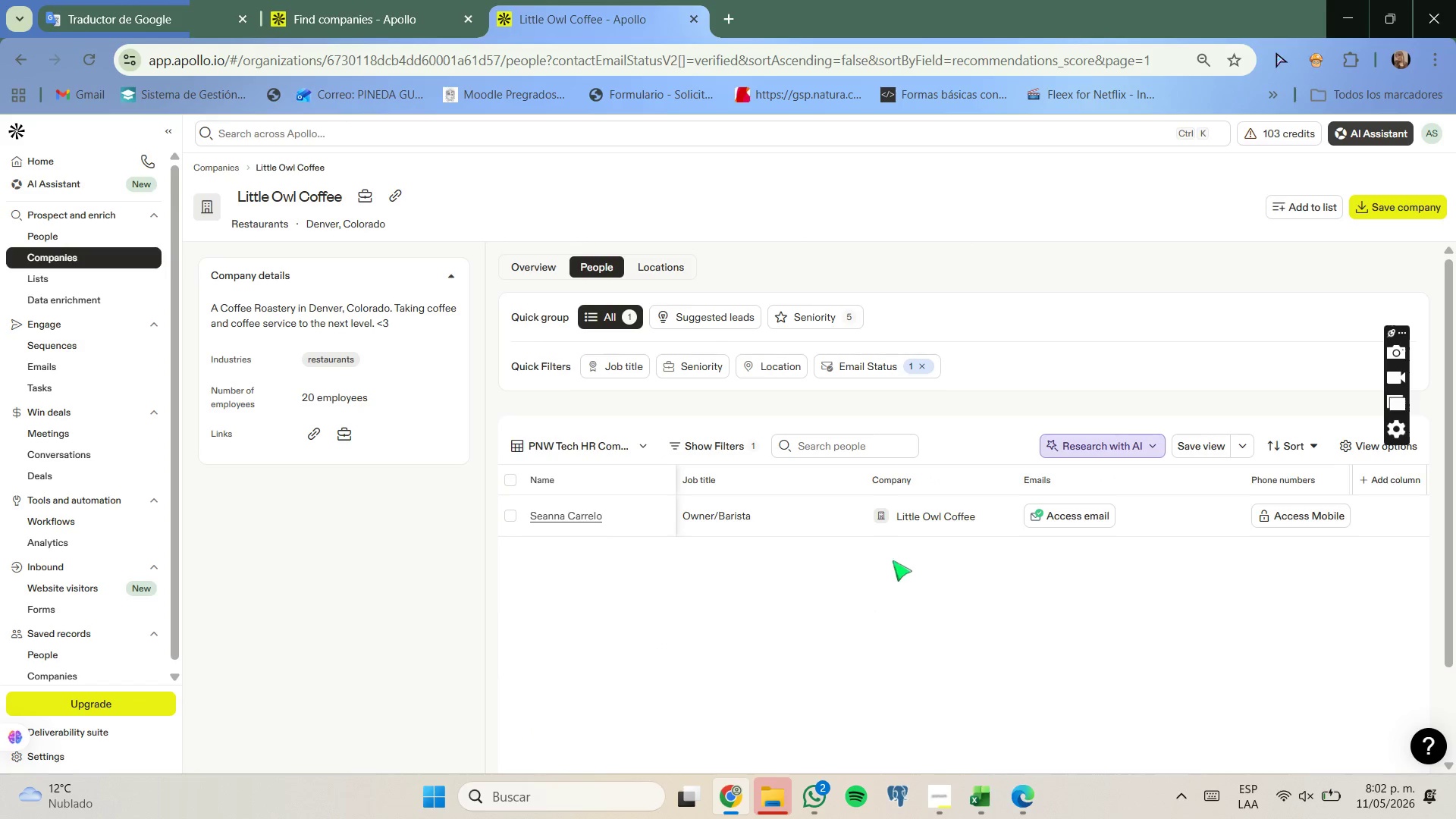 
scroll: coordinate [965, 587], scroll_direction: down, amount: 1.0
 